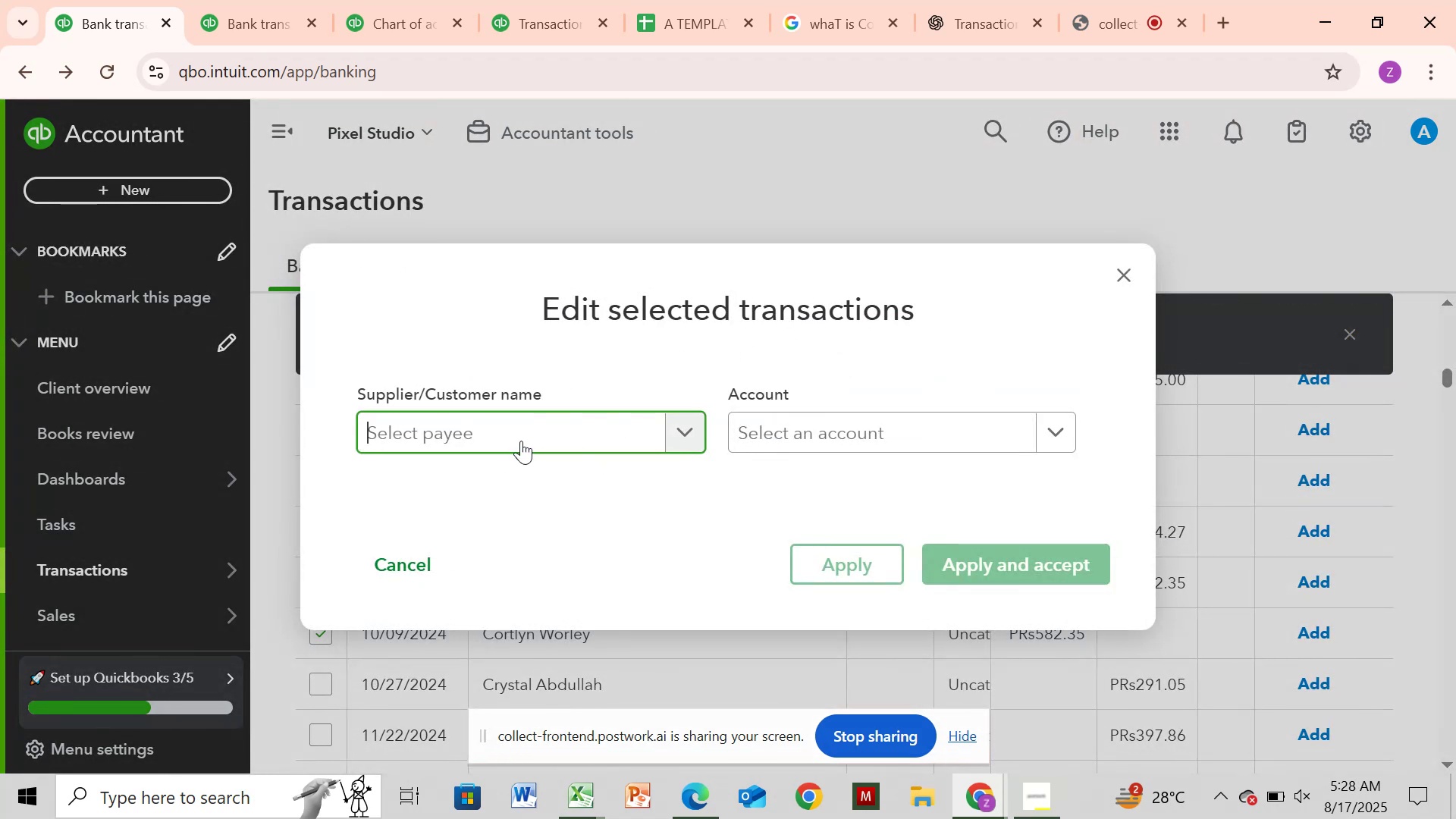 
key(Control+V)
 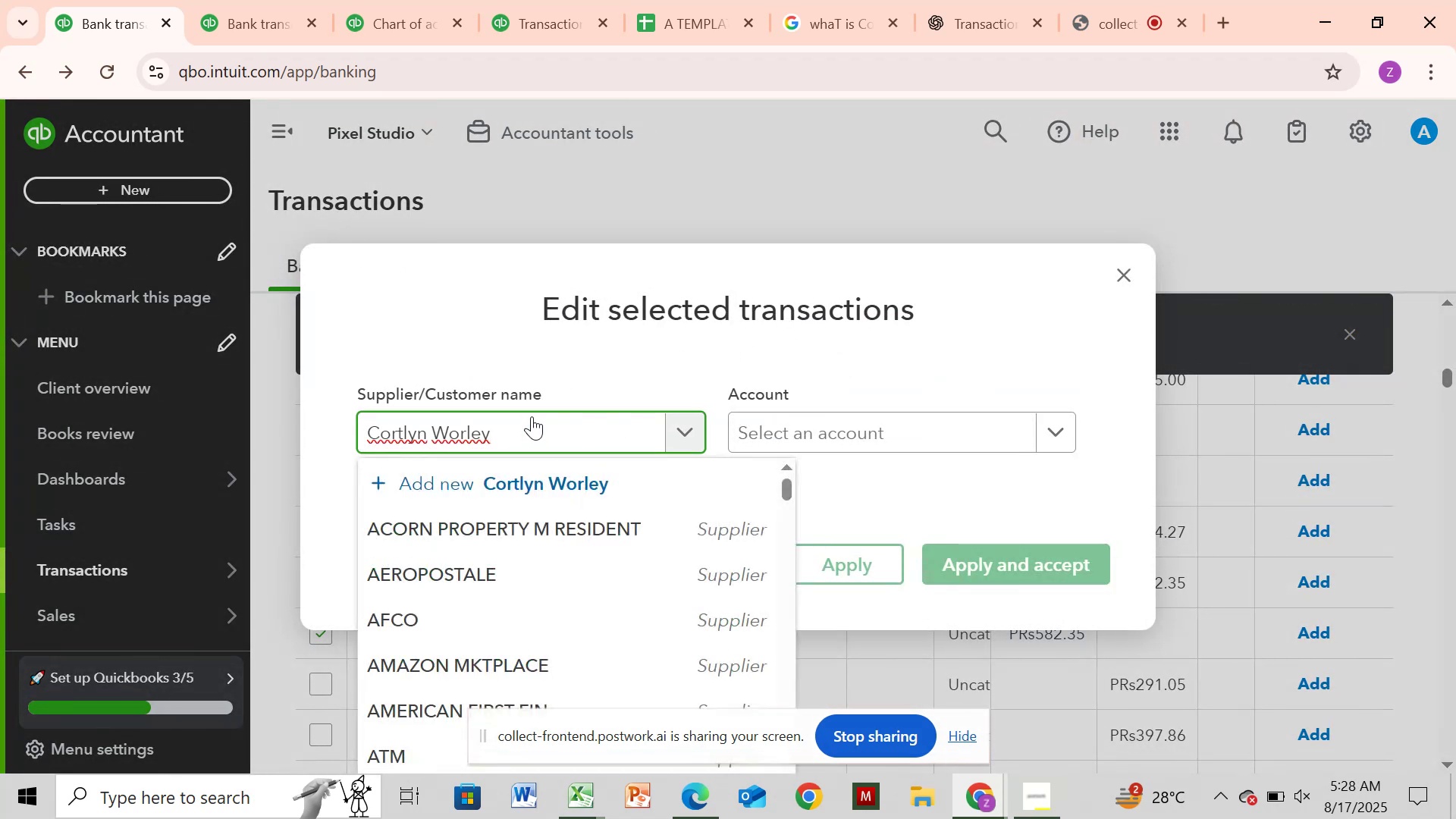 
left_click([526, 491])
 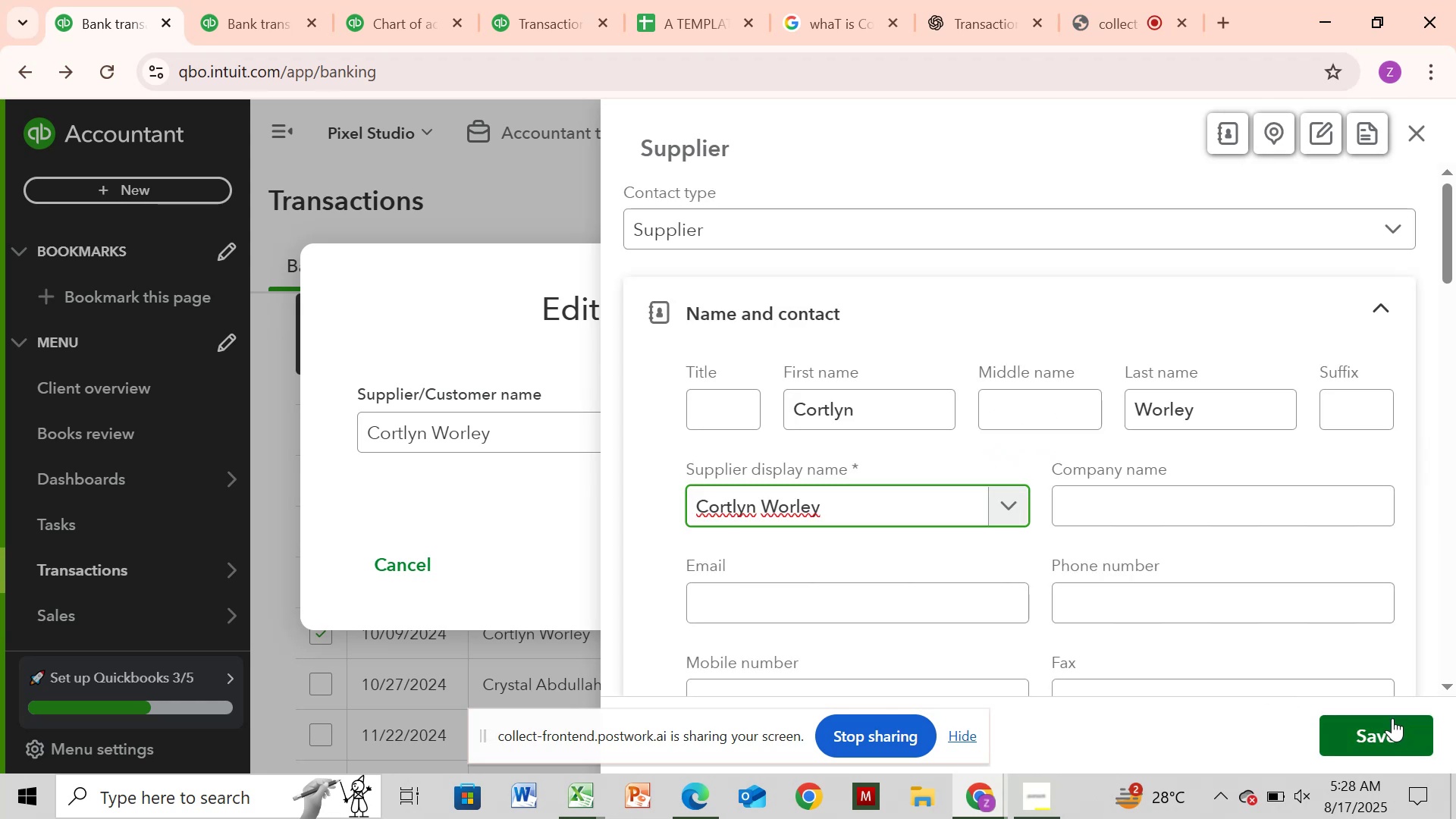 
wait(13.15)
 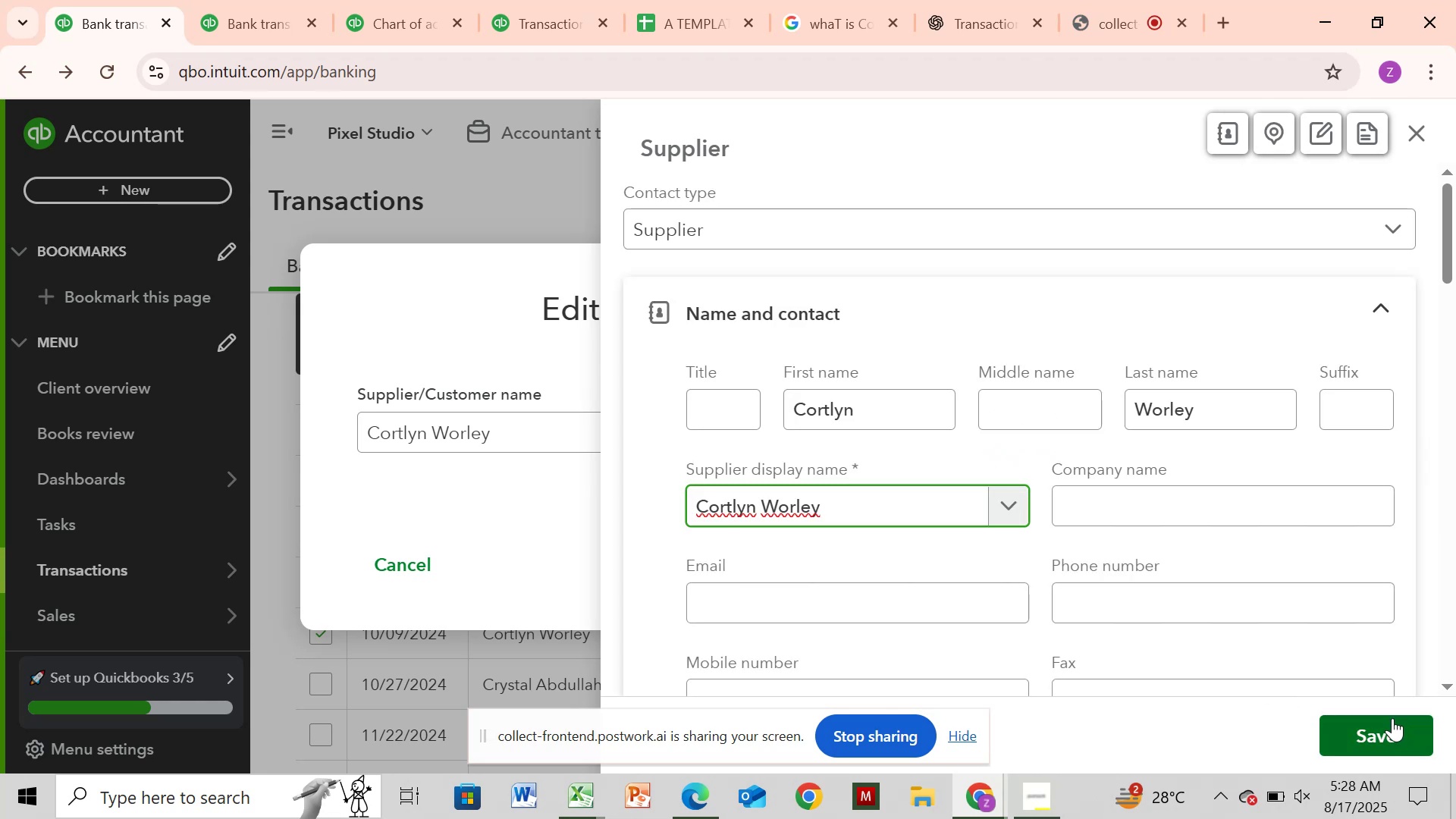 
left_click([854, 435])
 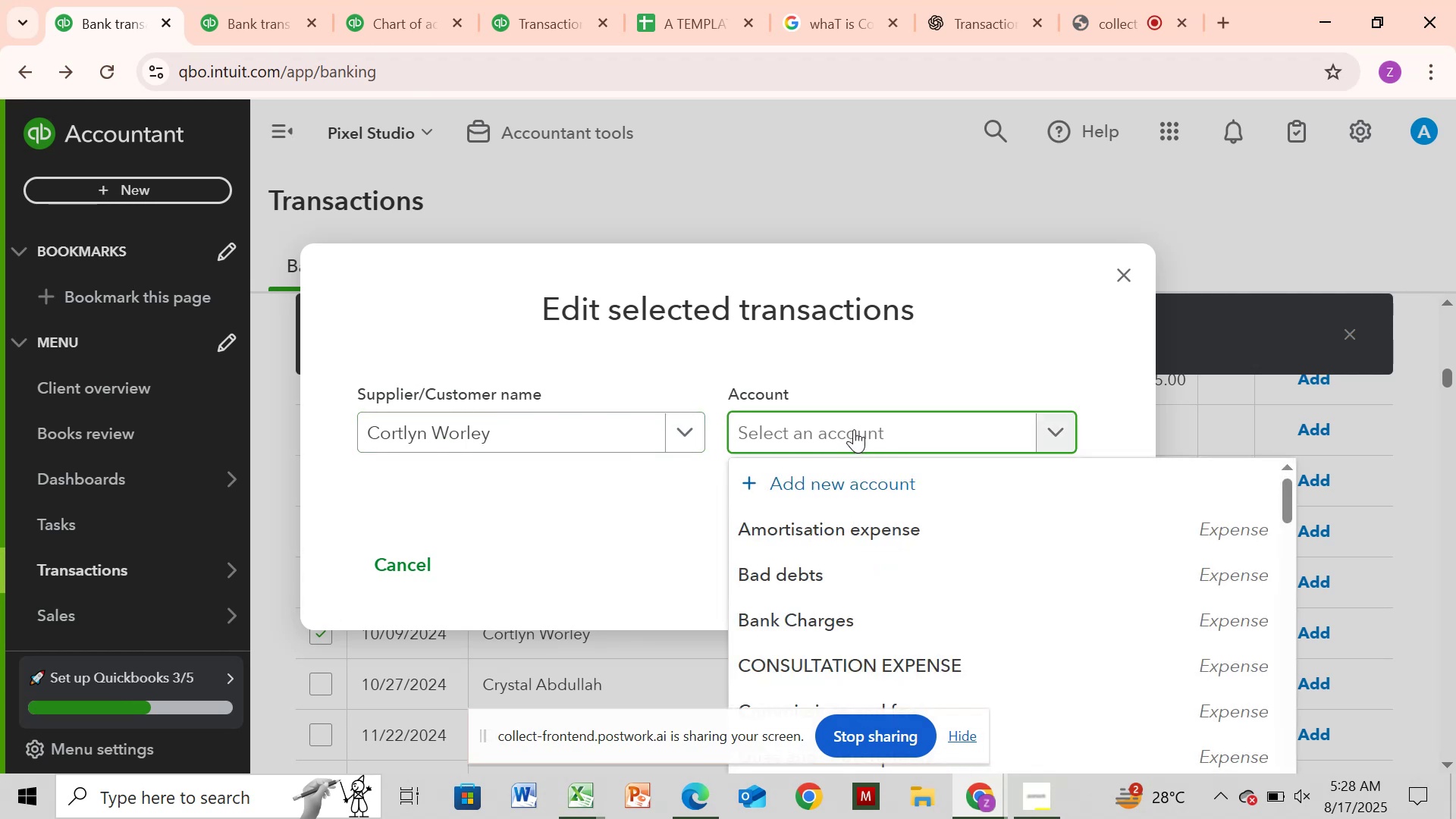 
type(ser)
 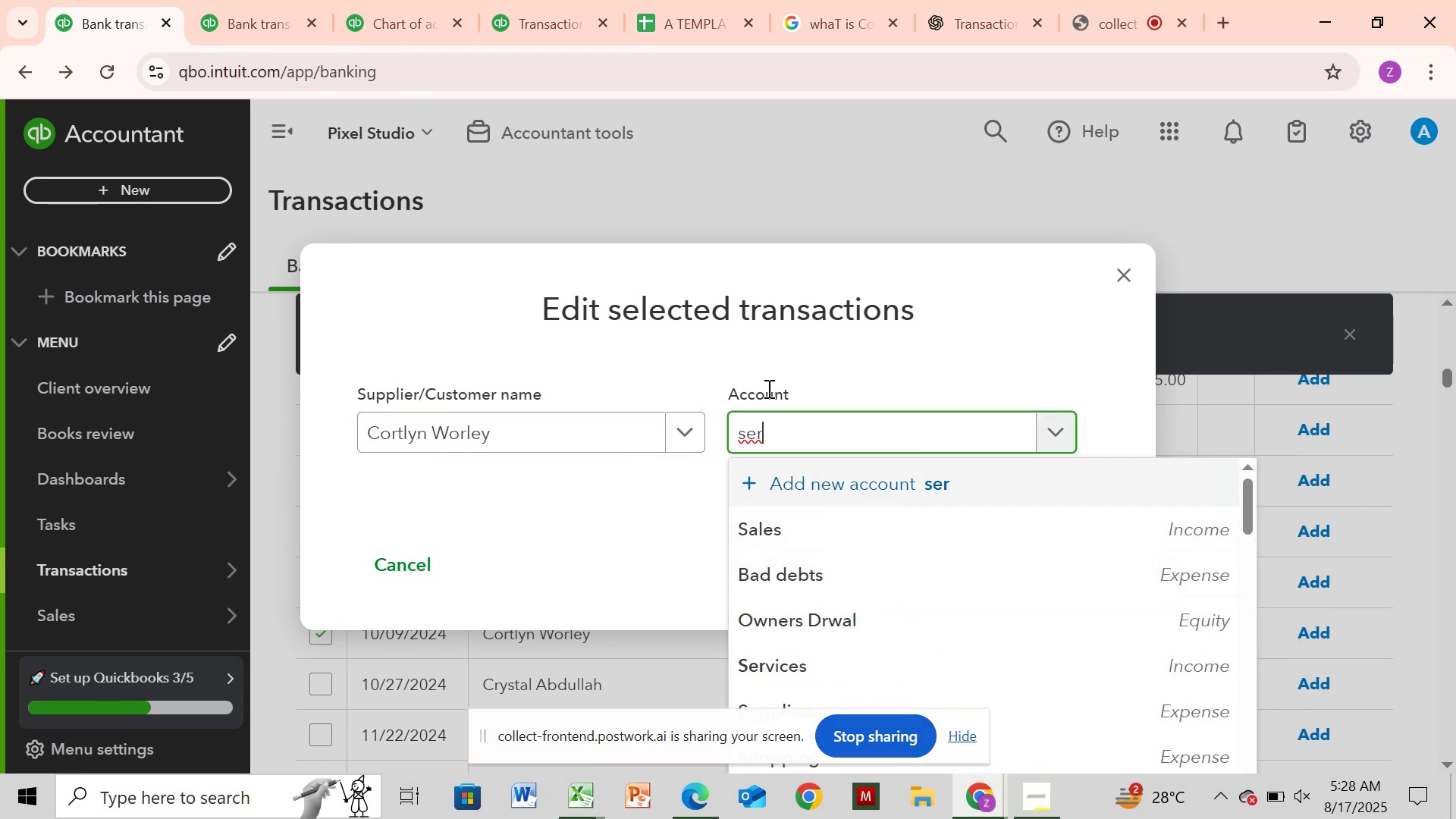 
key(V)
 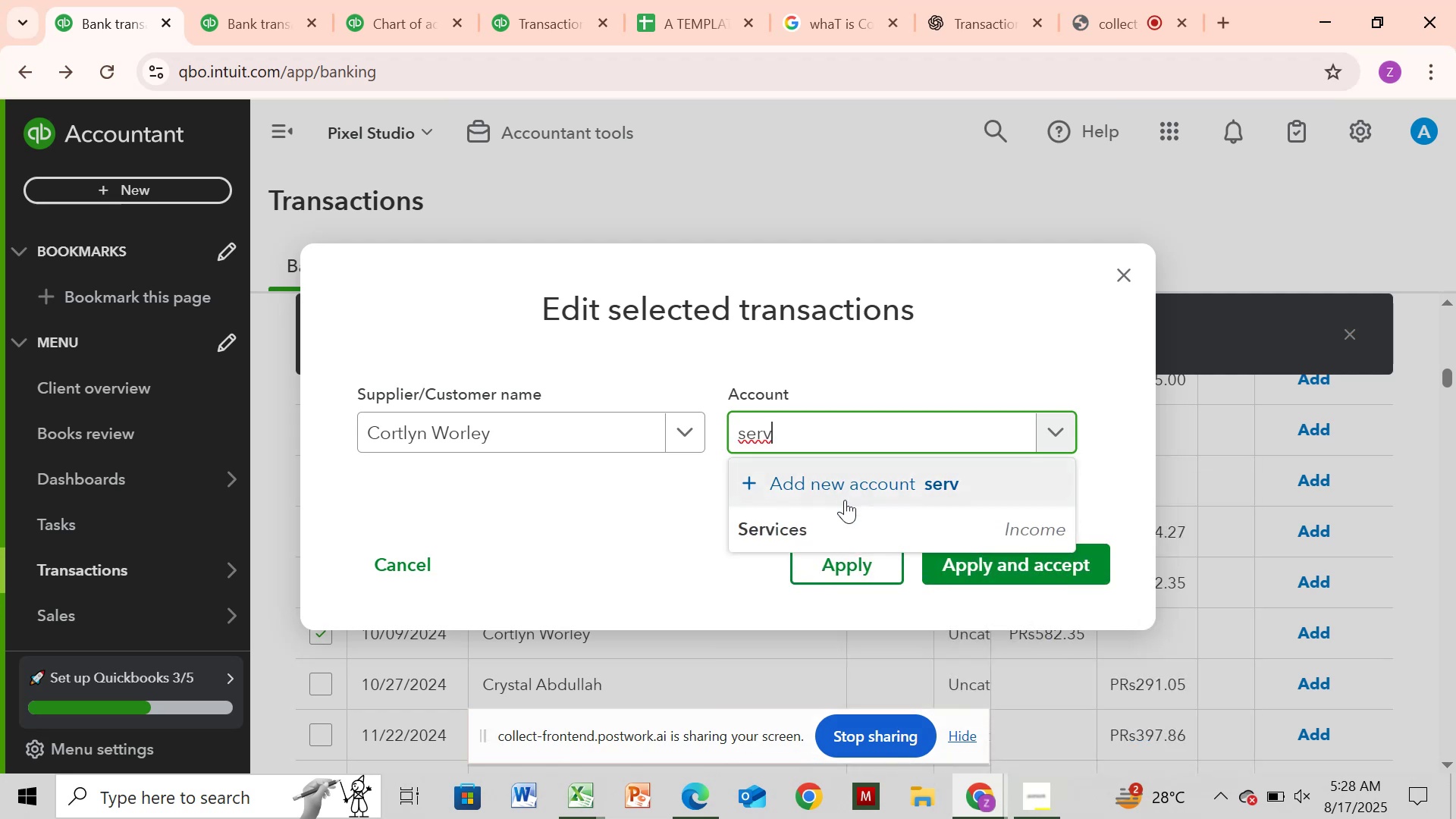 
left_click([856, 522])
 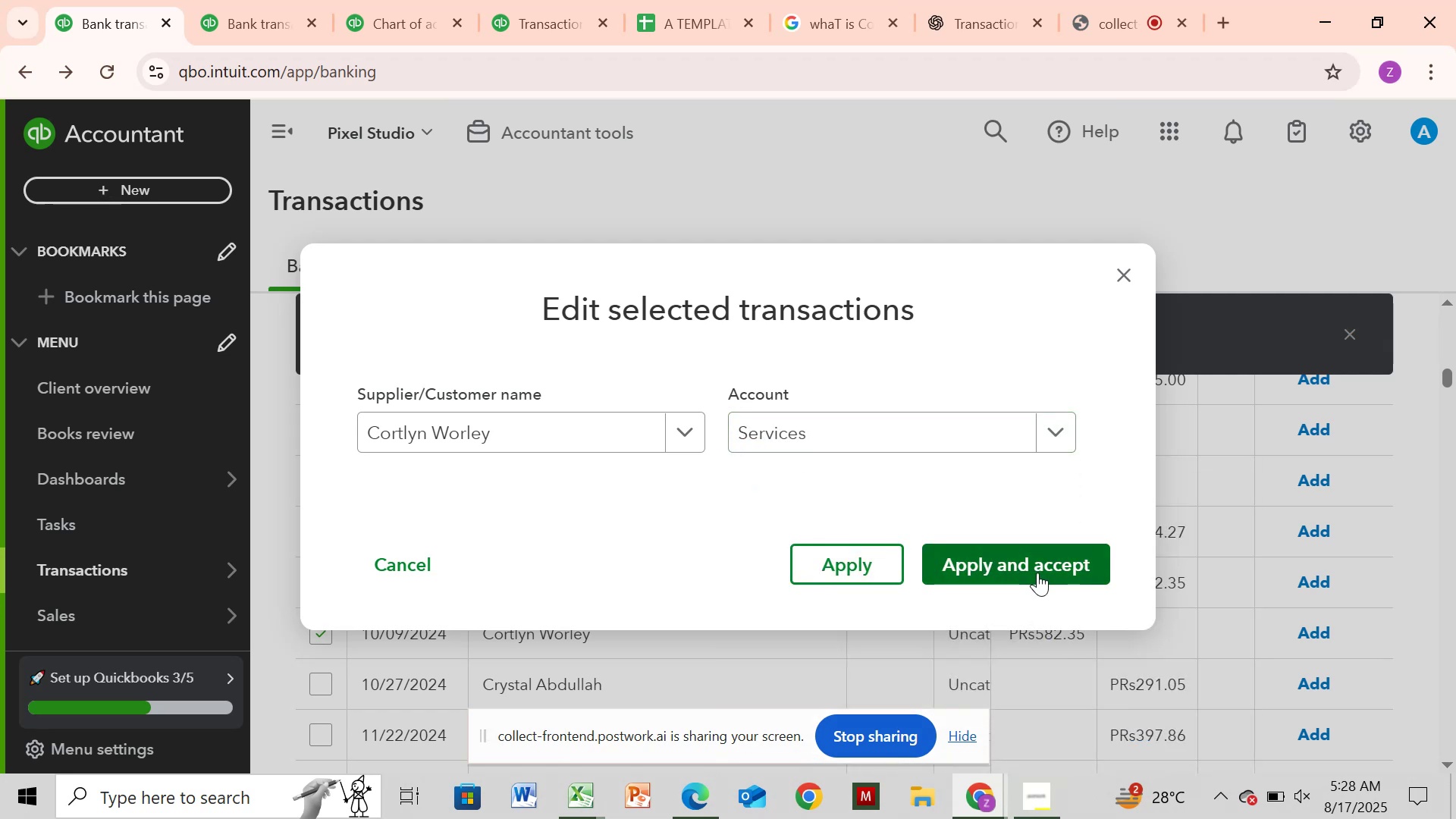 
left_click([1038, 573])
 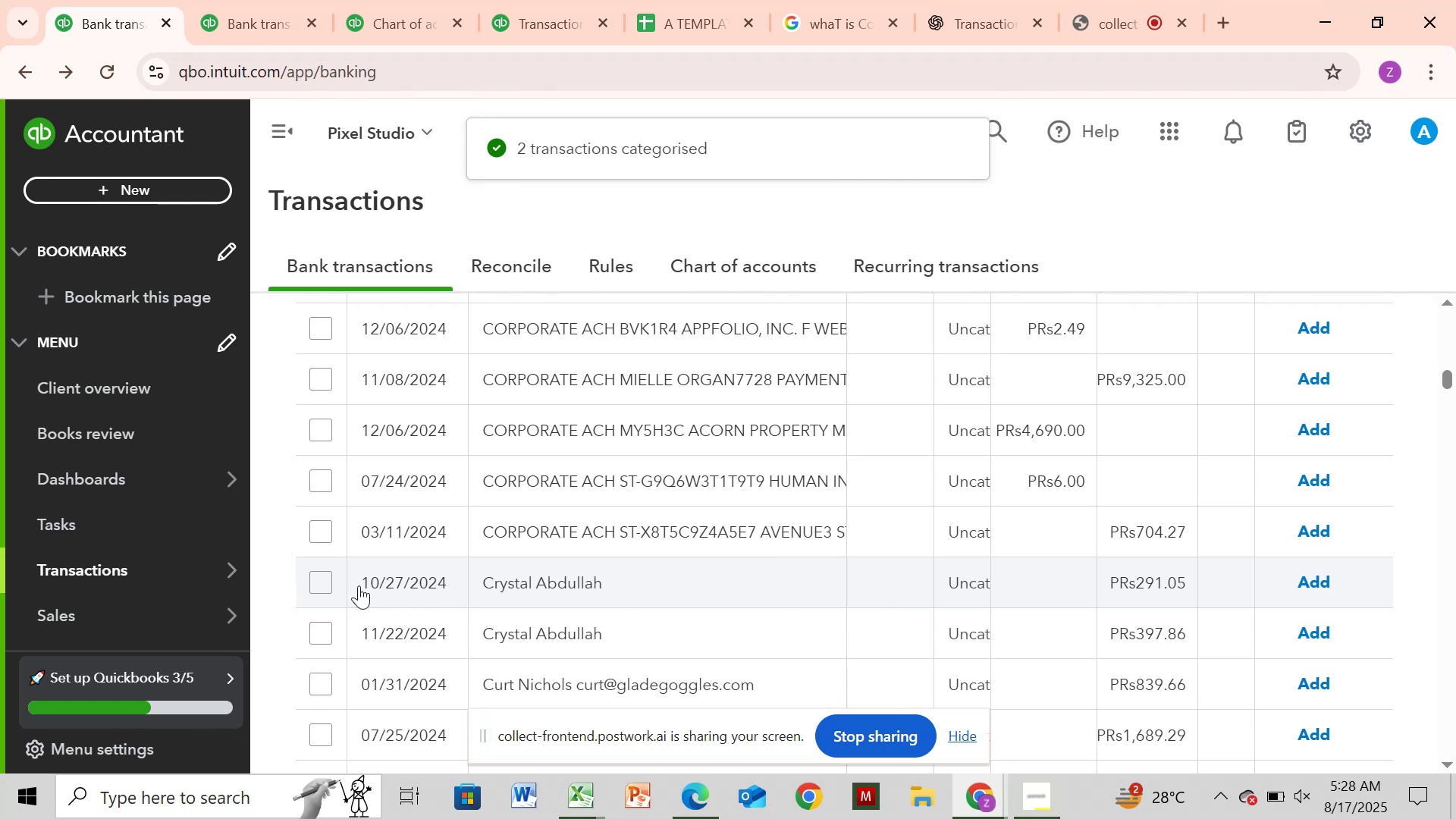 
wait(14.94)
 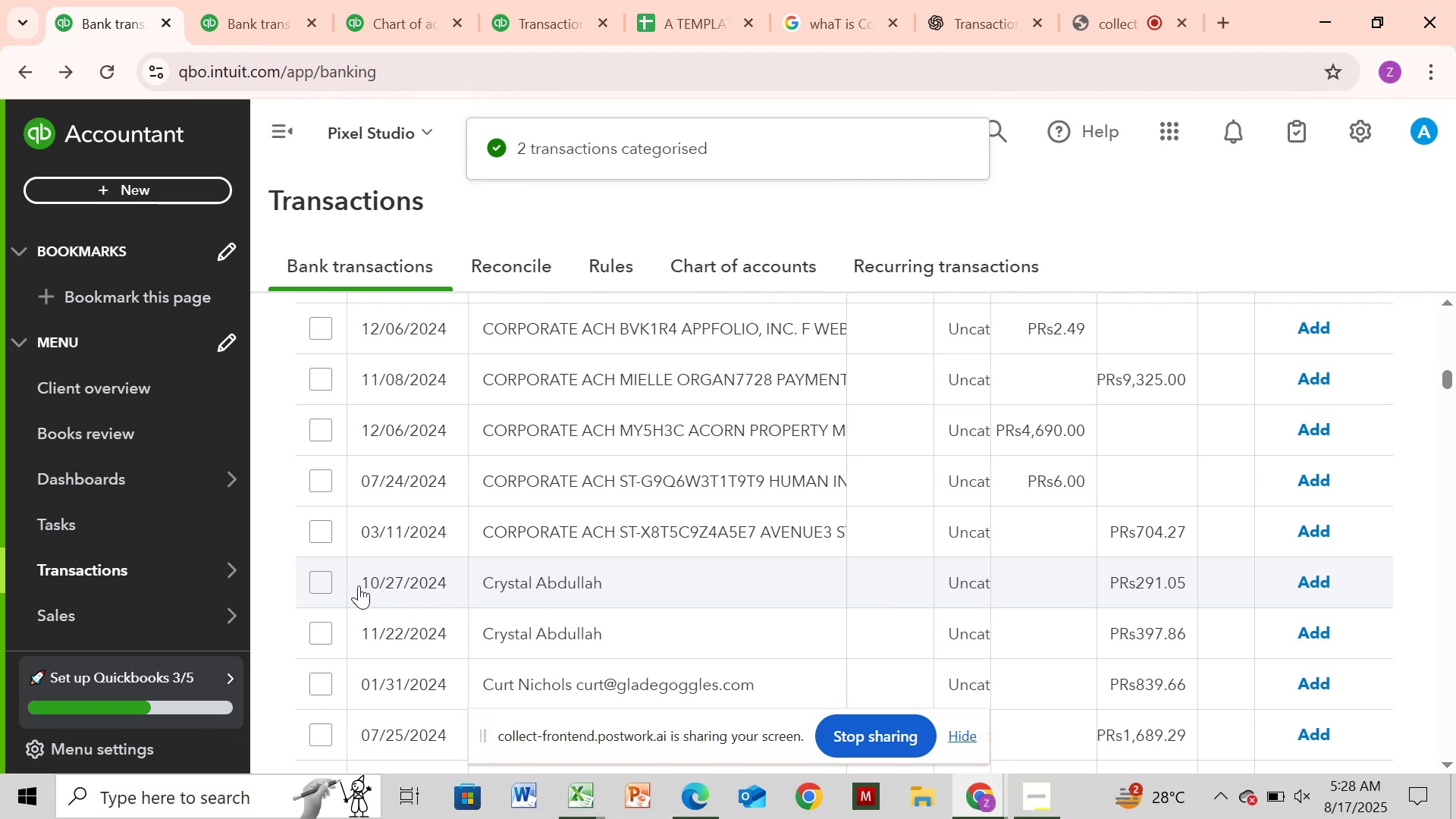 
left_click_drag(start_coordinate=[321, 680], to_coordinate=[507, 673])
 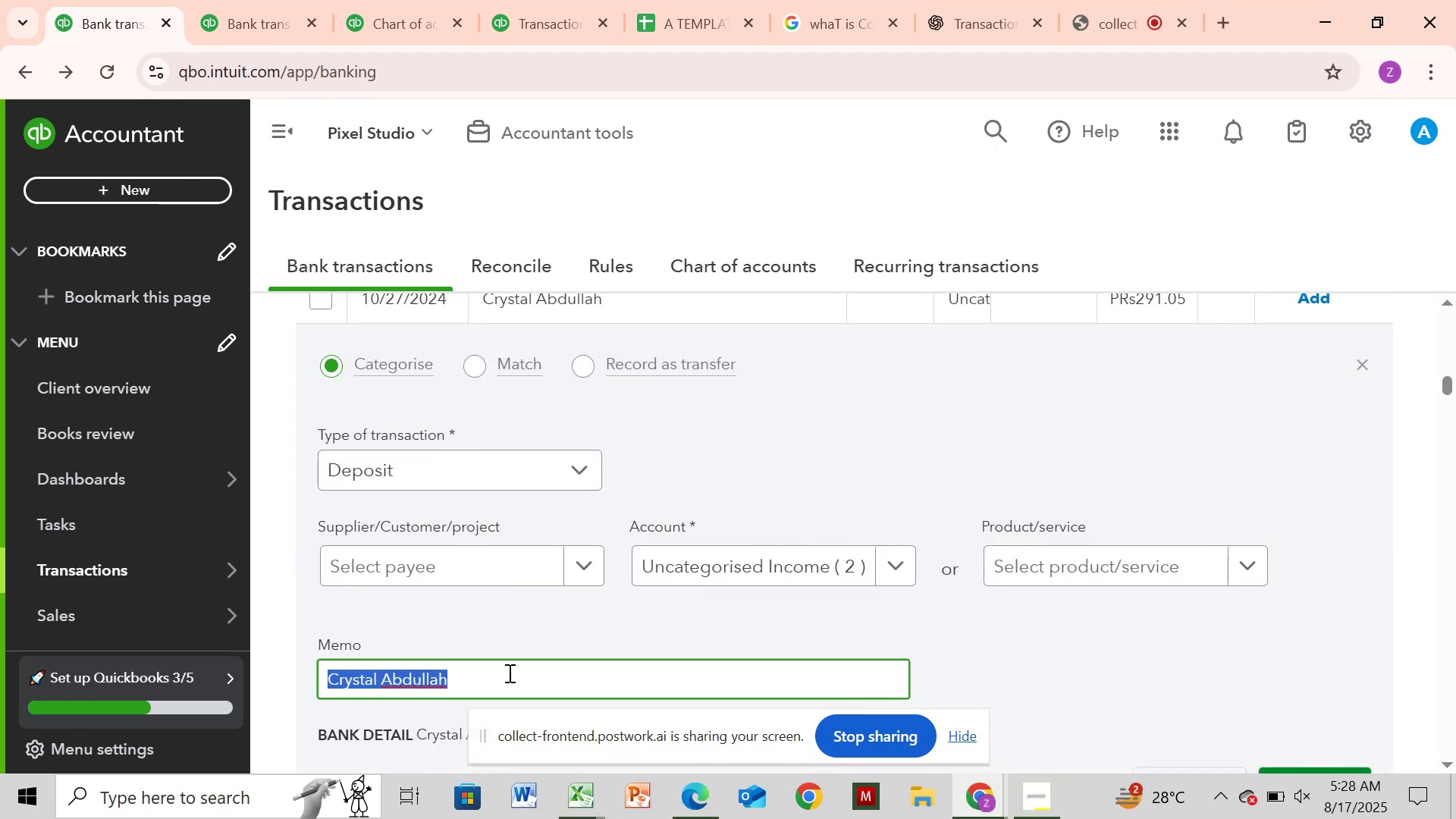 
key(Control+C)
 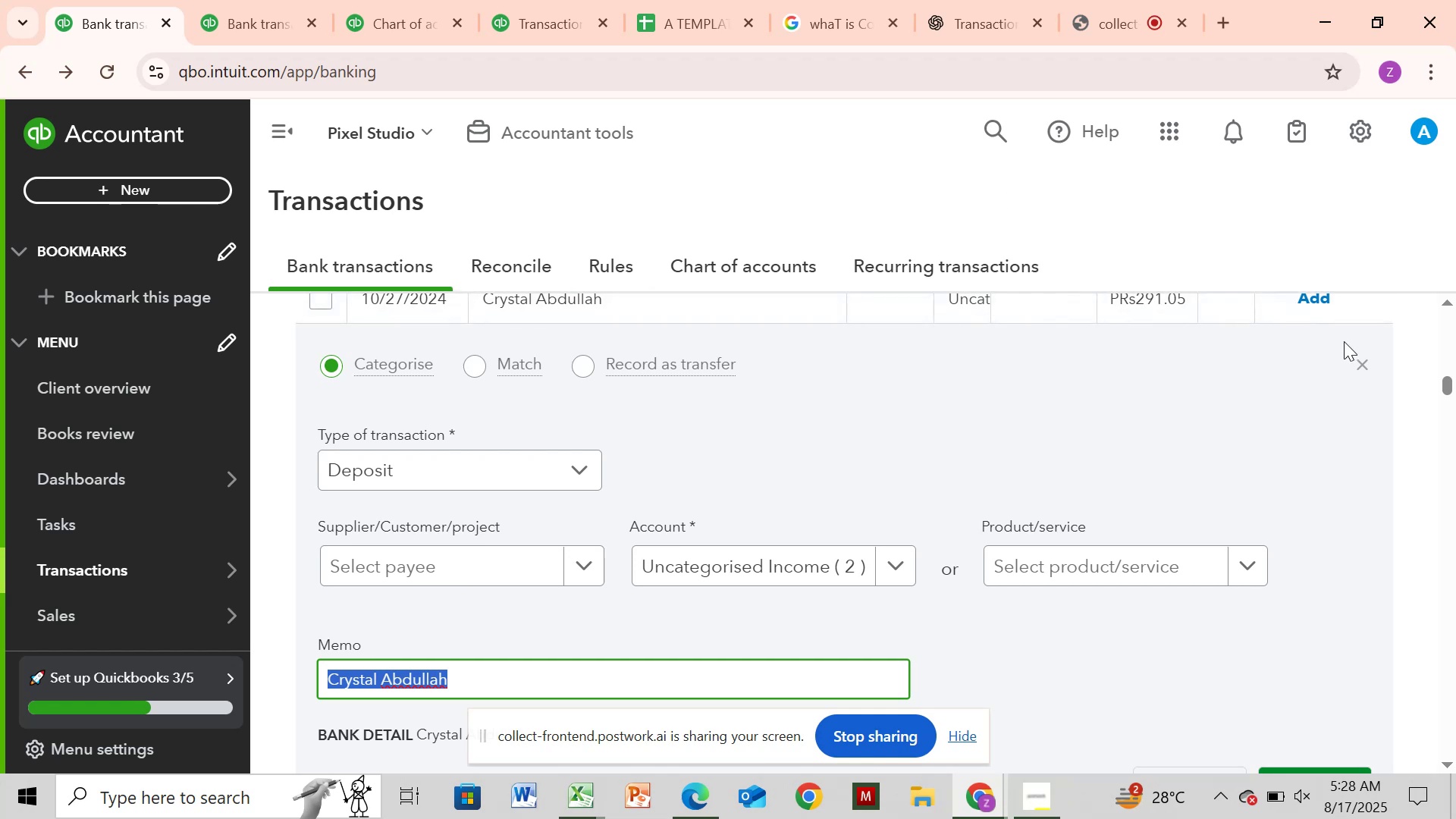 
left_click([1365, 362])
 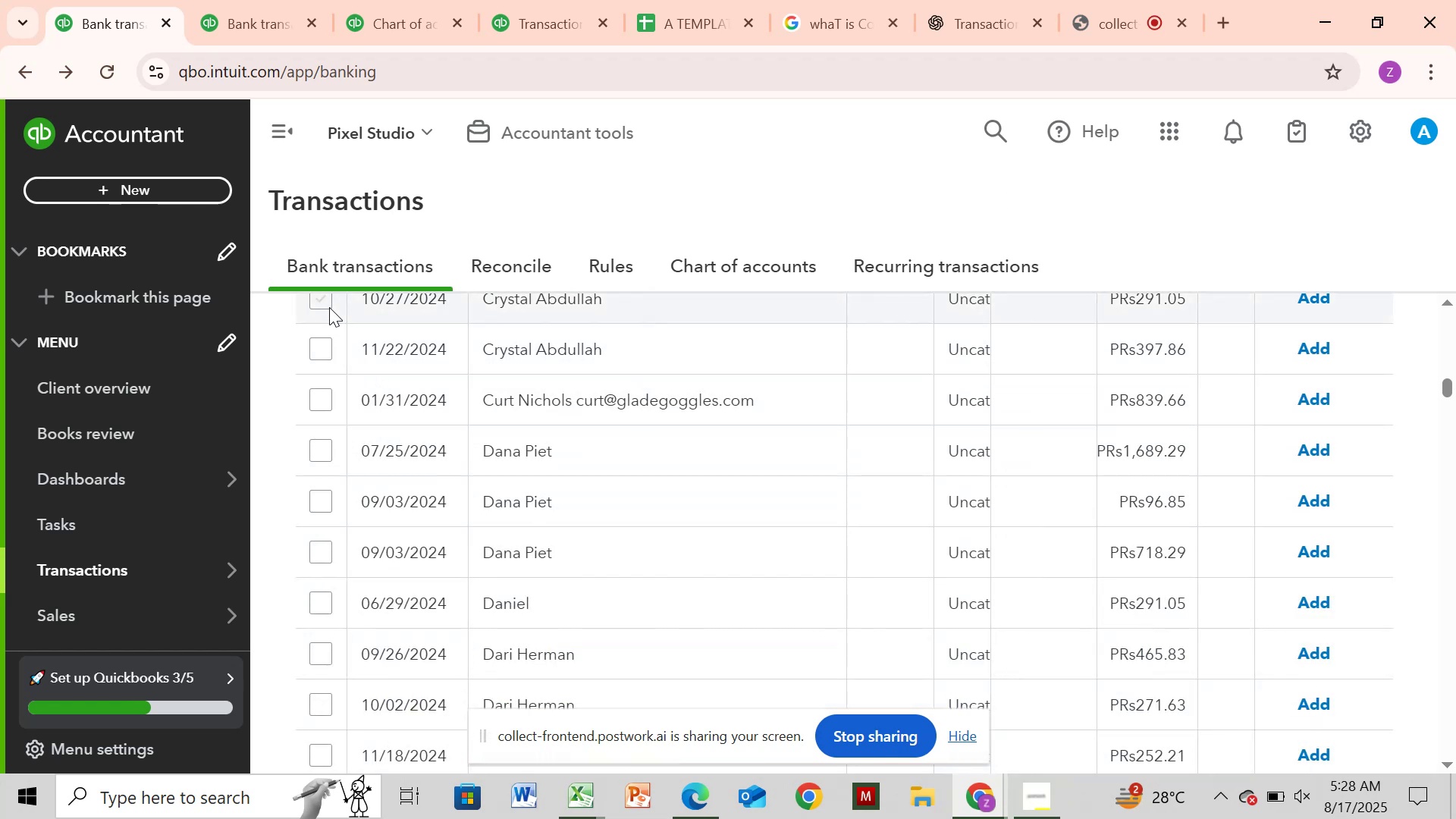 
left_click([316, 340])
 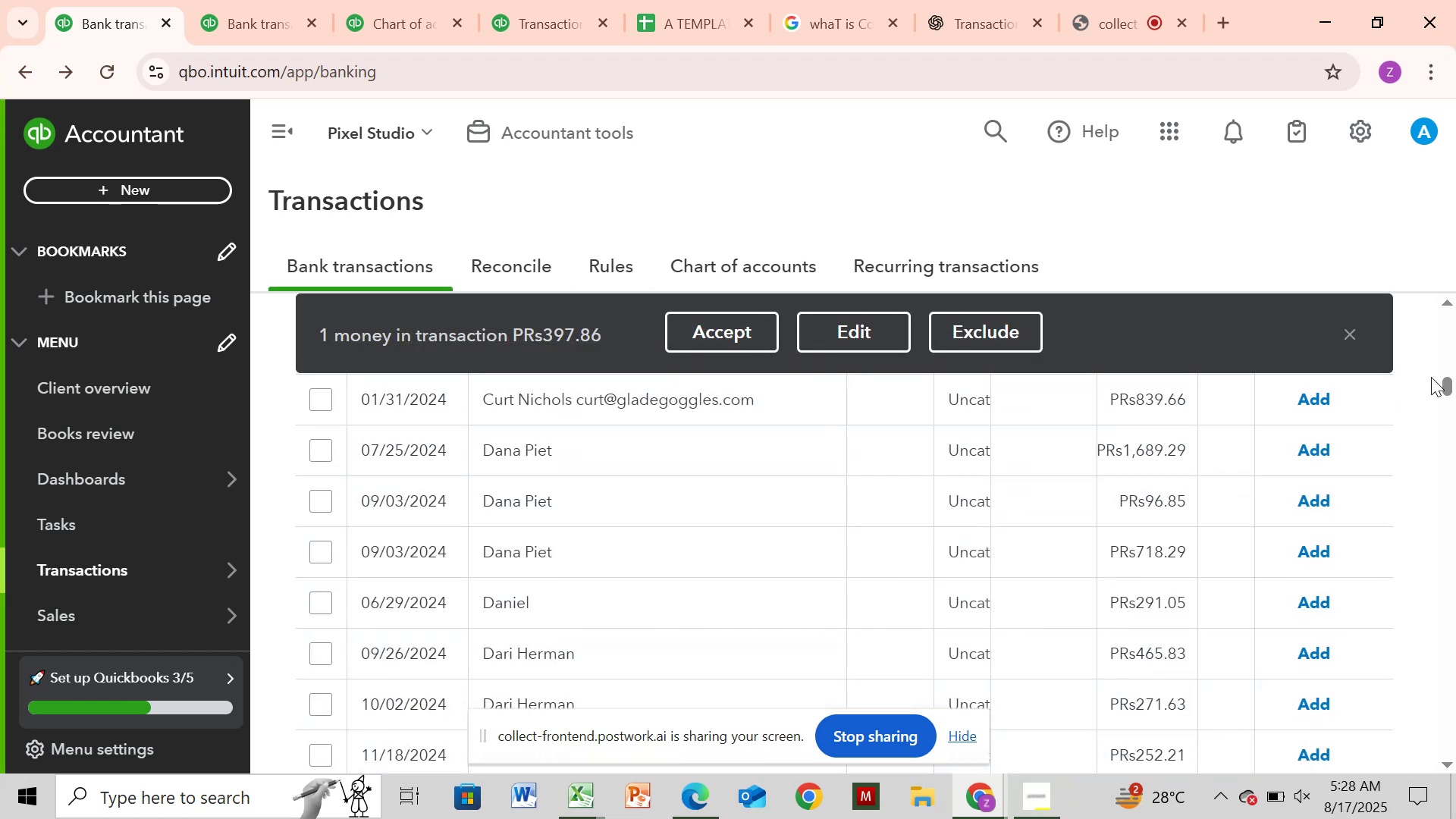 
left_click_drag(start_coordinate=[1440, 381], to_coordinate=[1451, 372])
 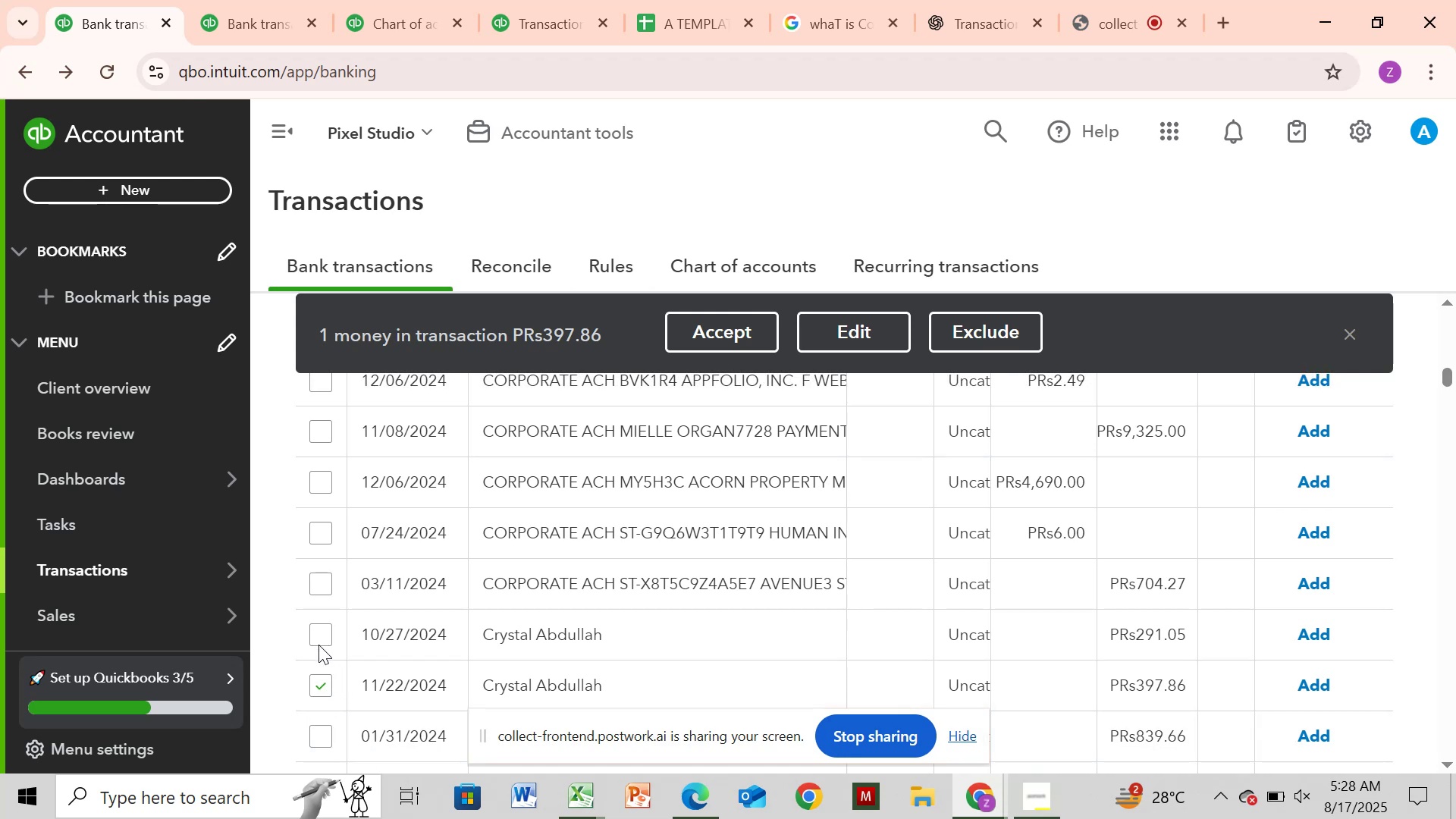 
left_click([309, 630])
 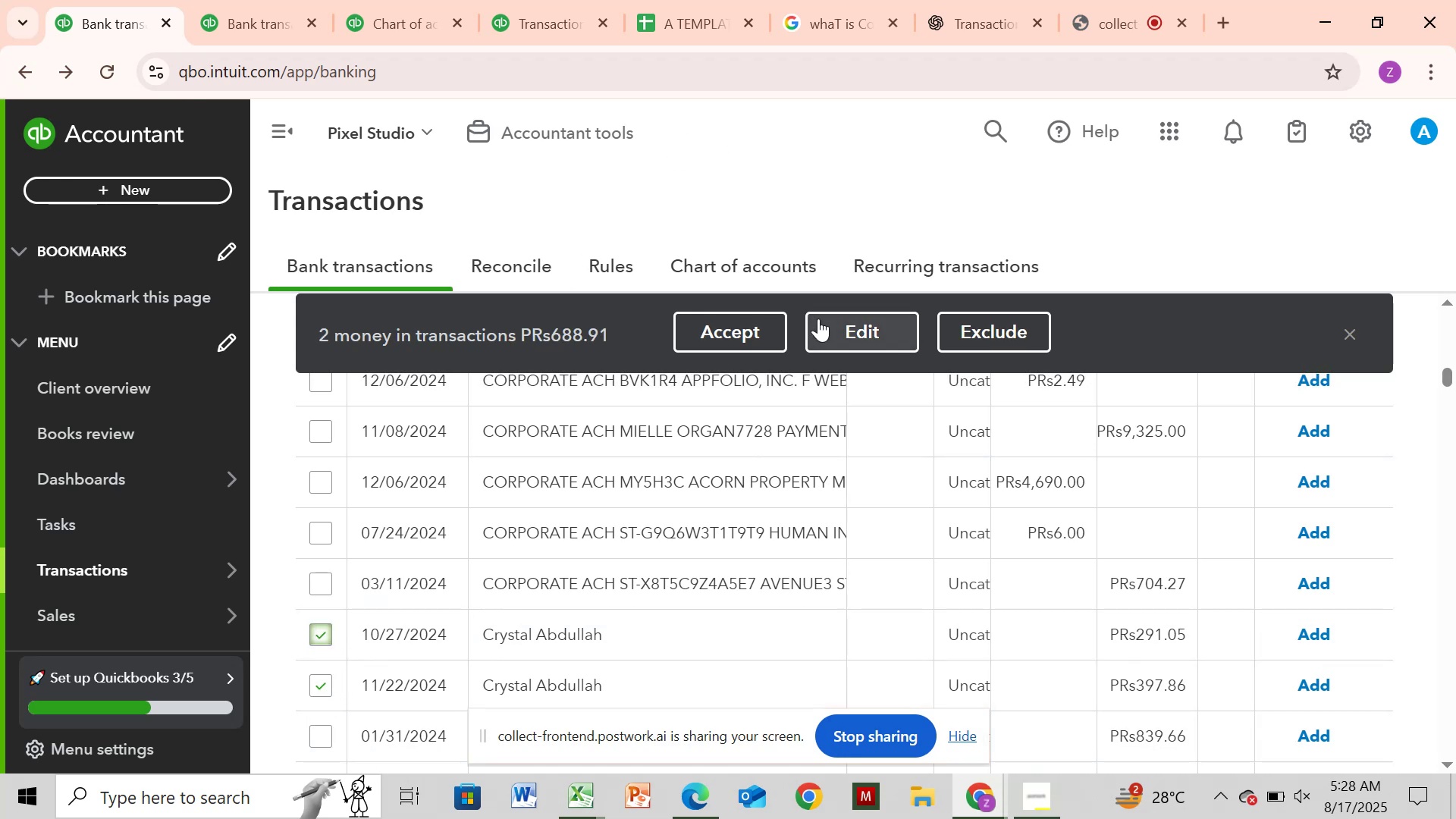 
left_click([848, 325])
 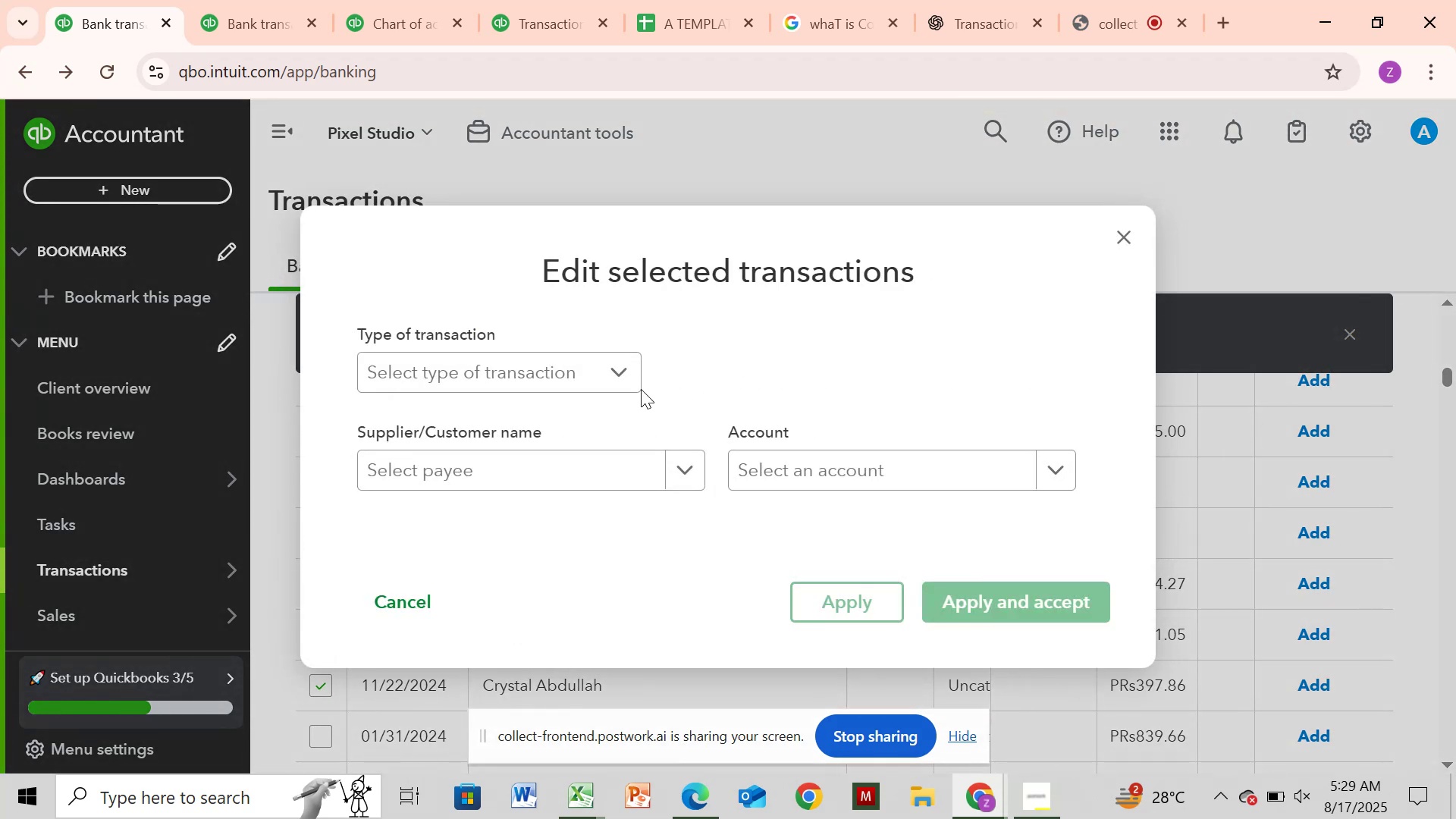 
left_click([573, 357])
 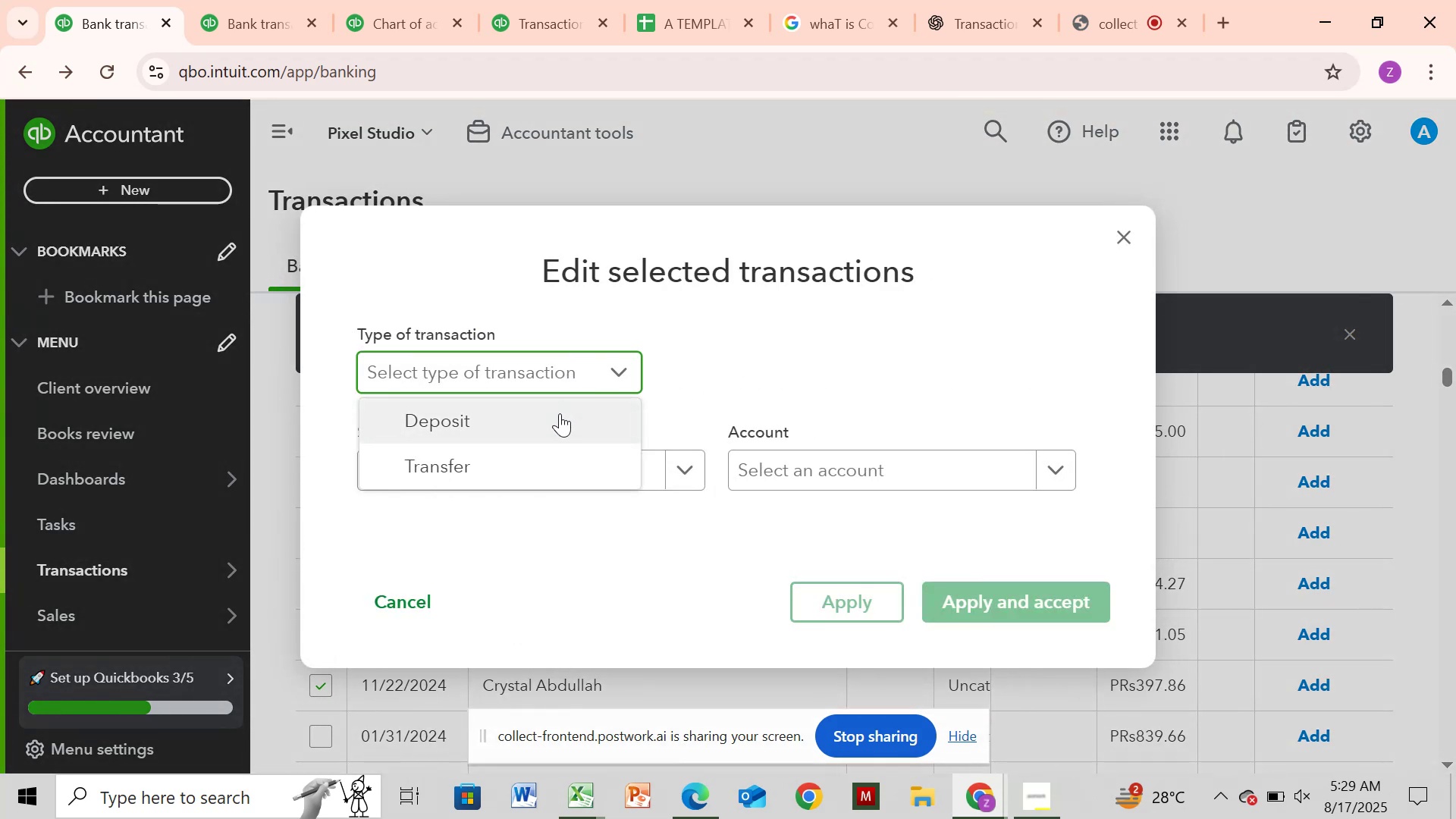 
left_click([559, 413])
 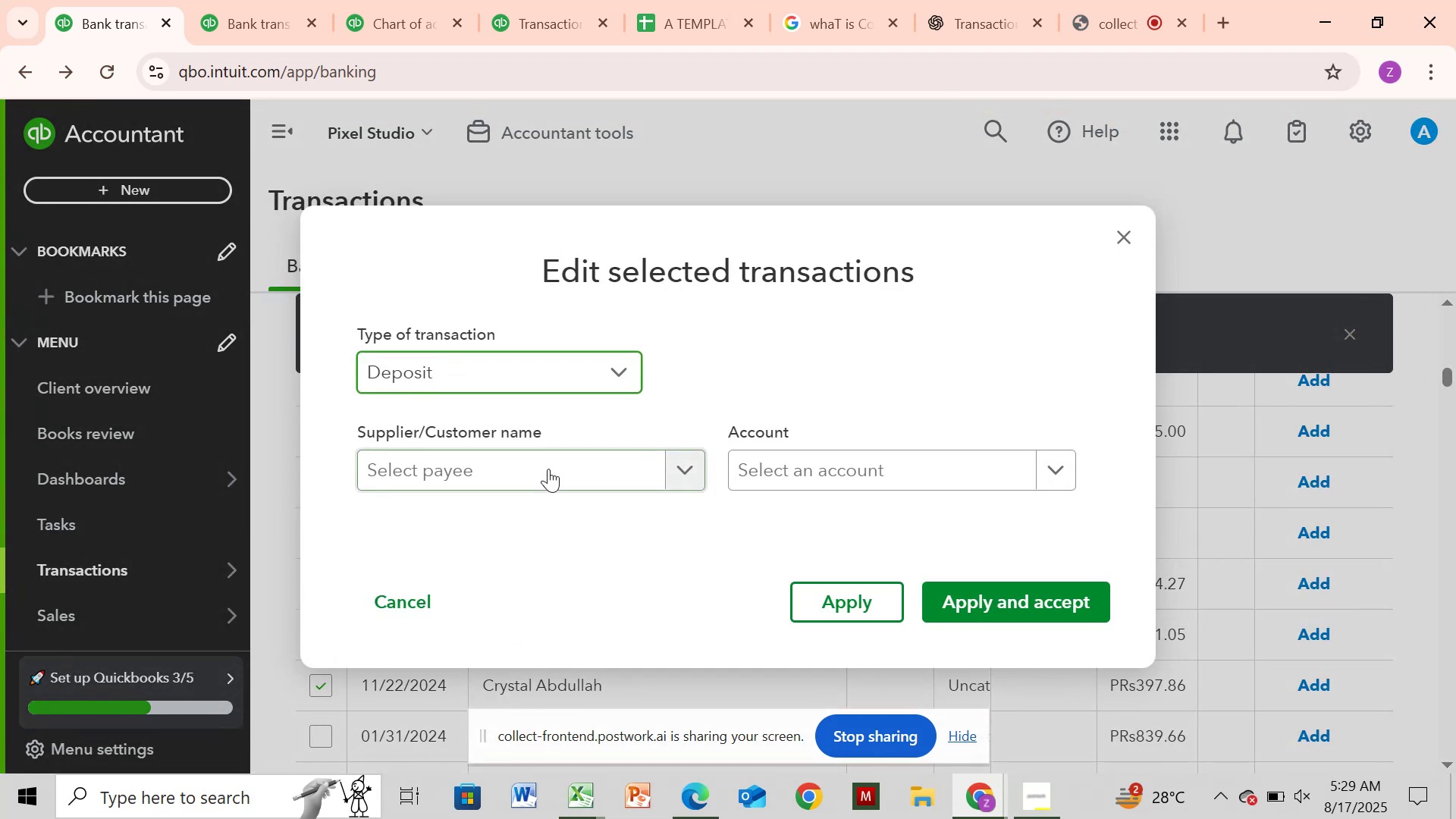 
left_click([549, 476])
 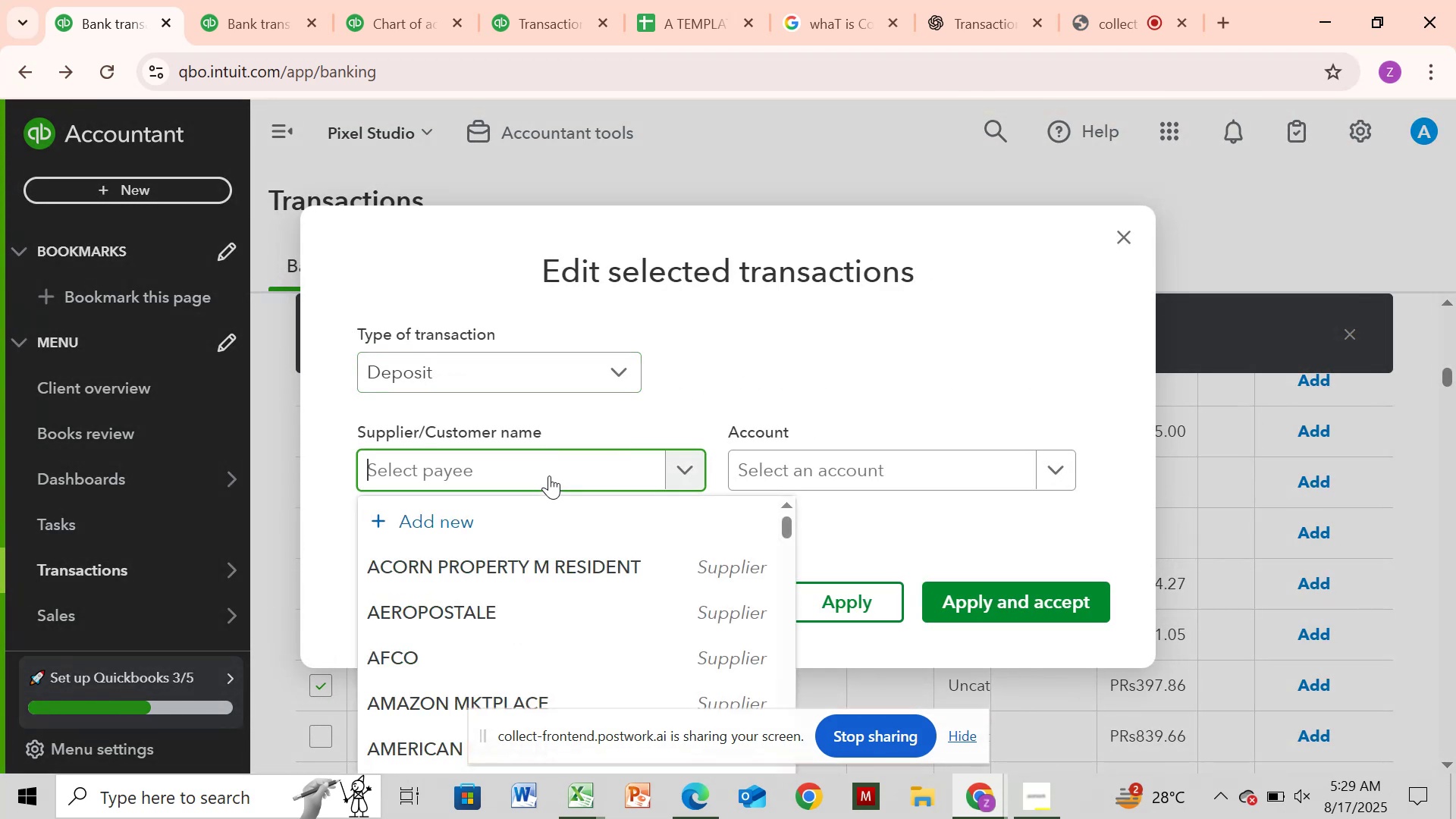 
key(Control+V)
 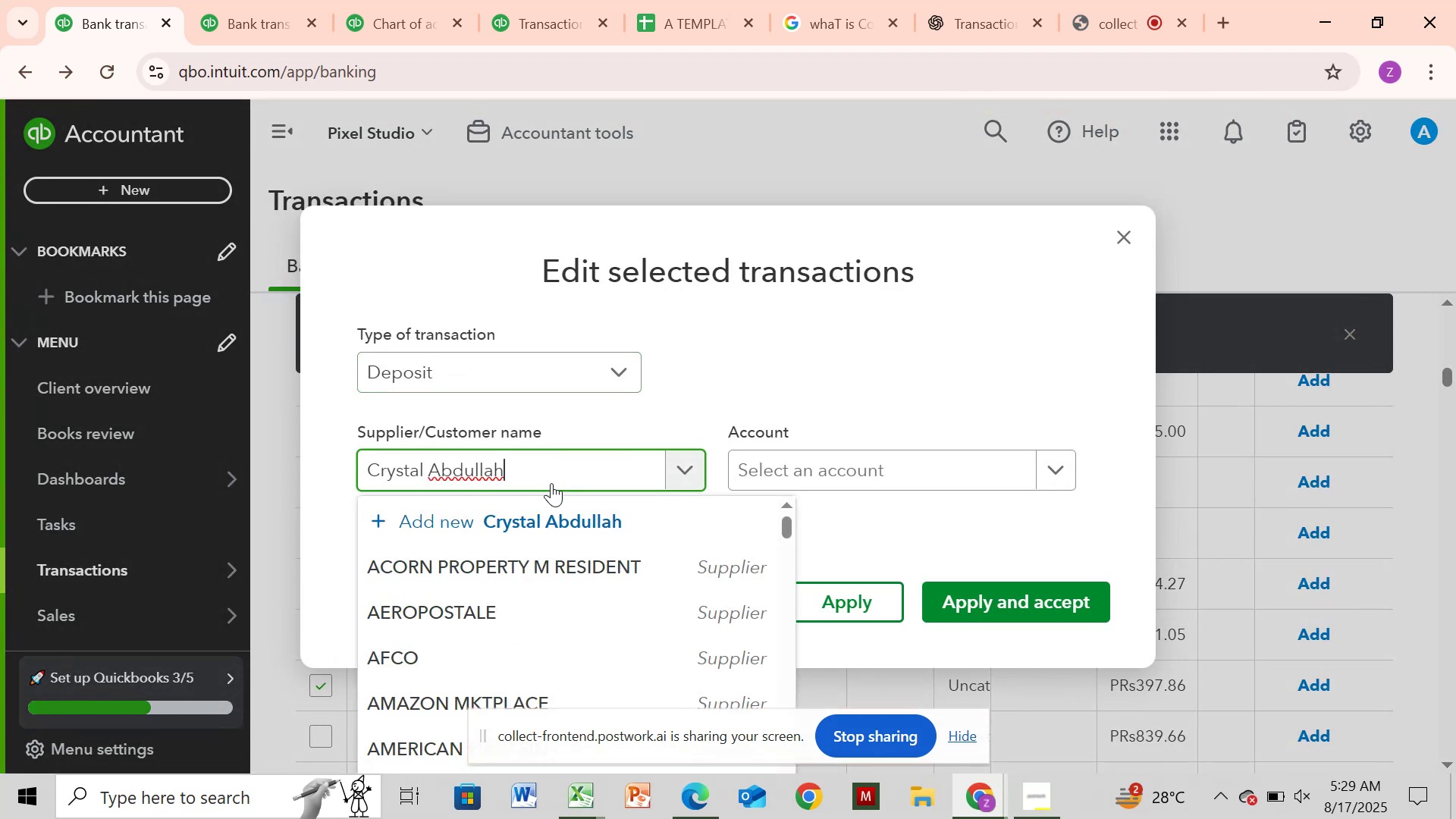 
mouse_move([570, 519])
 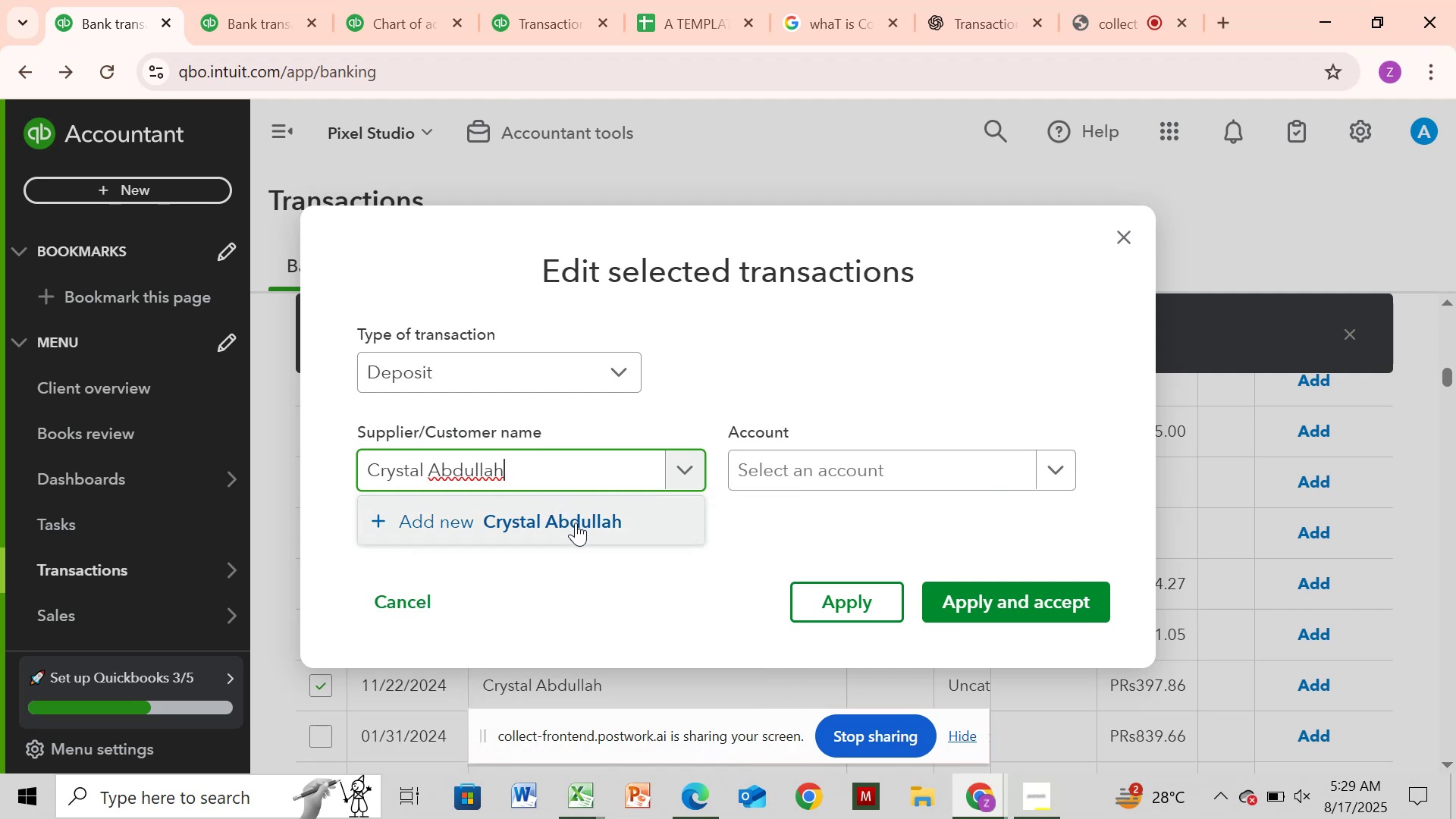 
left_click([576, 522])
 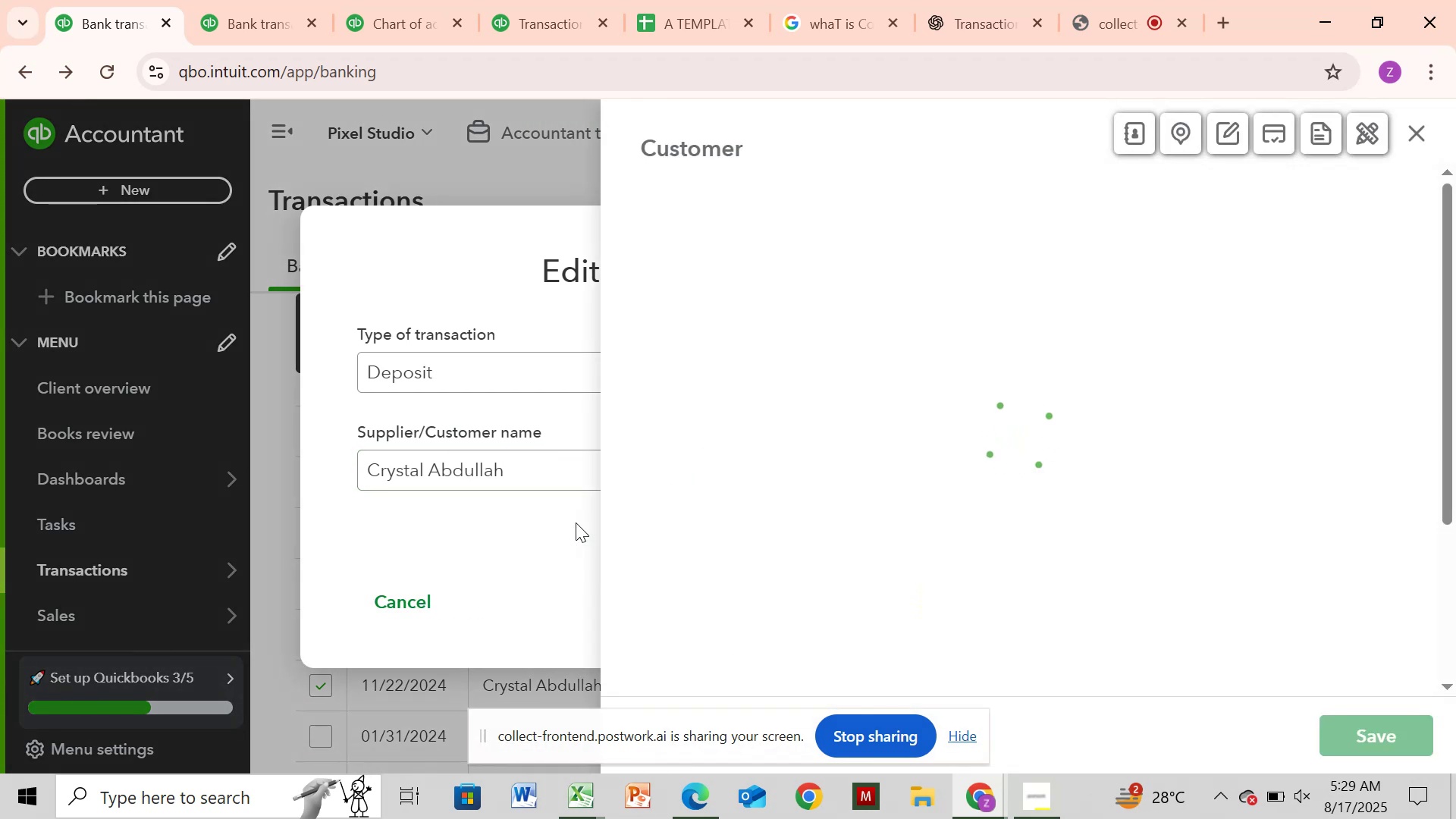 
wait(8.3)
 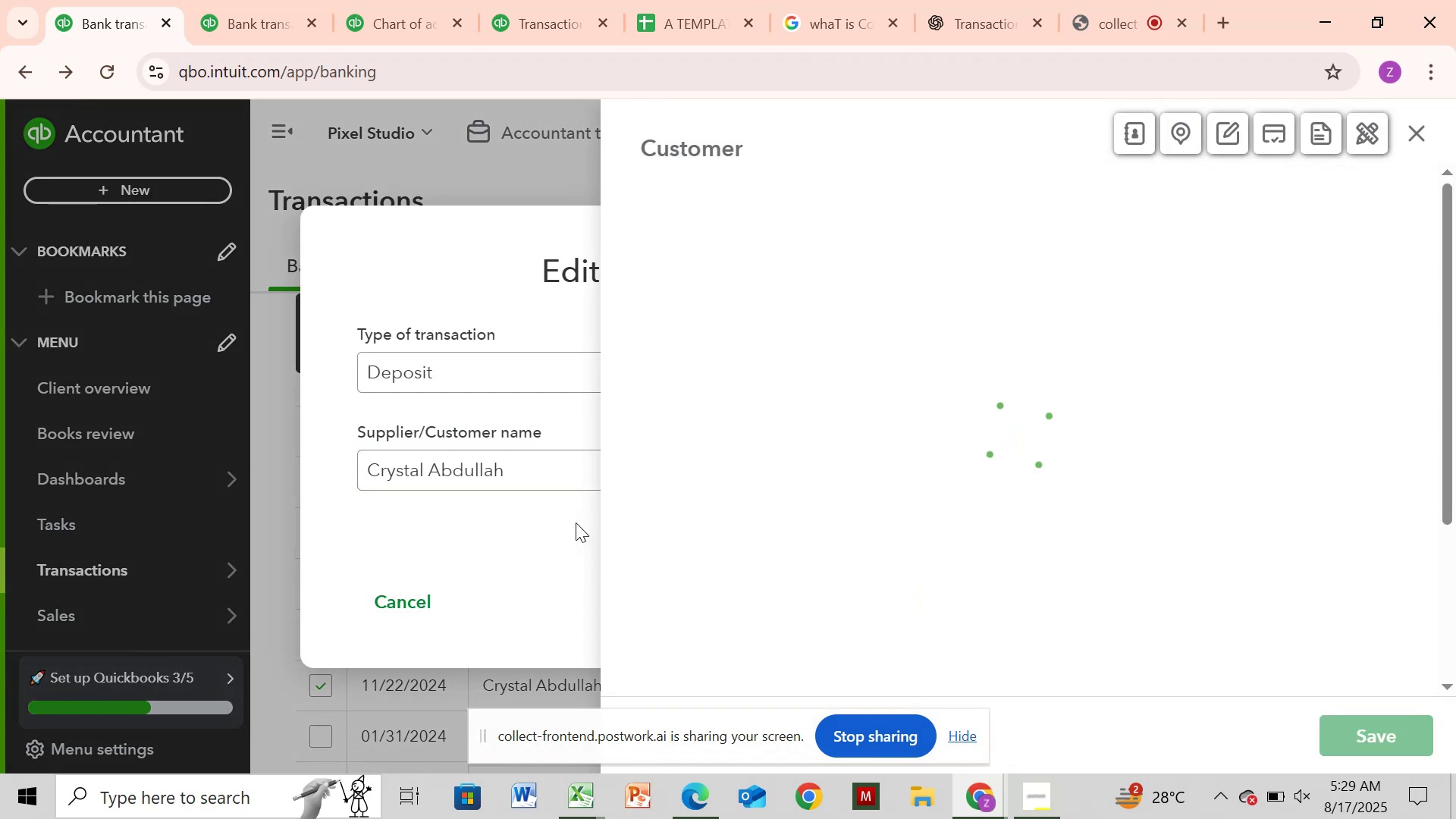 
left_click_drag(start_coordinate=[1395, 729], to_coordinate=[1395, 723])
 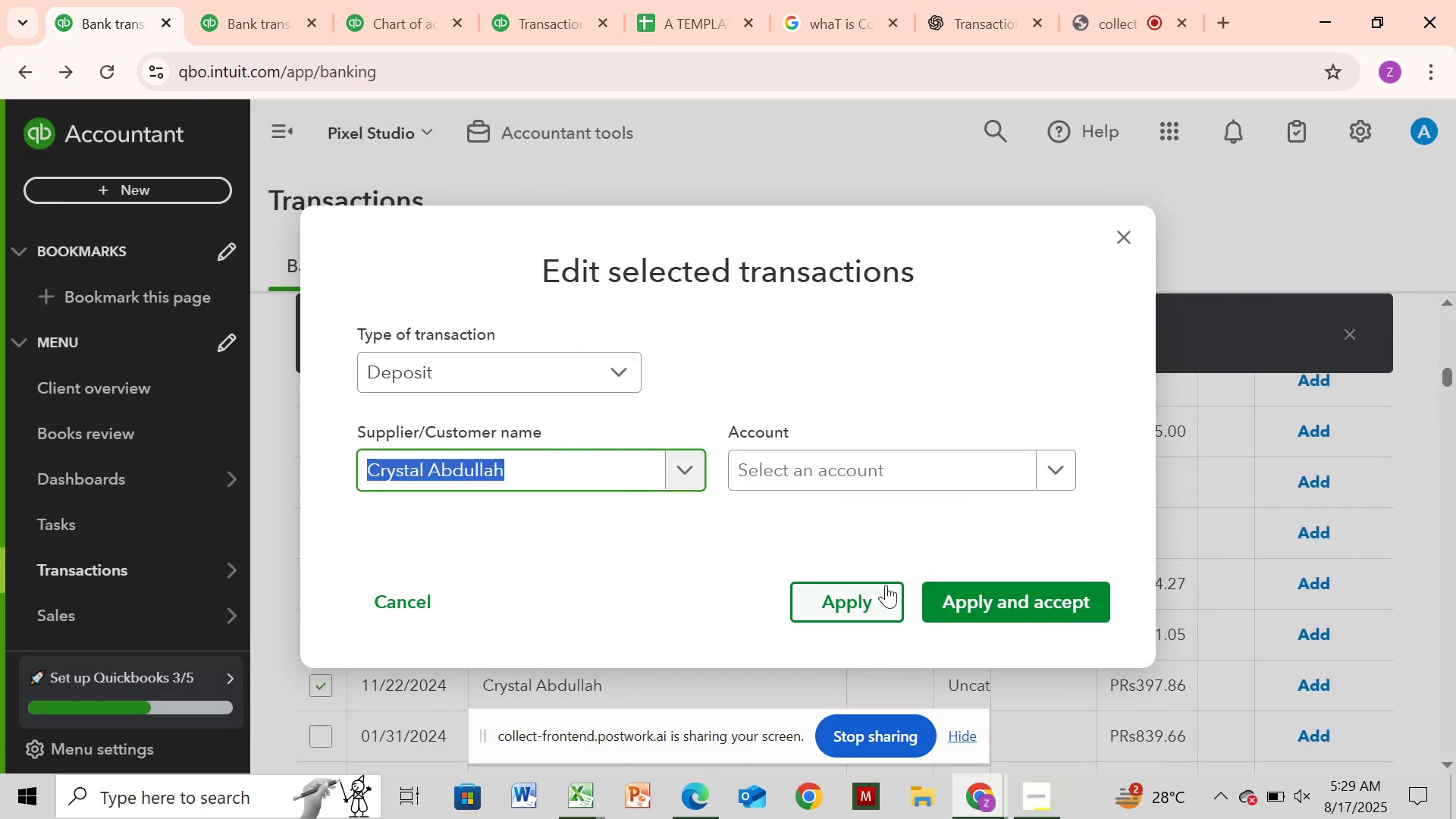 
left_click([811, 460])
 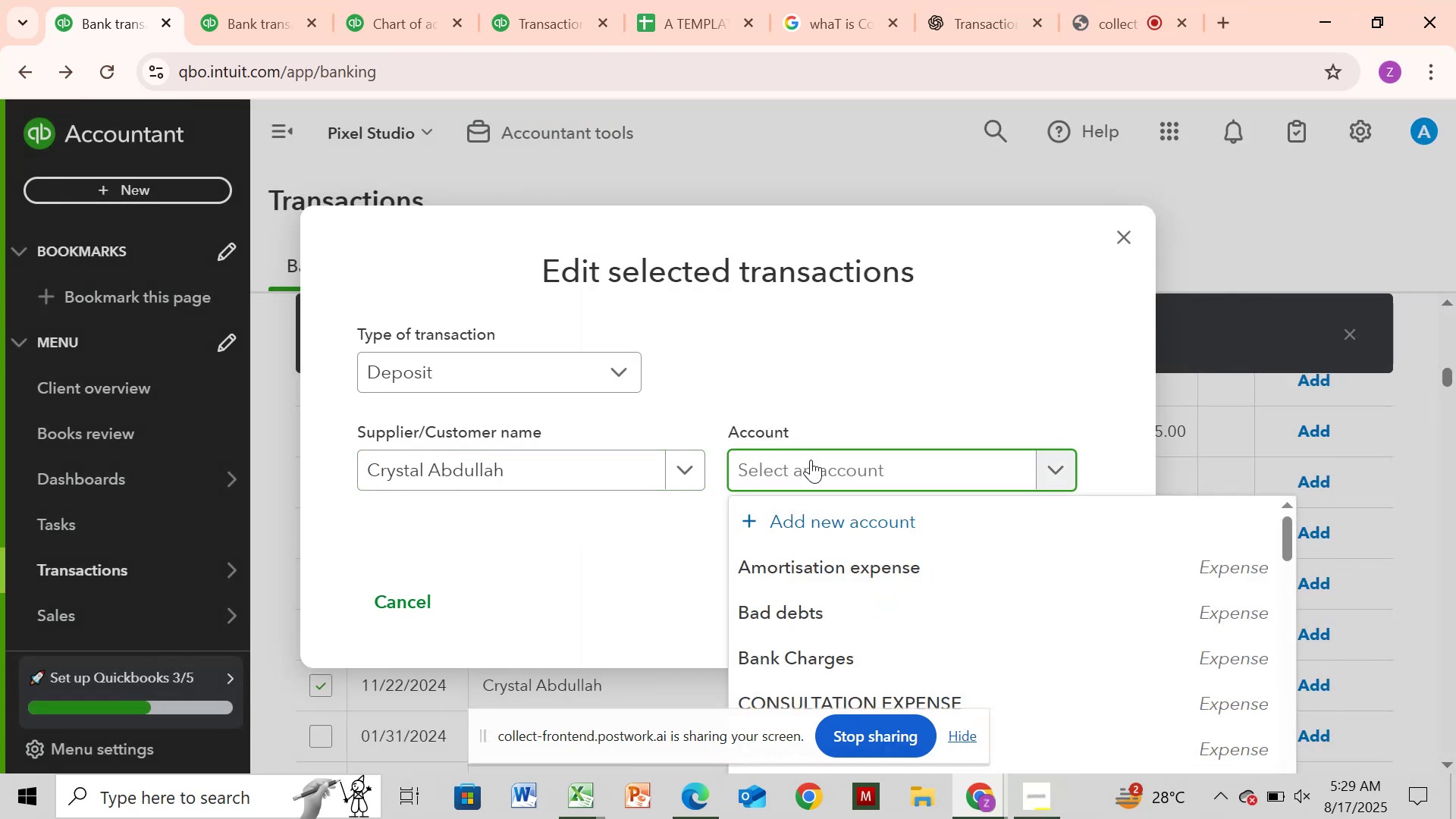 
type(ser)
 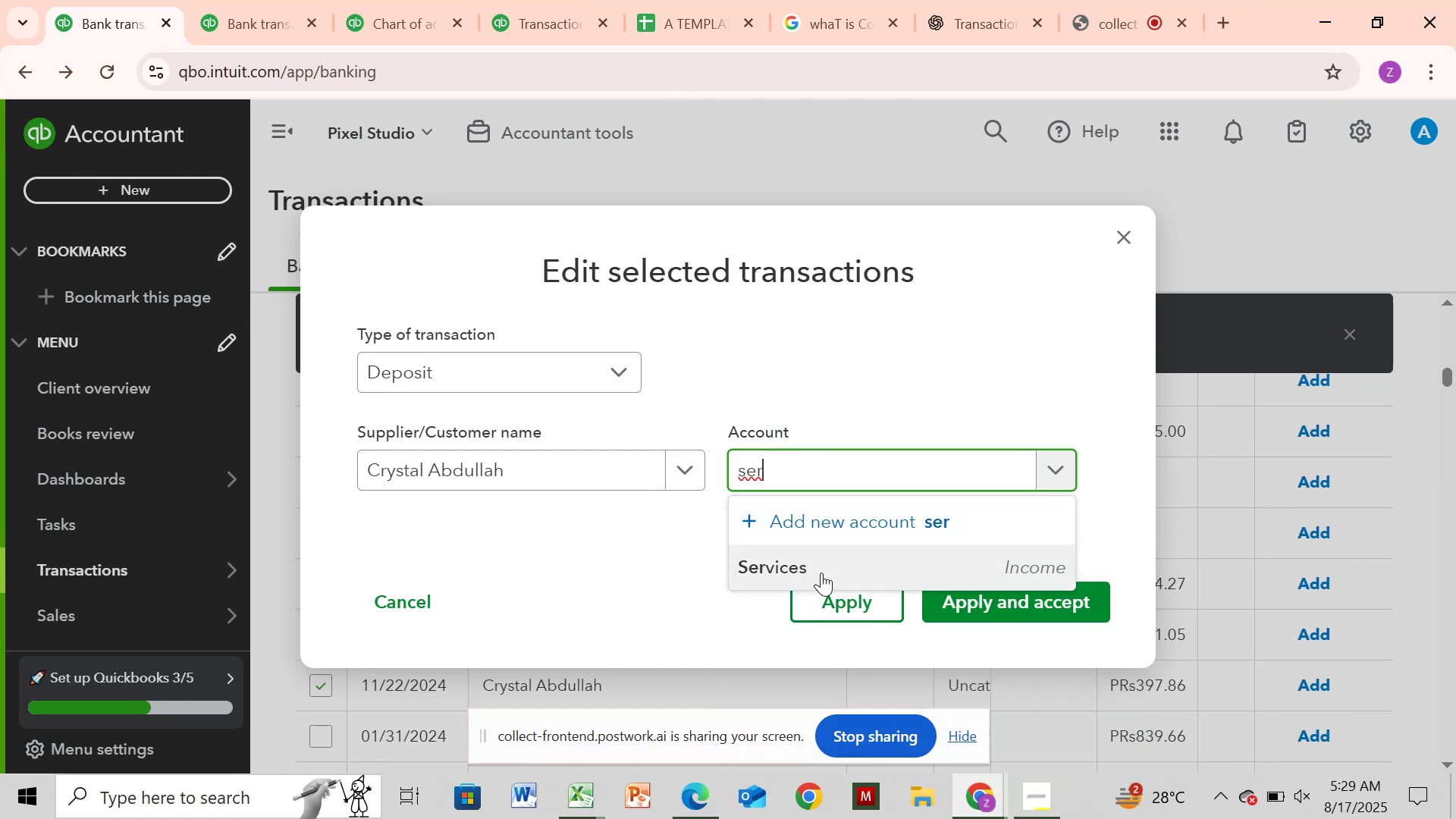 
left_click([821, 573])
 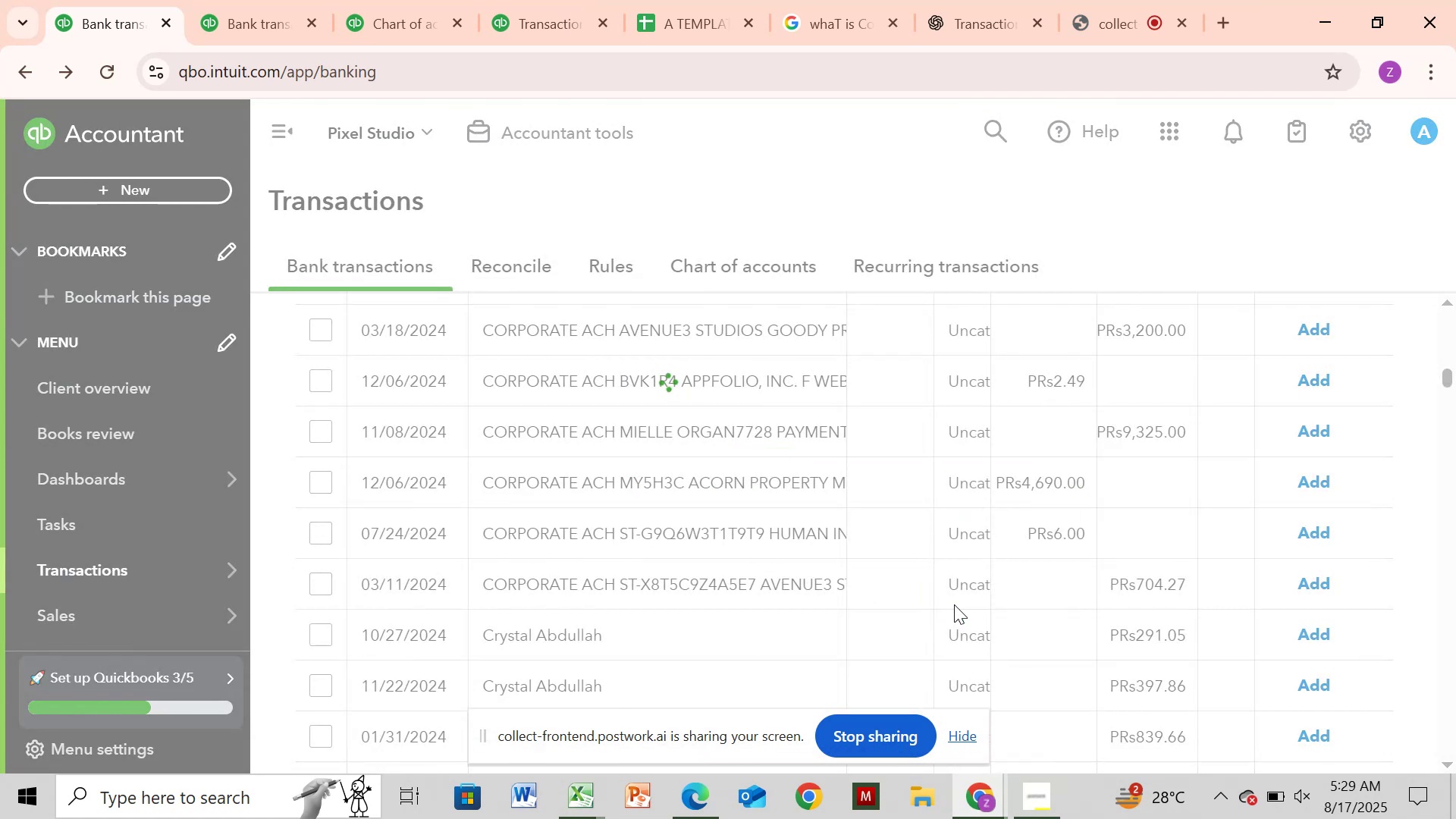 
wait(10.34)
 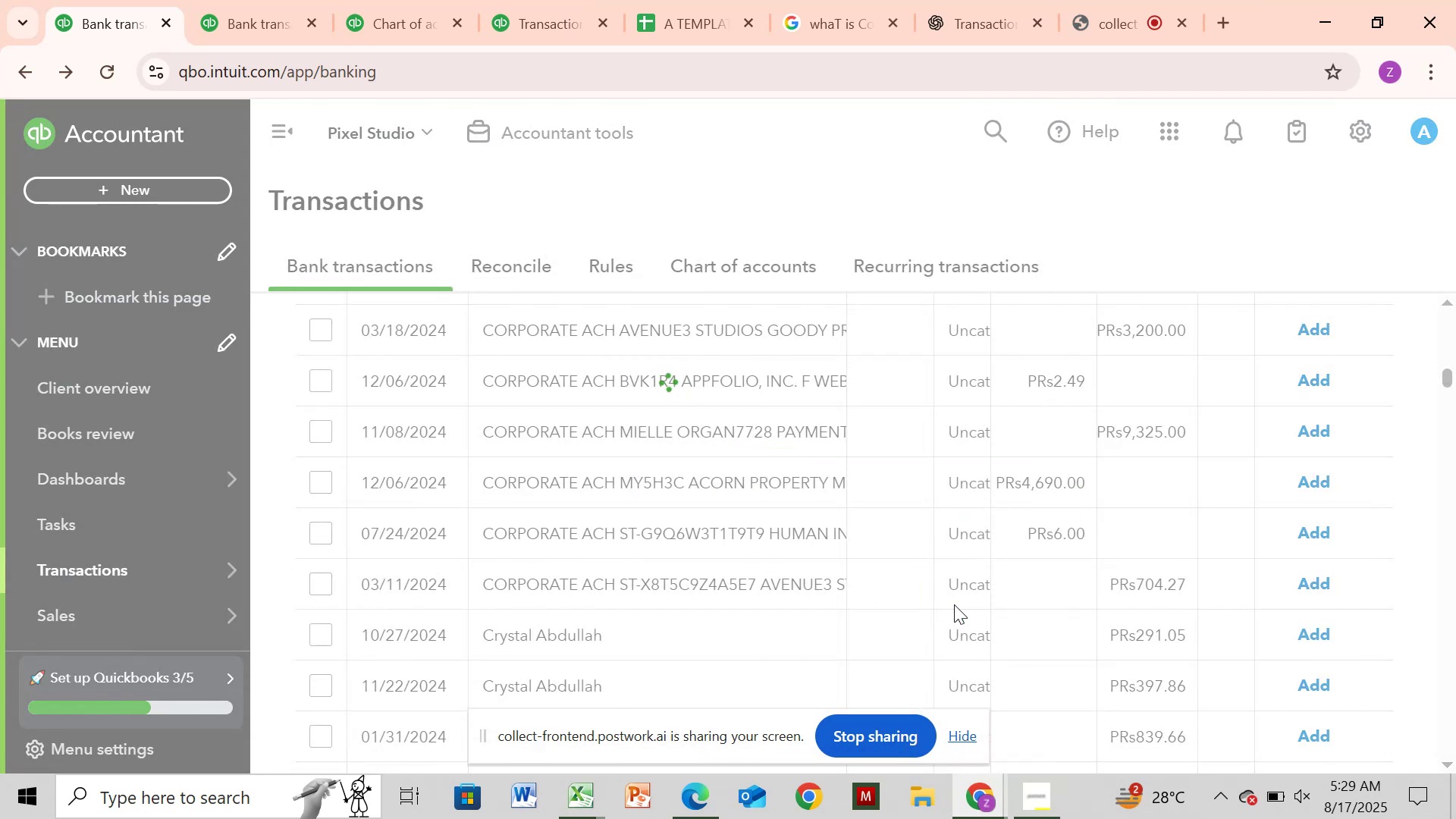 
left_click_drag(start_coordinate=[1442, 375], to_coordinate=[1452, 401])
 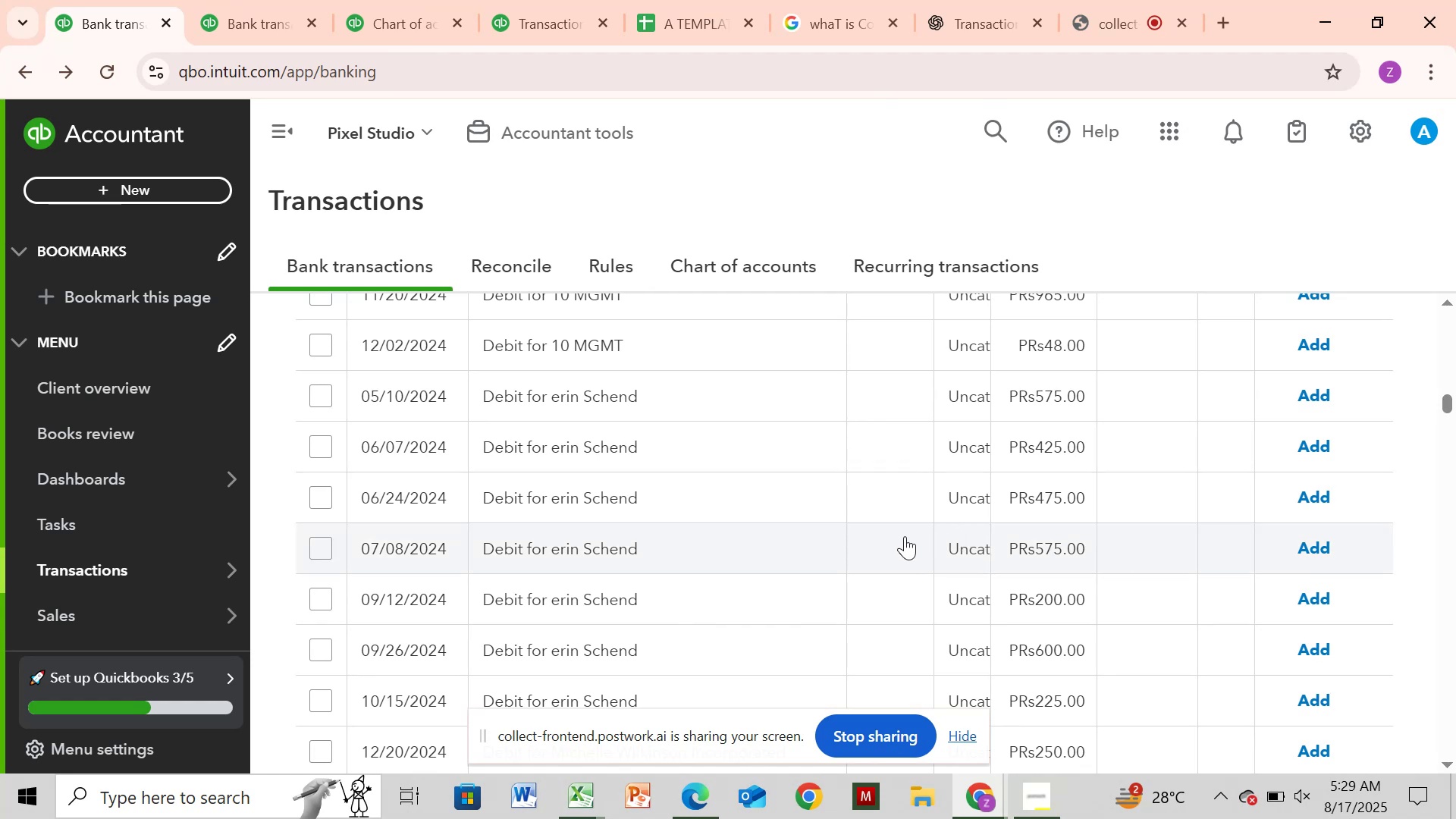 
left_click([905, 536])
 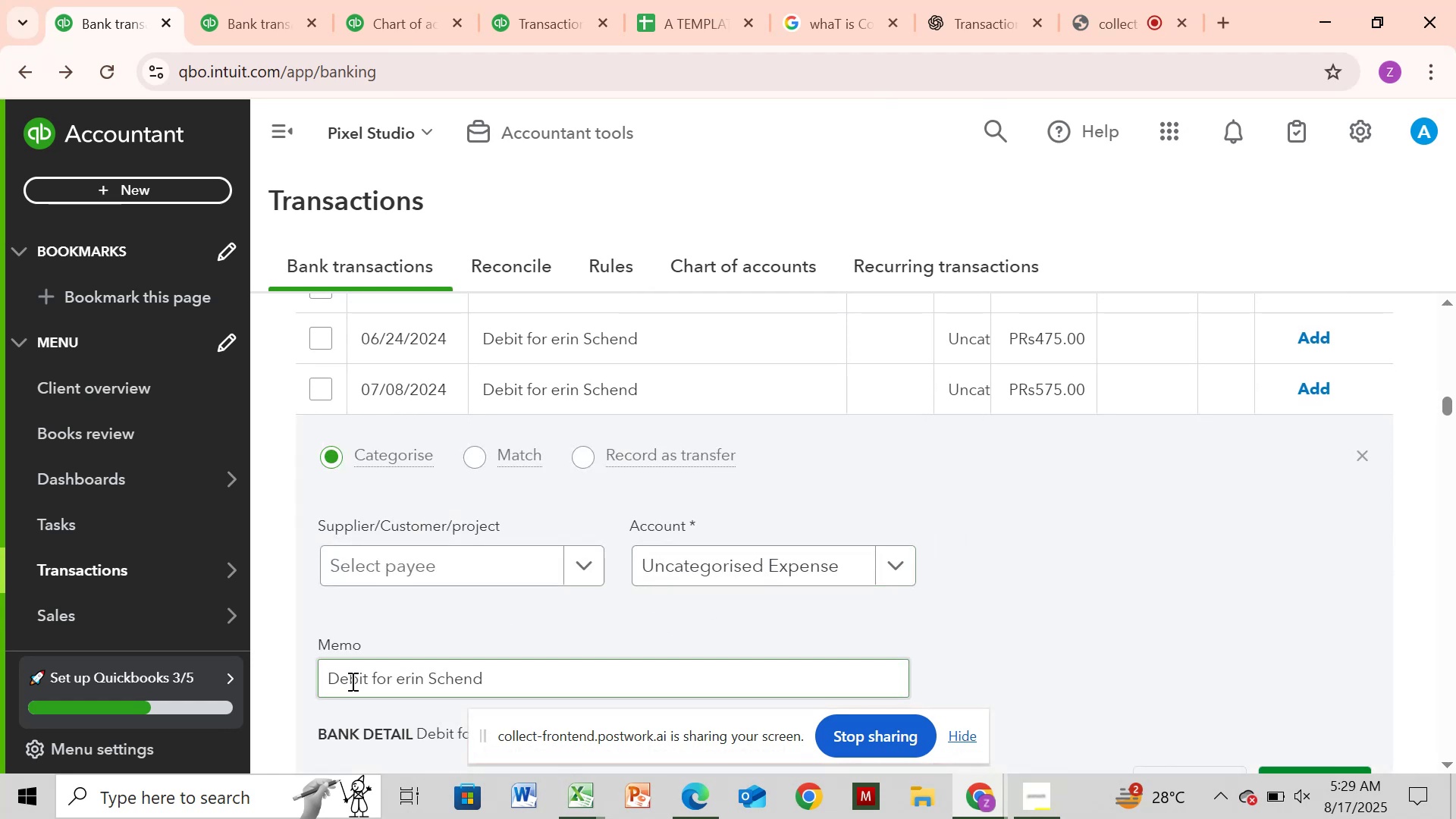 
left_click_drag(start_coordinate=[388, 686], to_coordinate=[496, 679])
 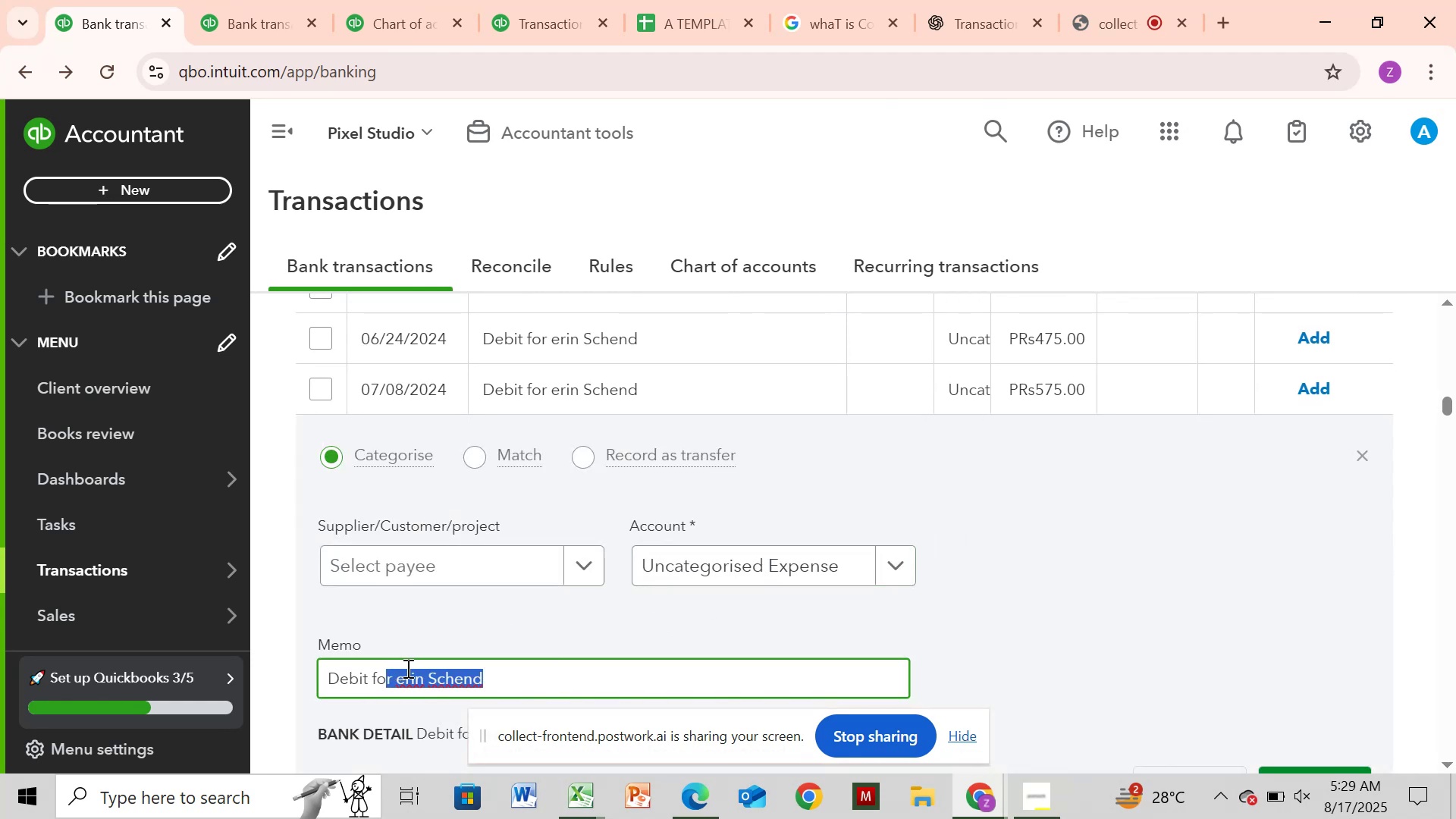 
left_click([402, 673])
 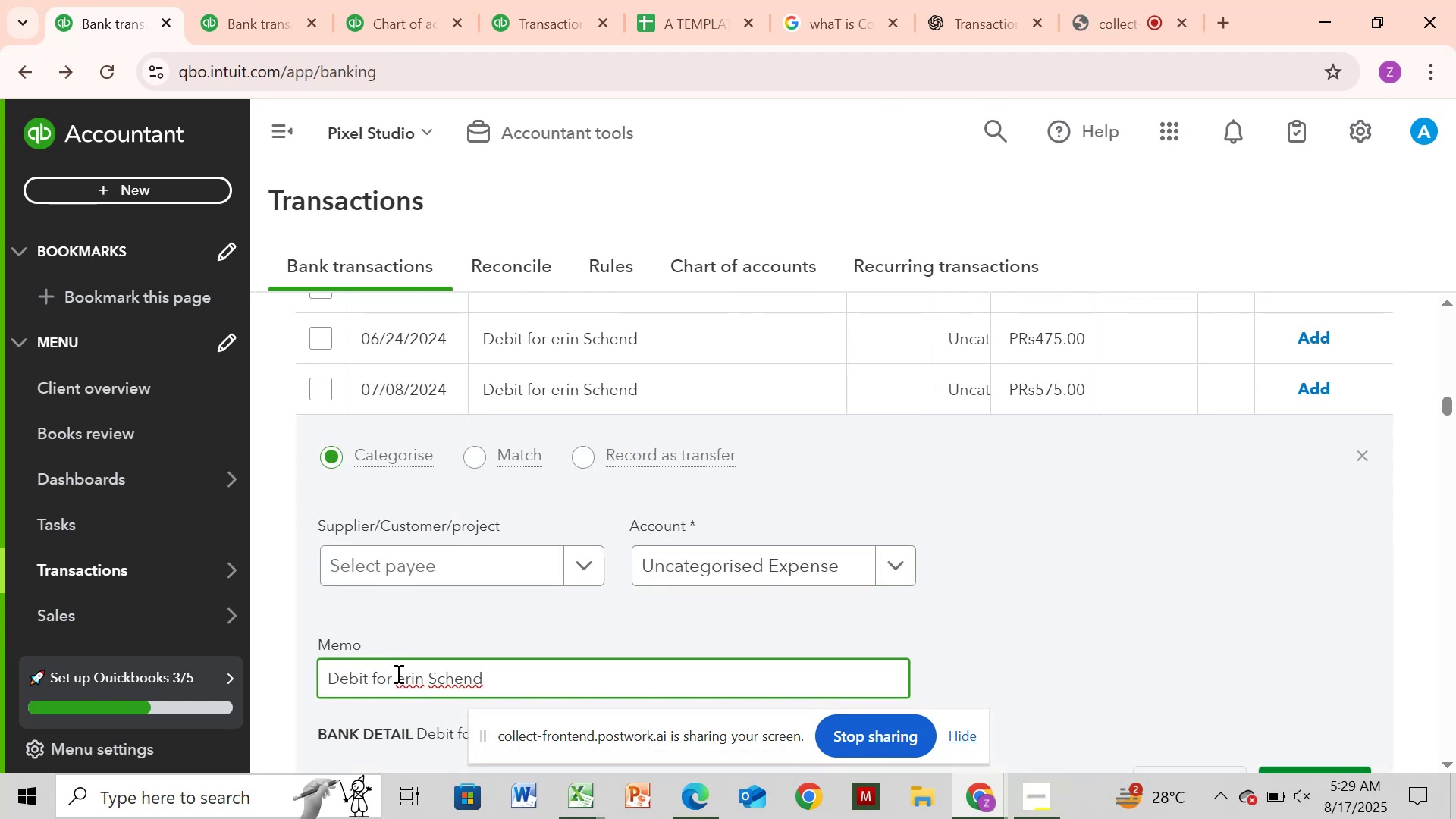 
left_click_drag(start_coordinate=[397, 673], to_coordinate=[501, 675])
 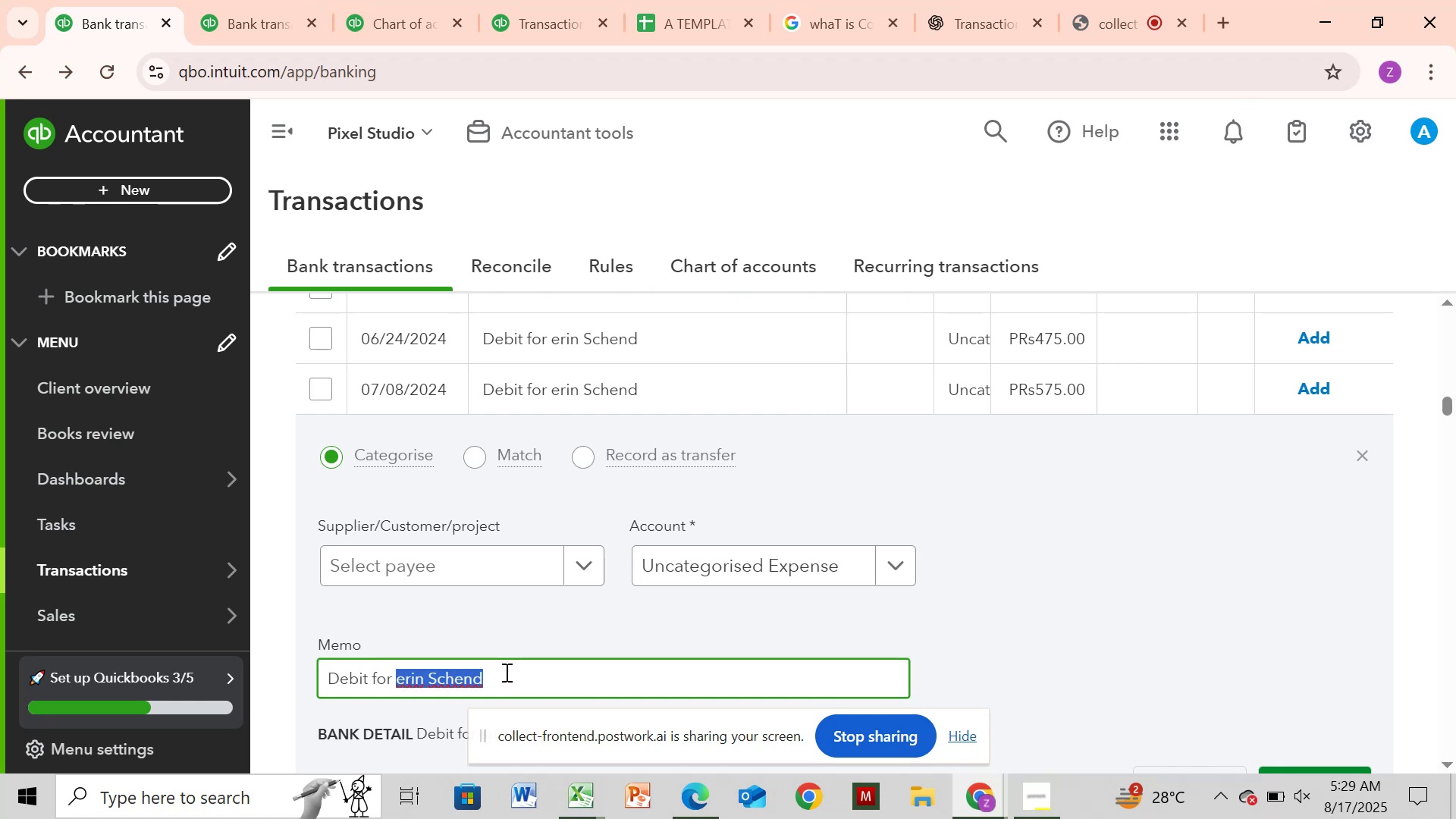 
key(Control+C)
 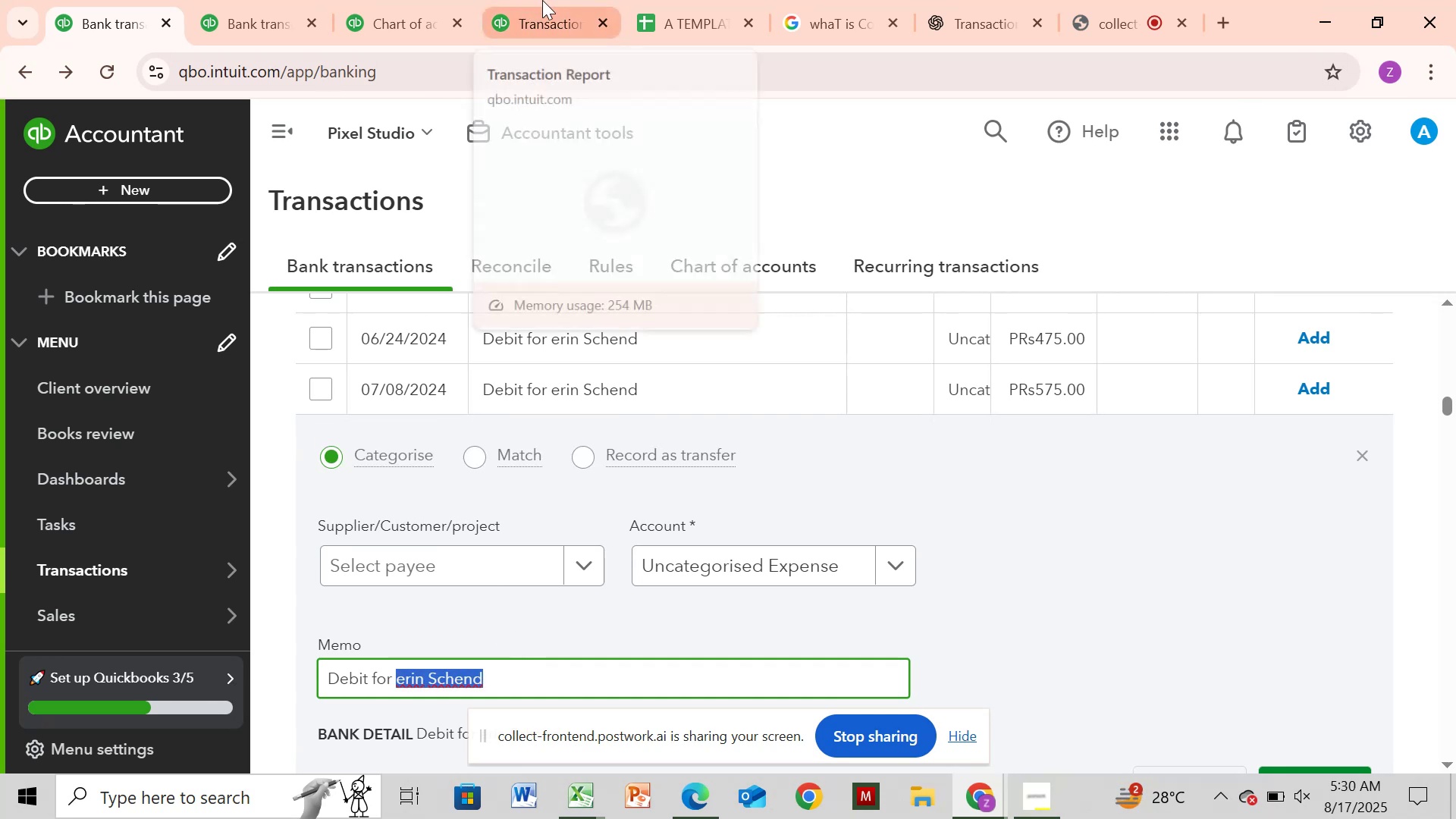 
mouse_move([862, 33])
 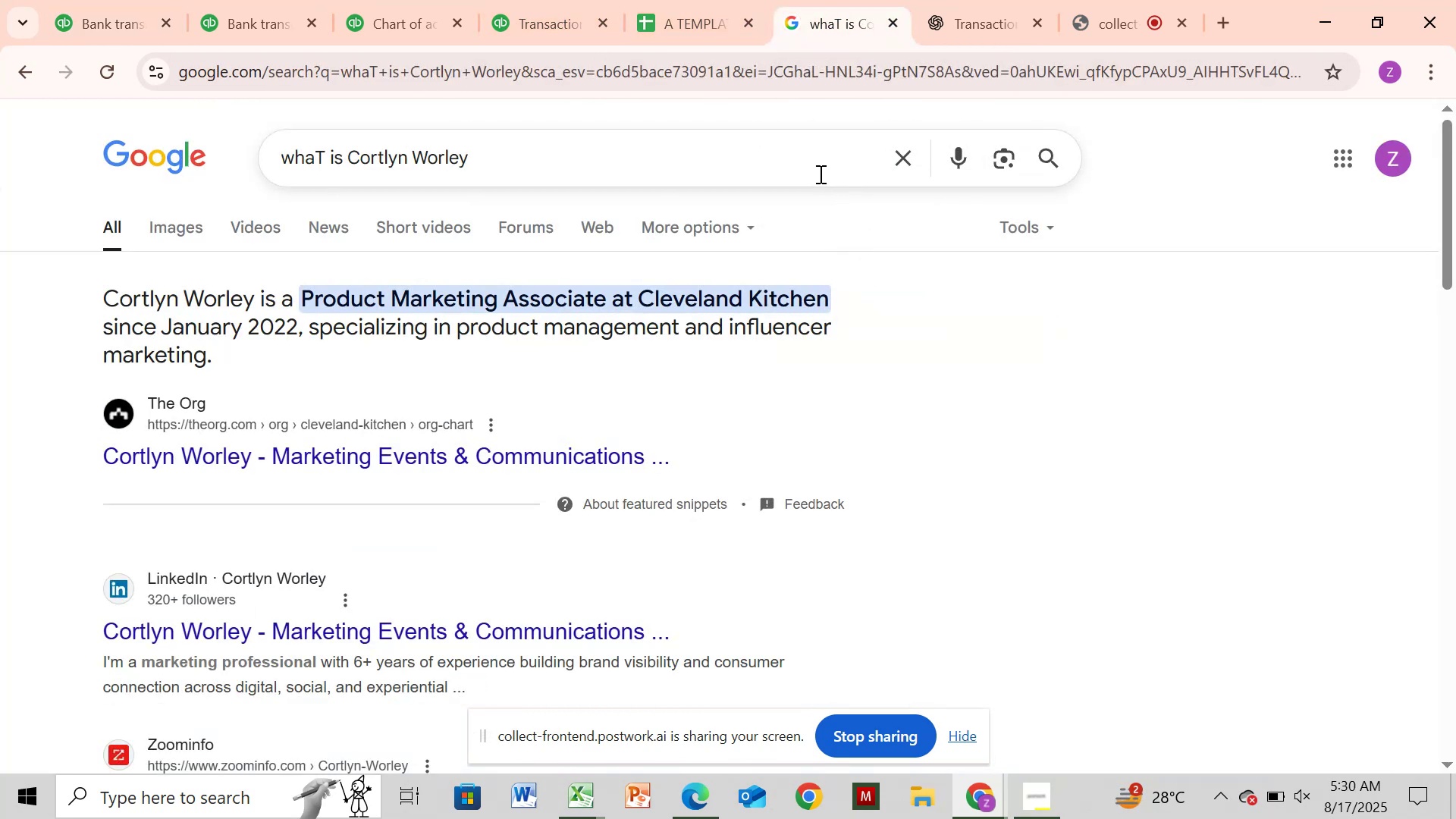 
left_click([819, 174])
 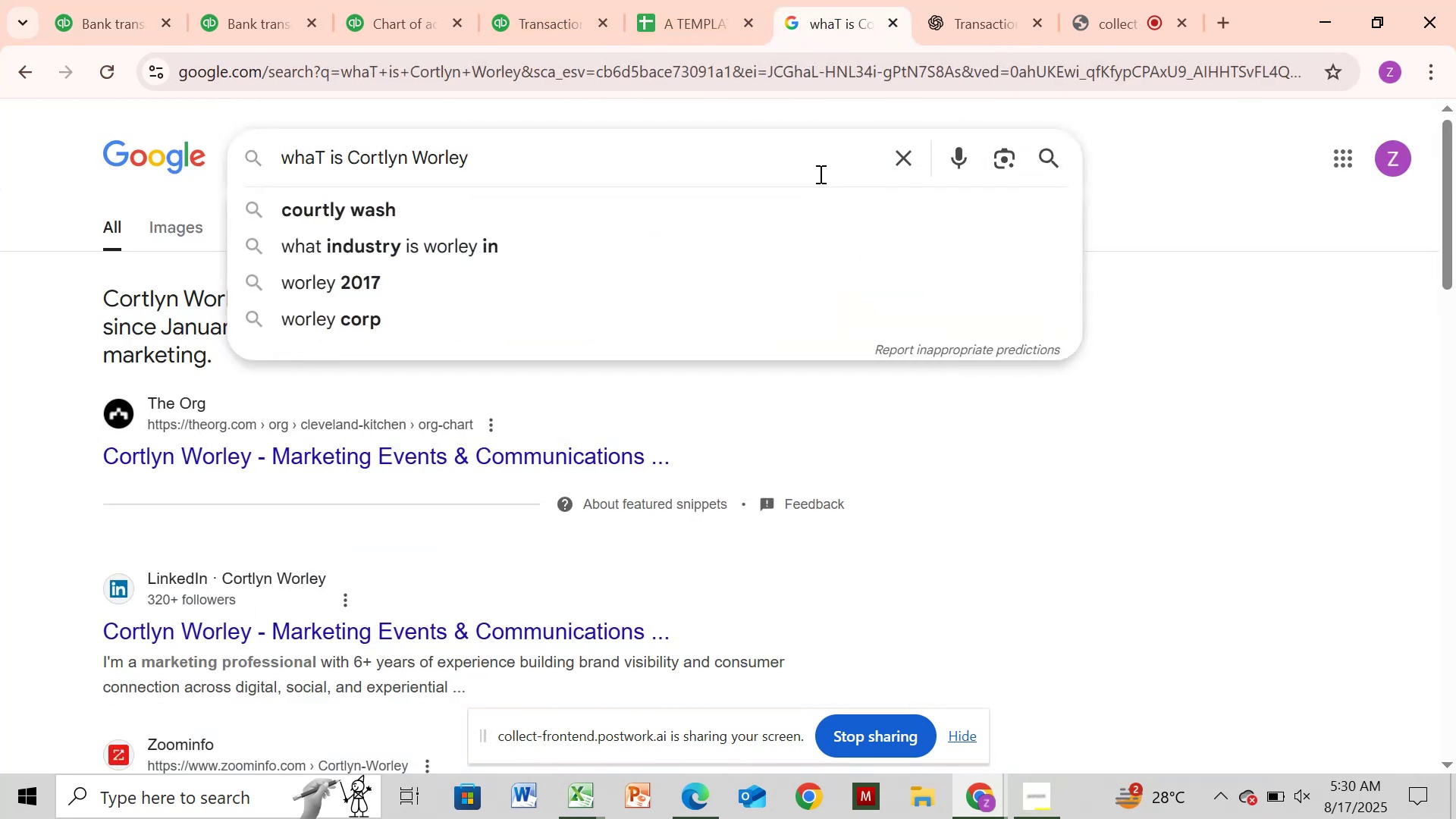 
hold_key(key=Backspace, duration=0.93)
 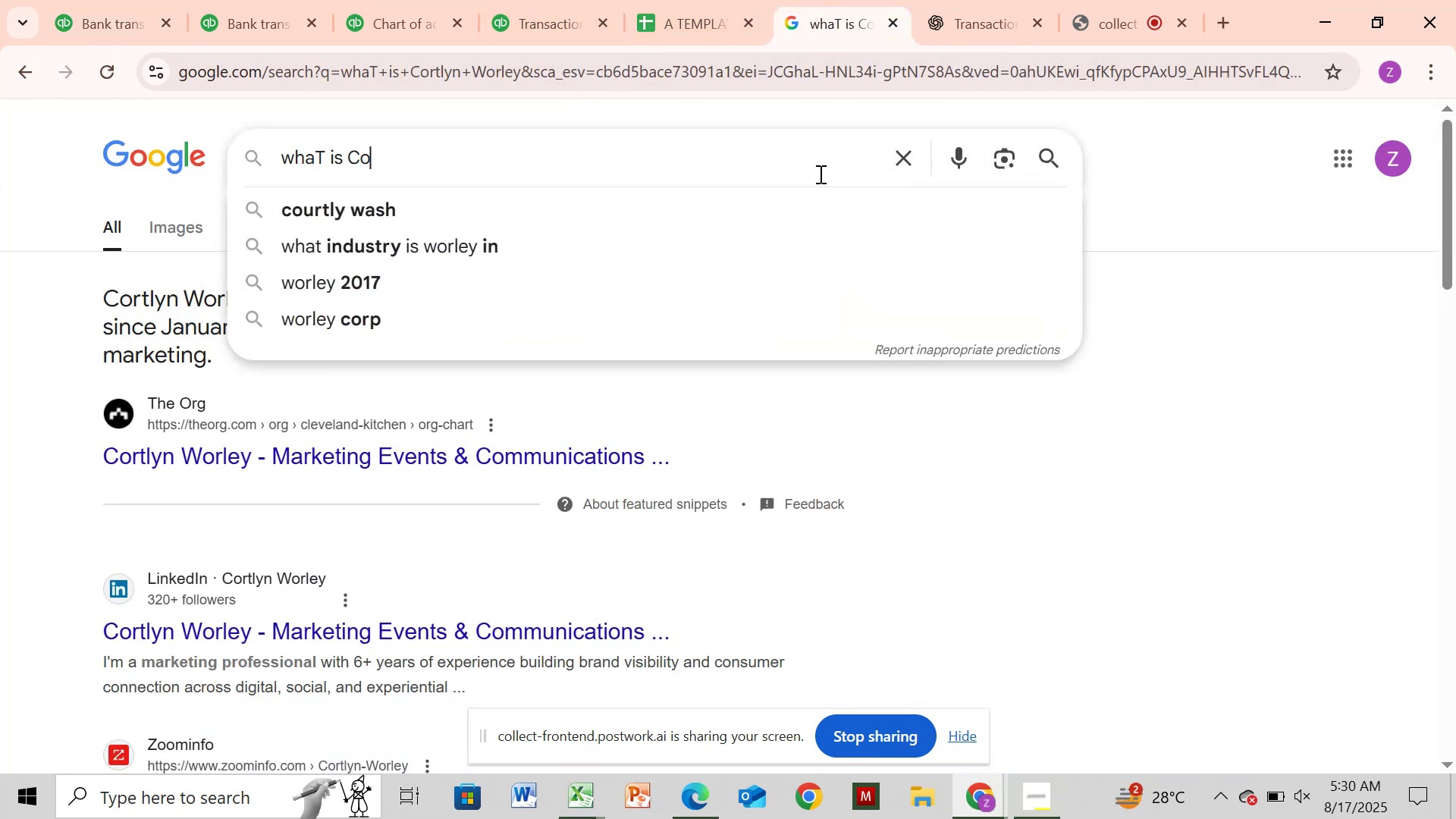 
key(Backspace)
 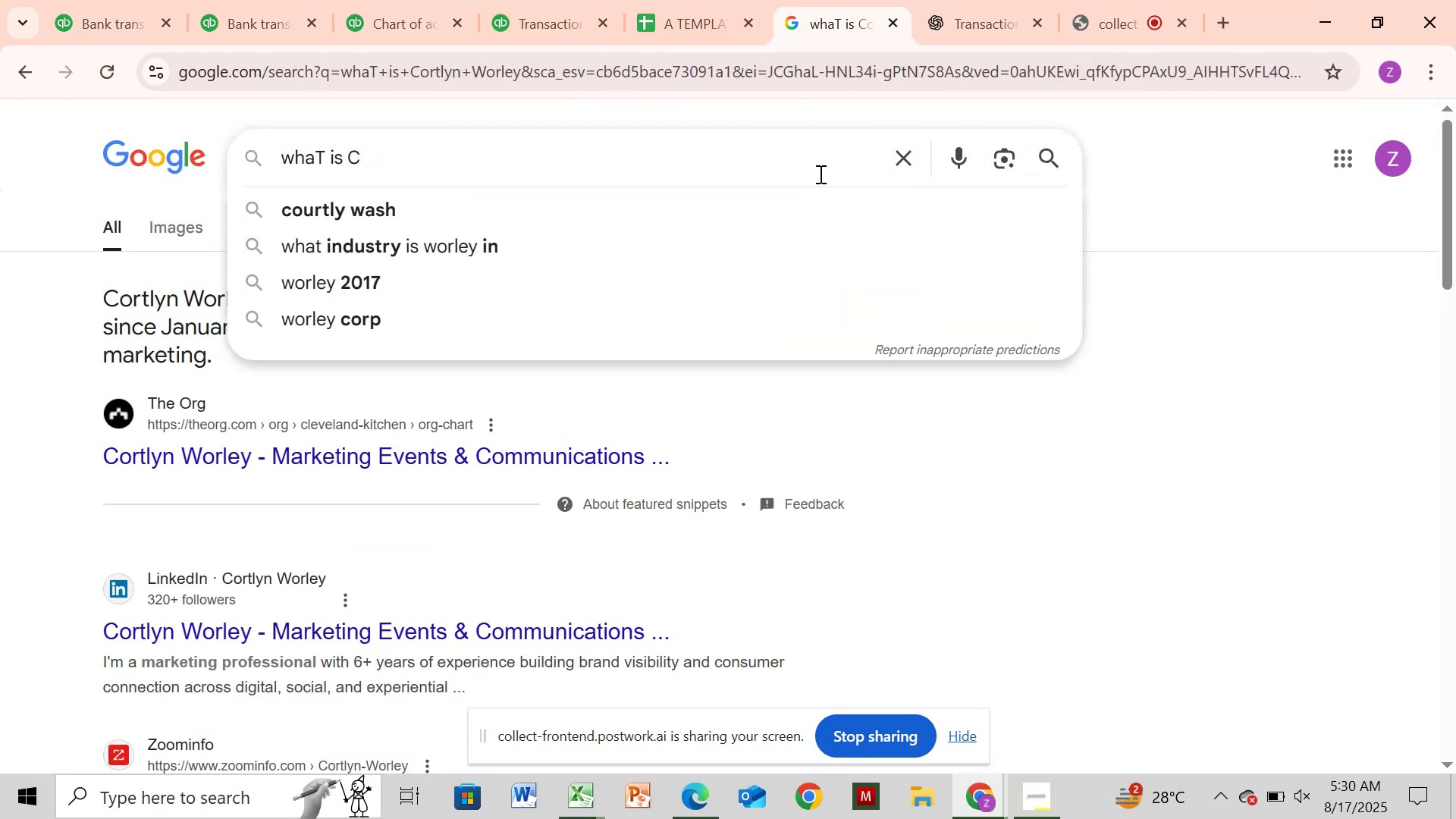 
key(Backspace)
 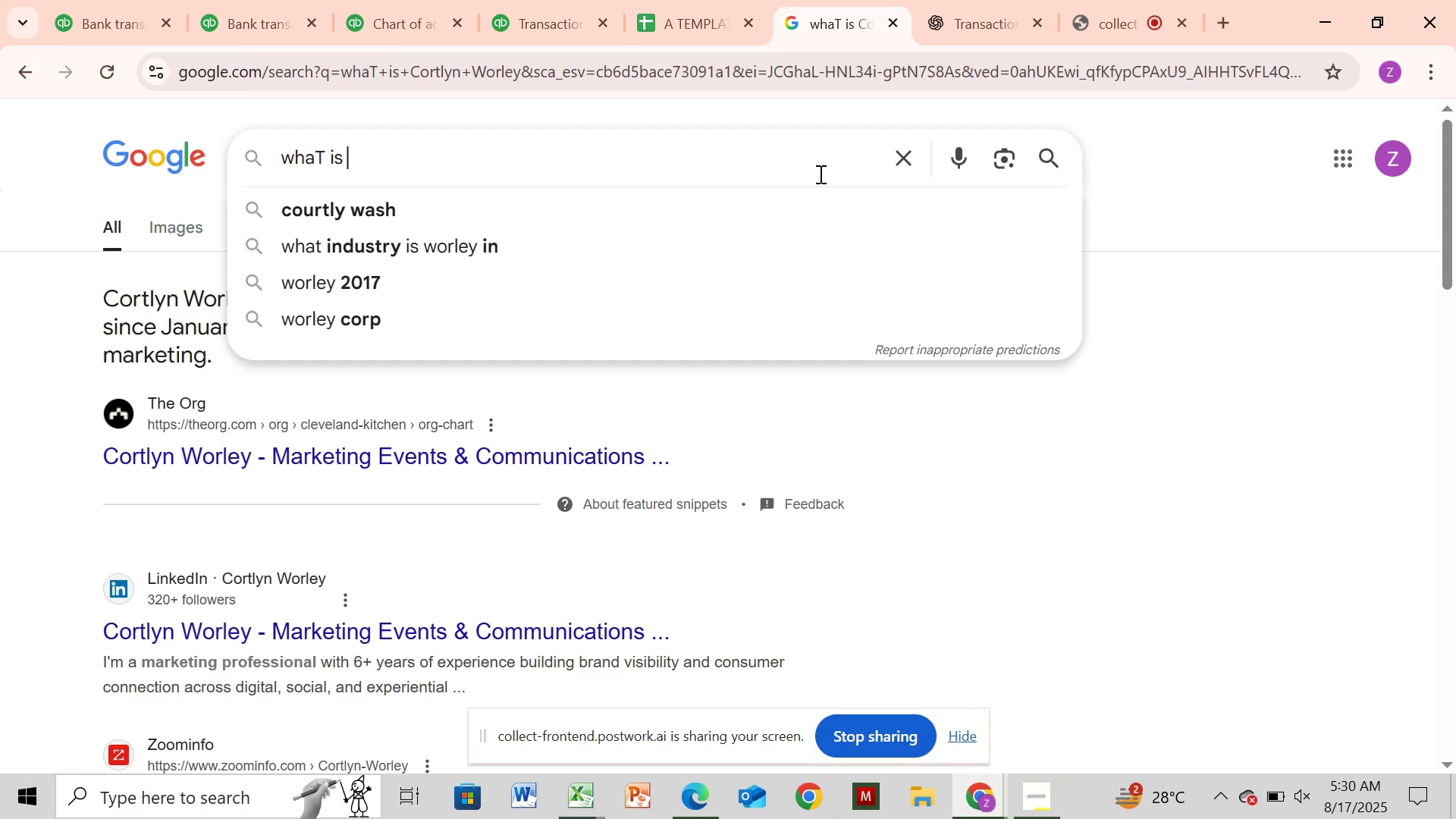 
key(Control+V)
 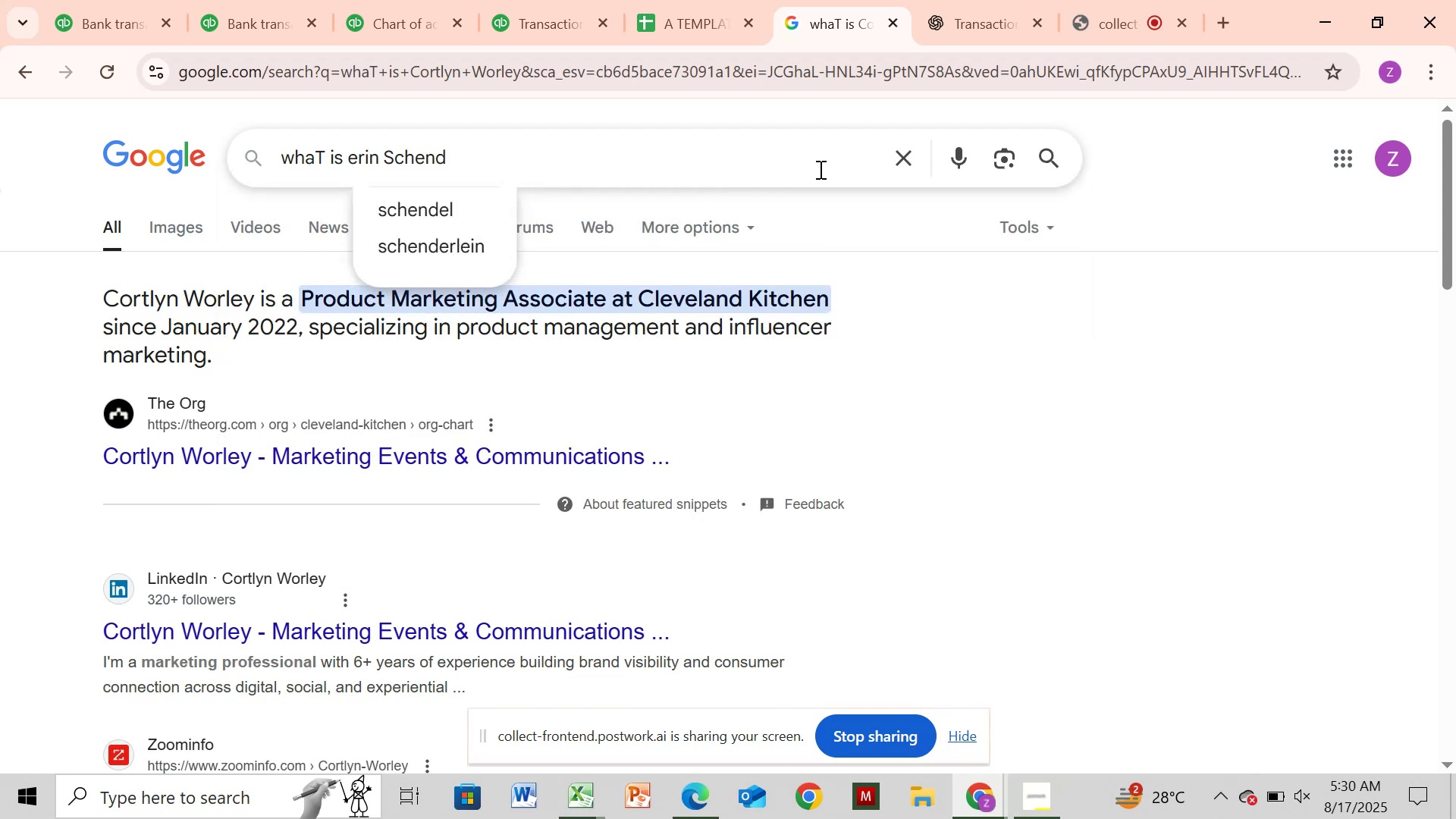 
key(Enter)
 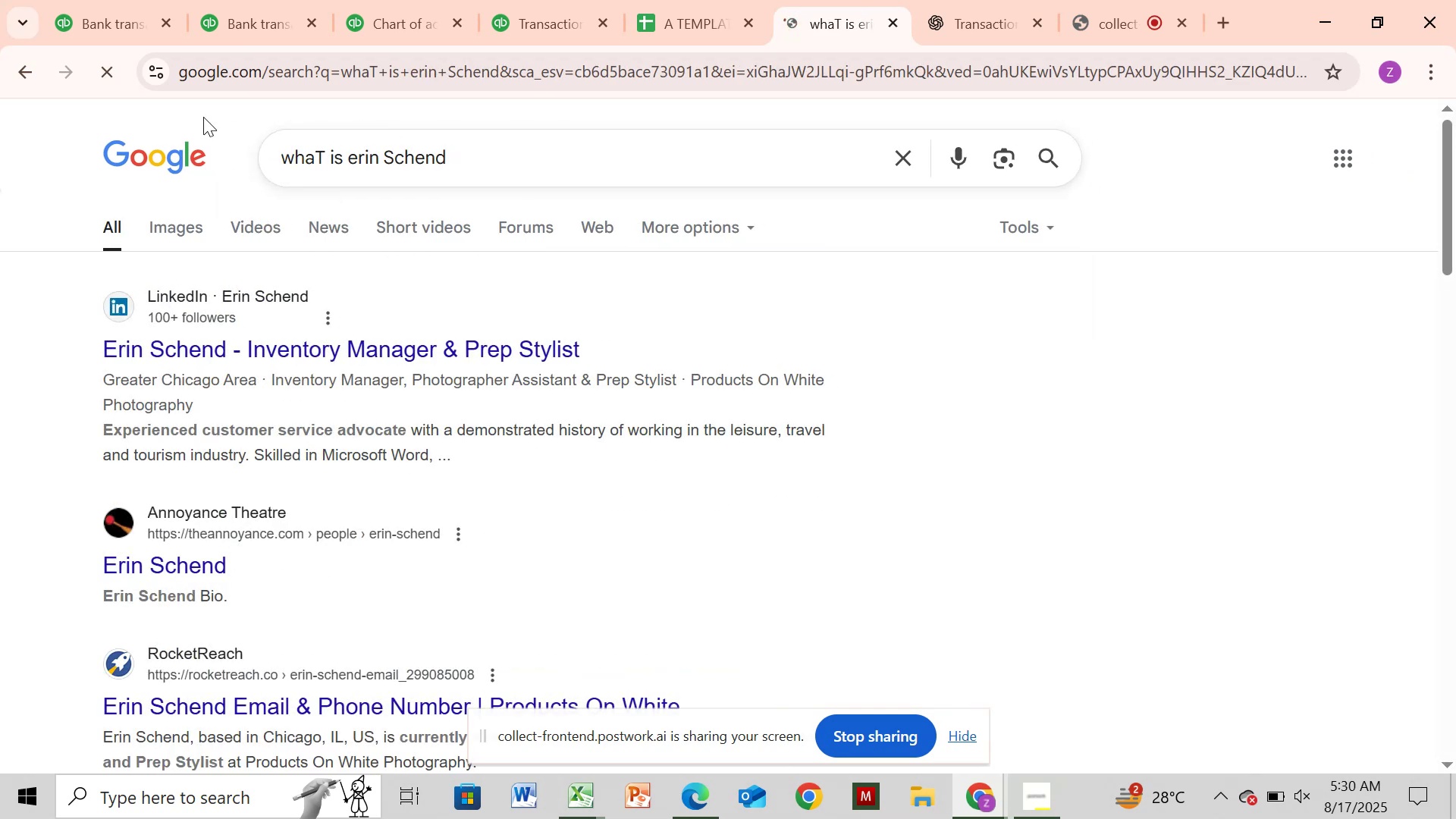 
wait(5.47)
 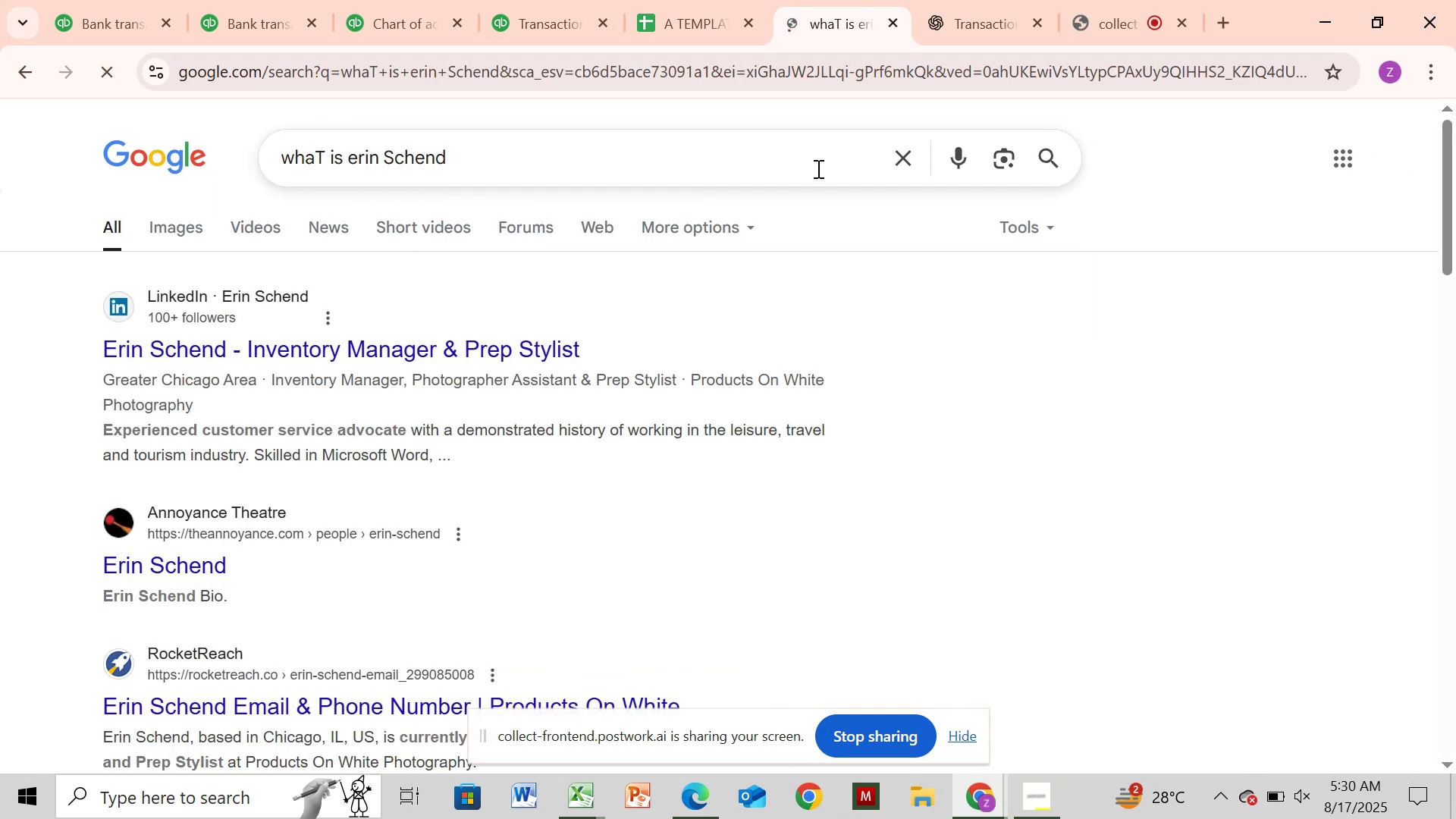 
left_click([100, 25])
 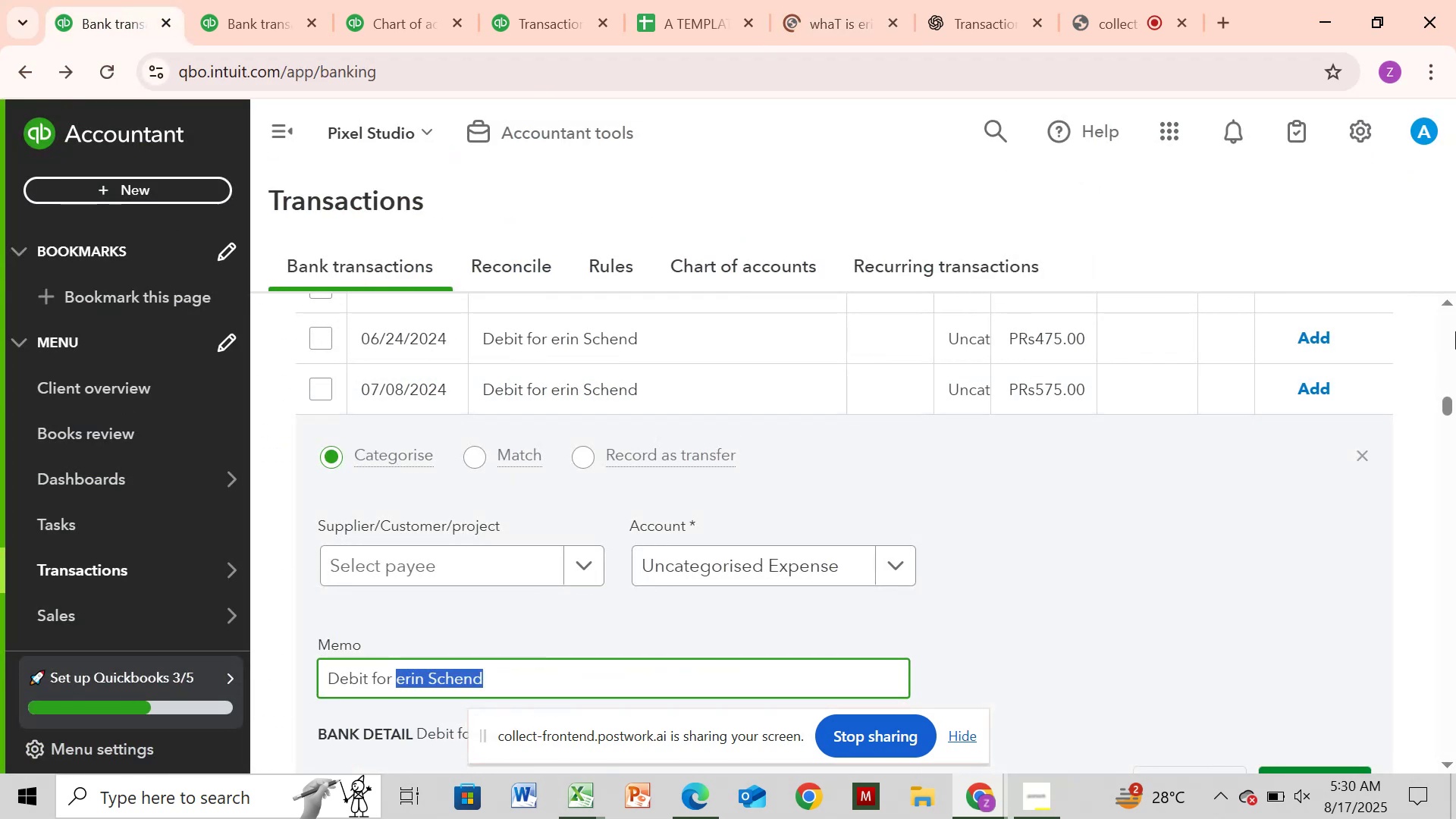 
double_click([1445, 329])
 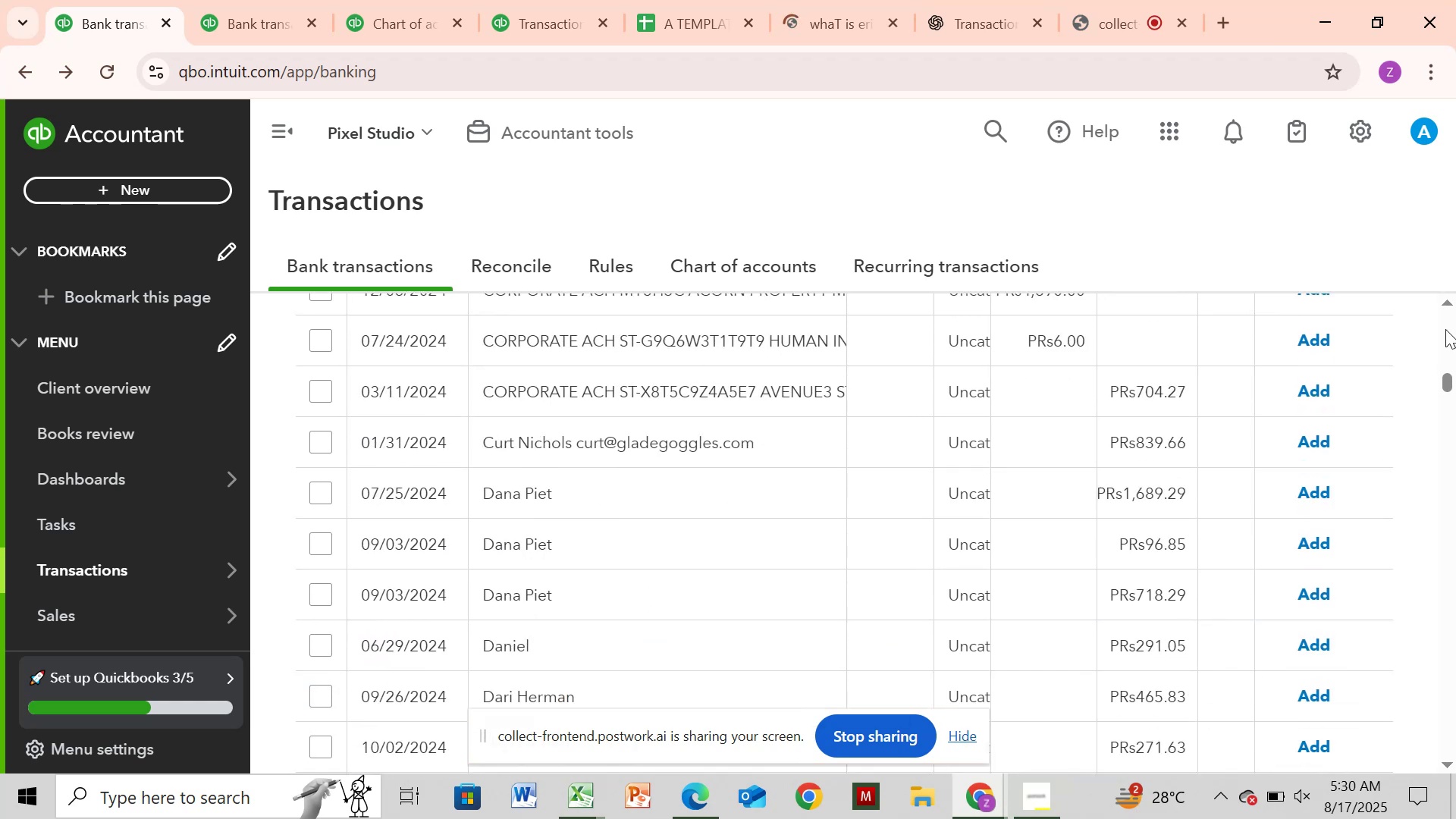 
triple_click([1445, 329])
 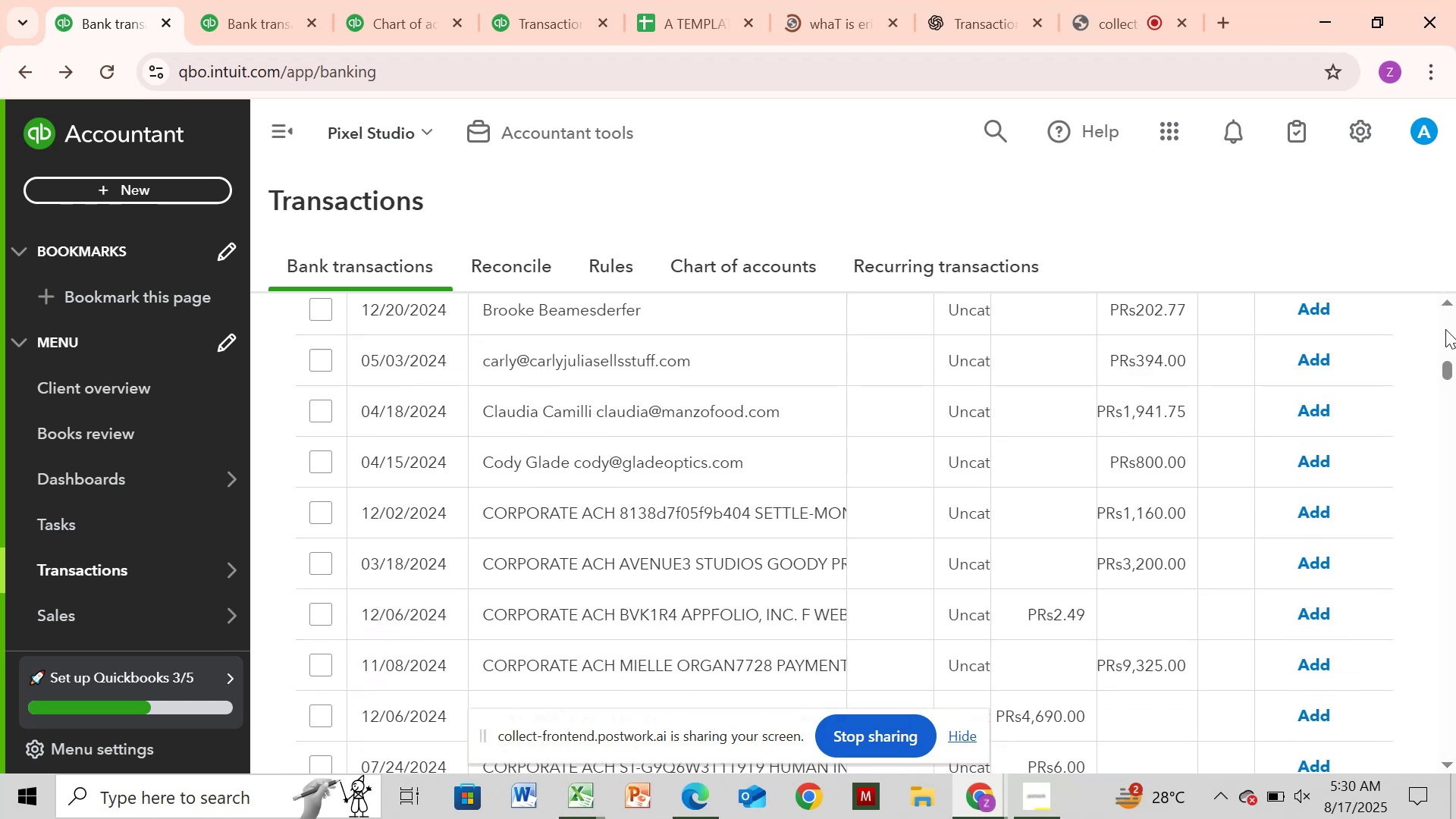 
triple_click([1445, 329])
 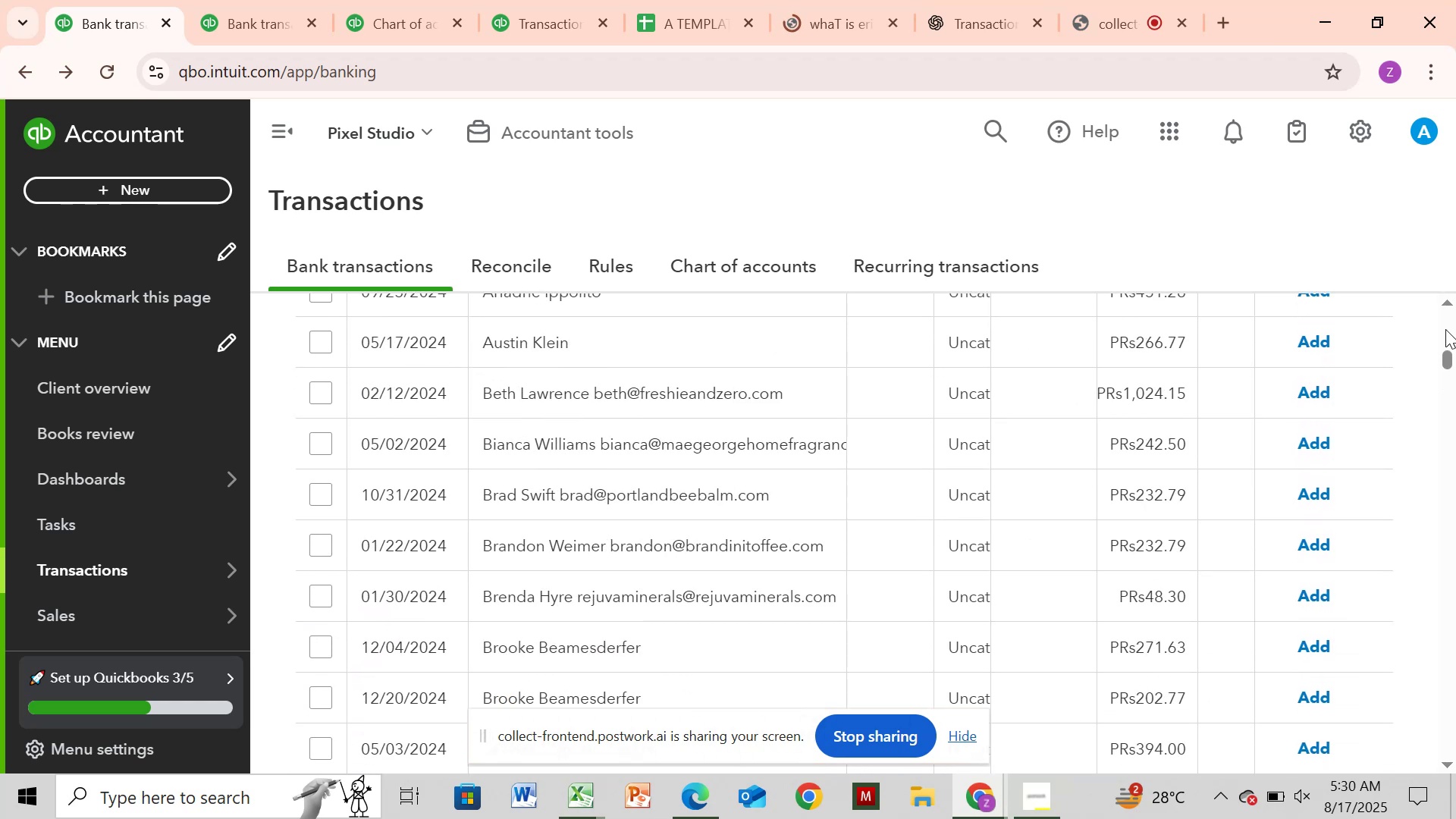 
triple_click([1445, 329])
 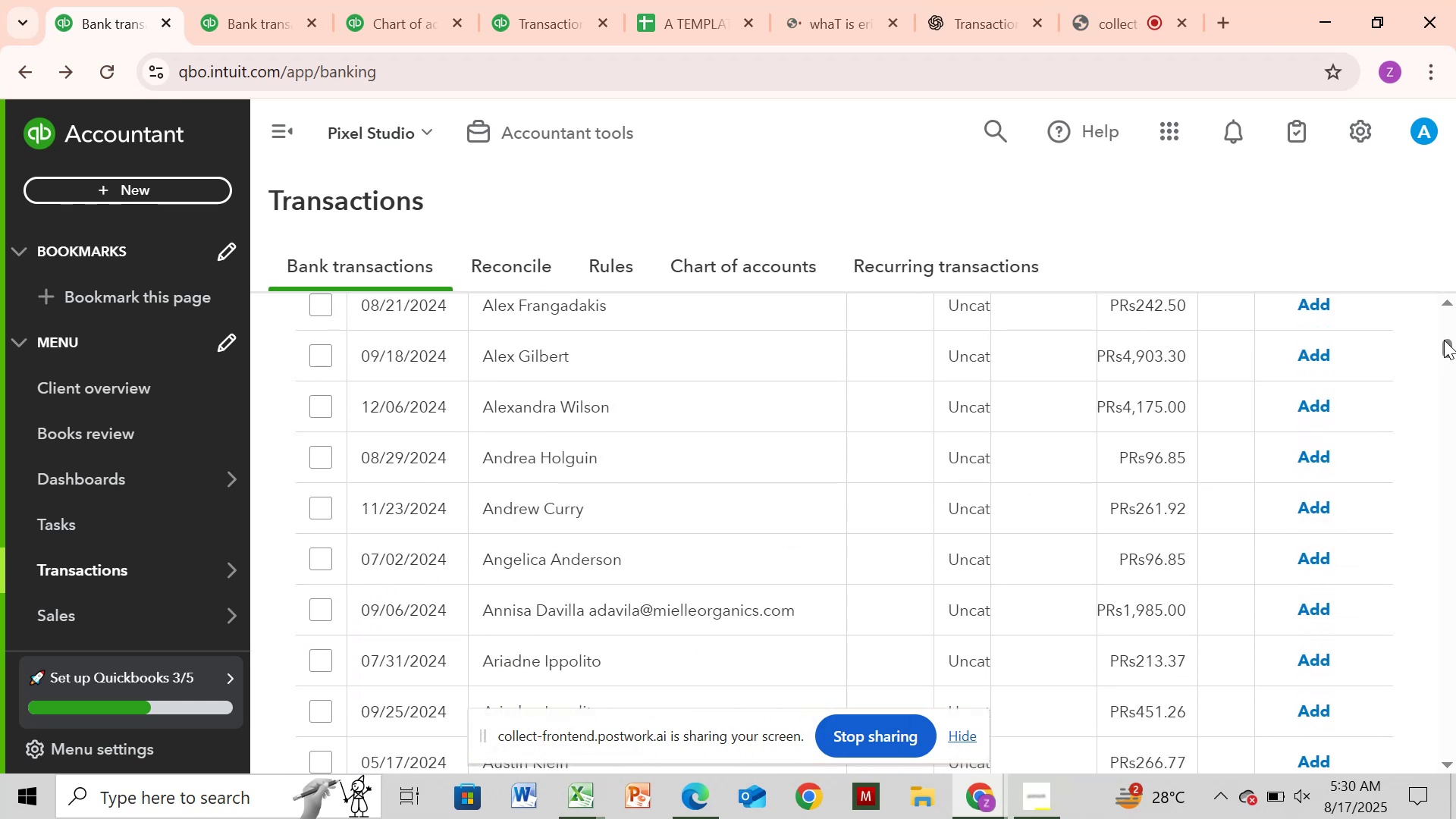 
left_click_drag(start_coordinate=[1444, 344], to_coordinate=[1447, 335])
 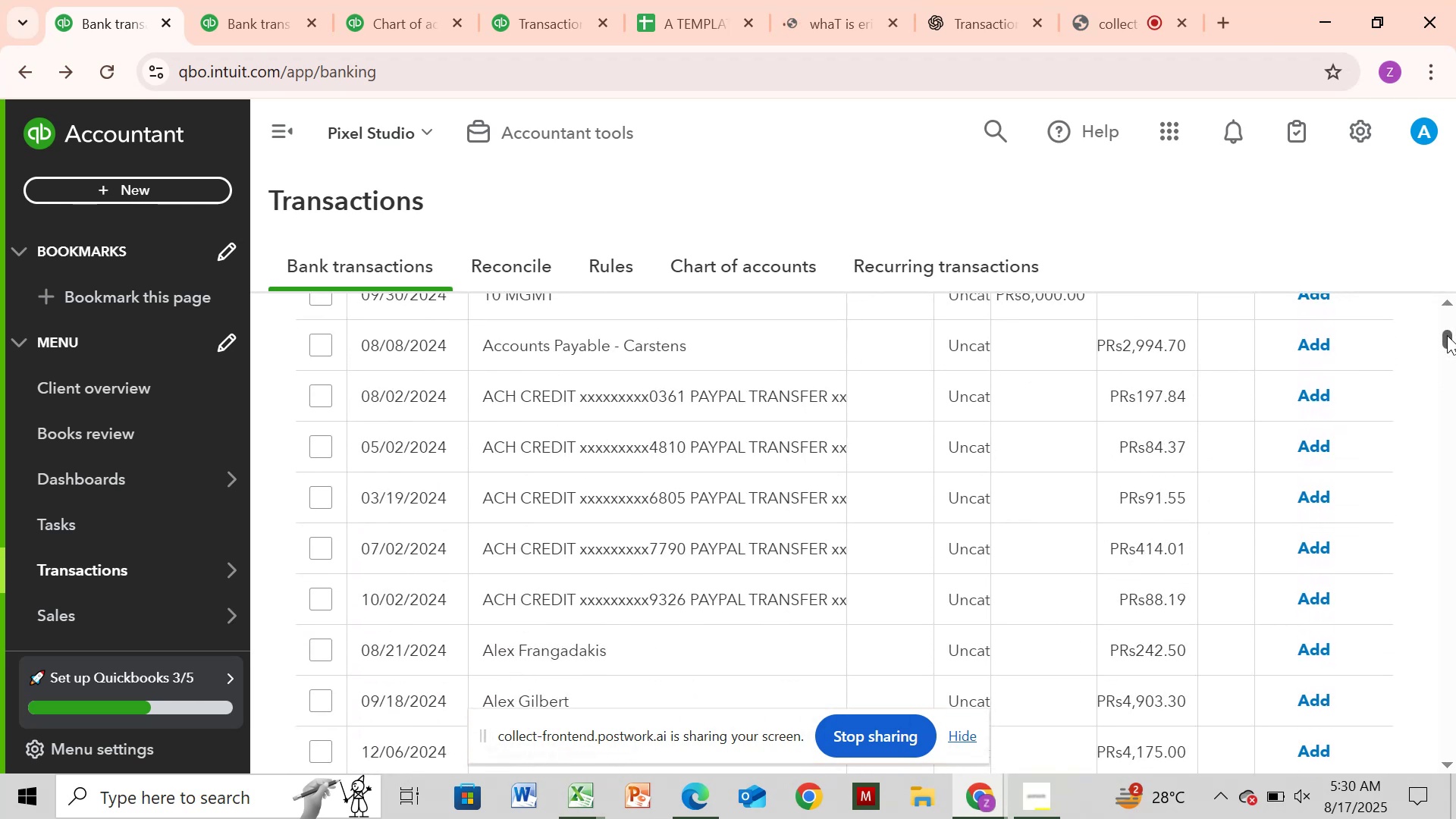 
left_click_drag(start_coordinate=[1447, 335], to_coordinate=[1451, 322])
 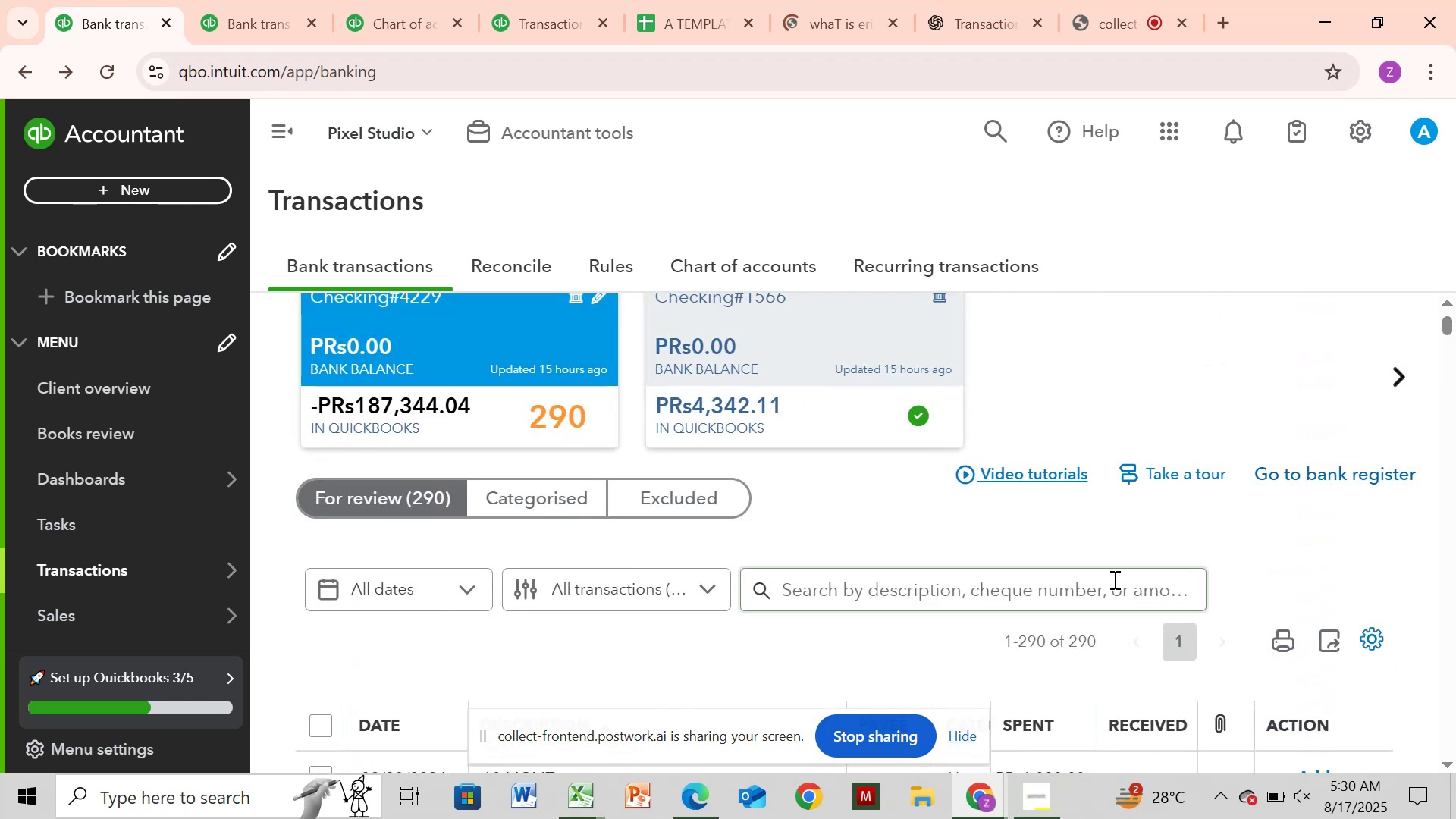 
left_click([1112, 581])
 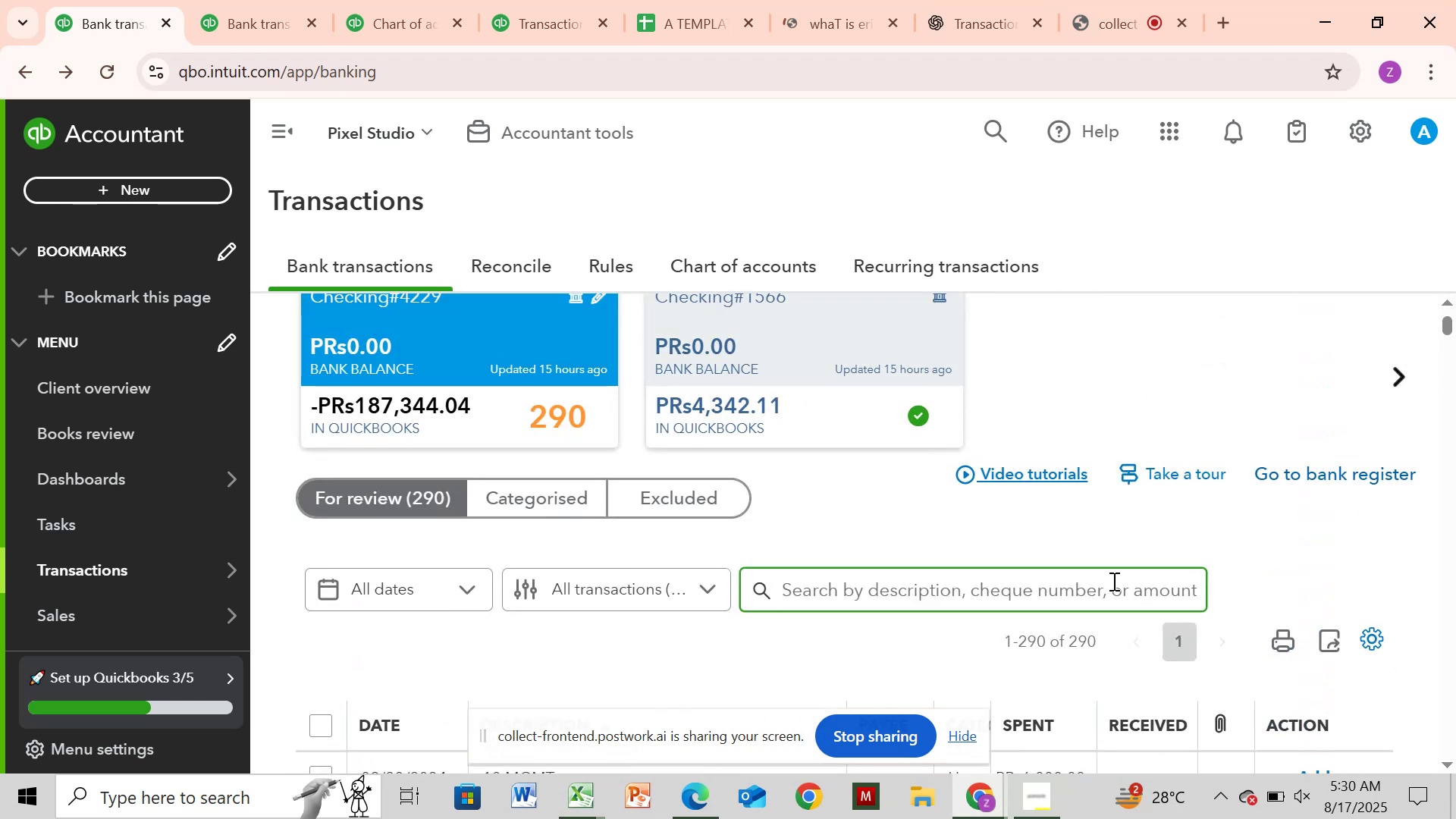 
key(Control+V)
 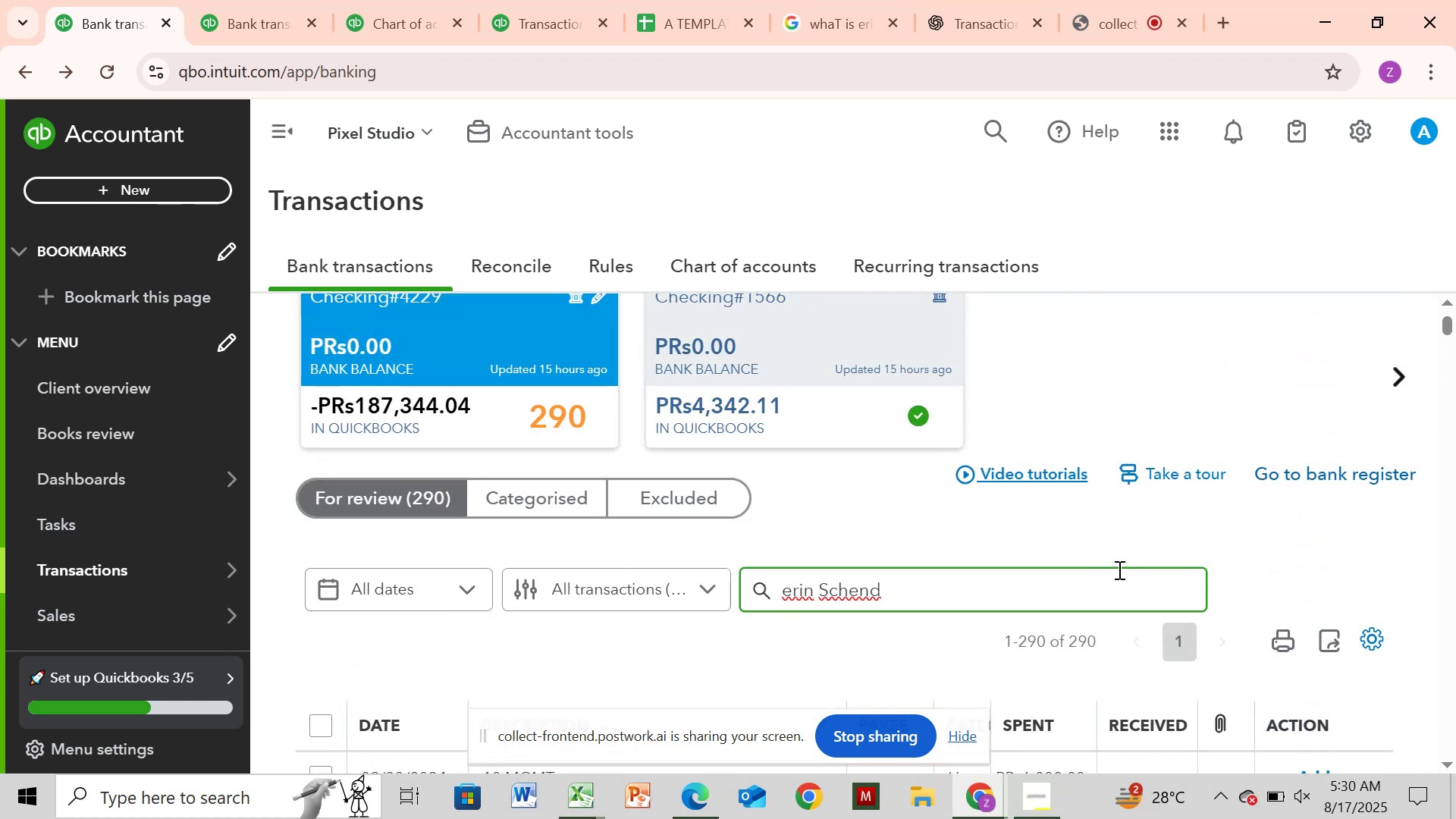 
key(Enter)
 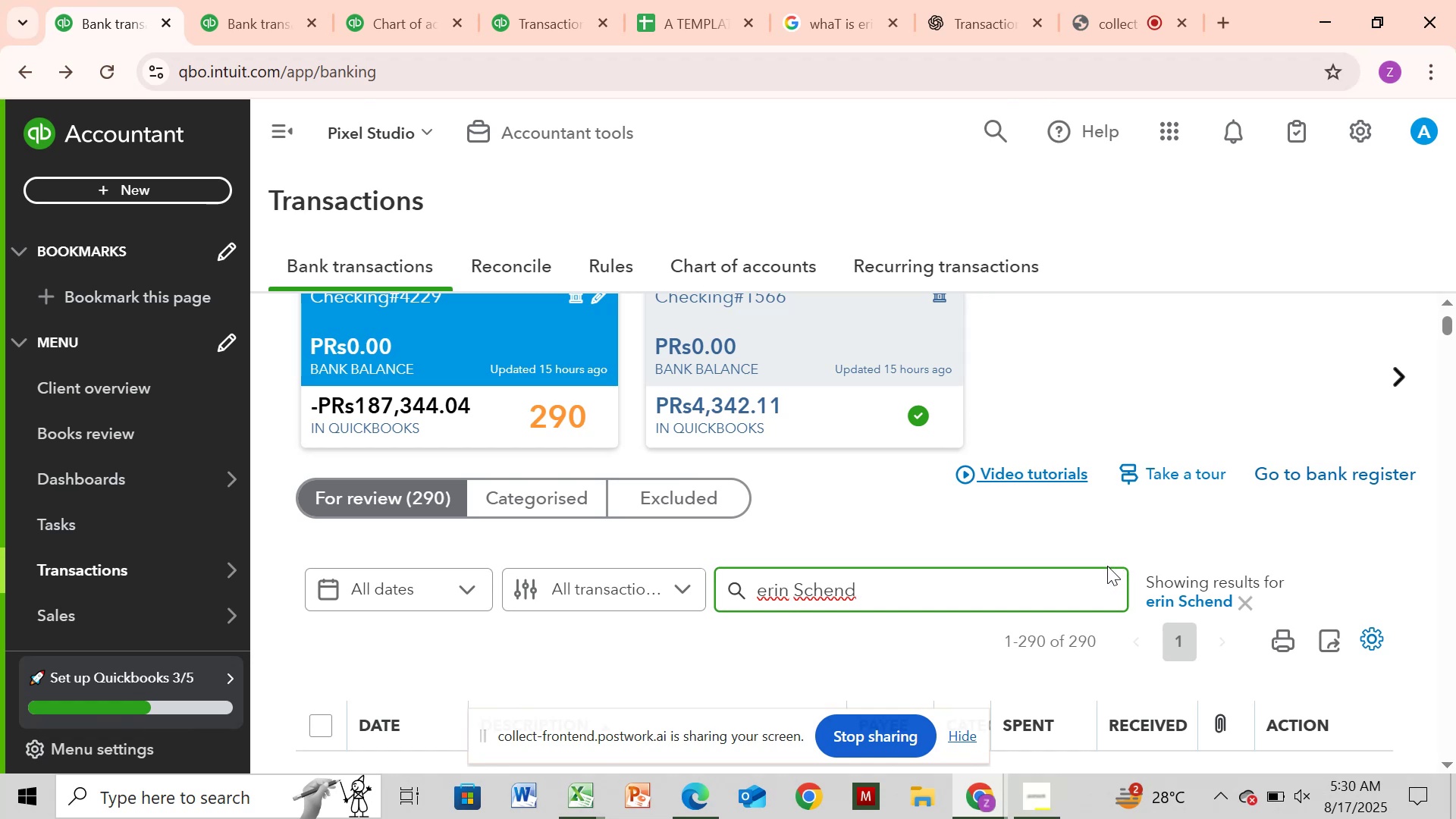 
wait(5.21)
 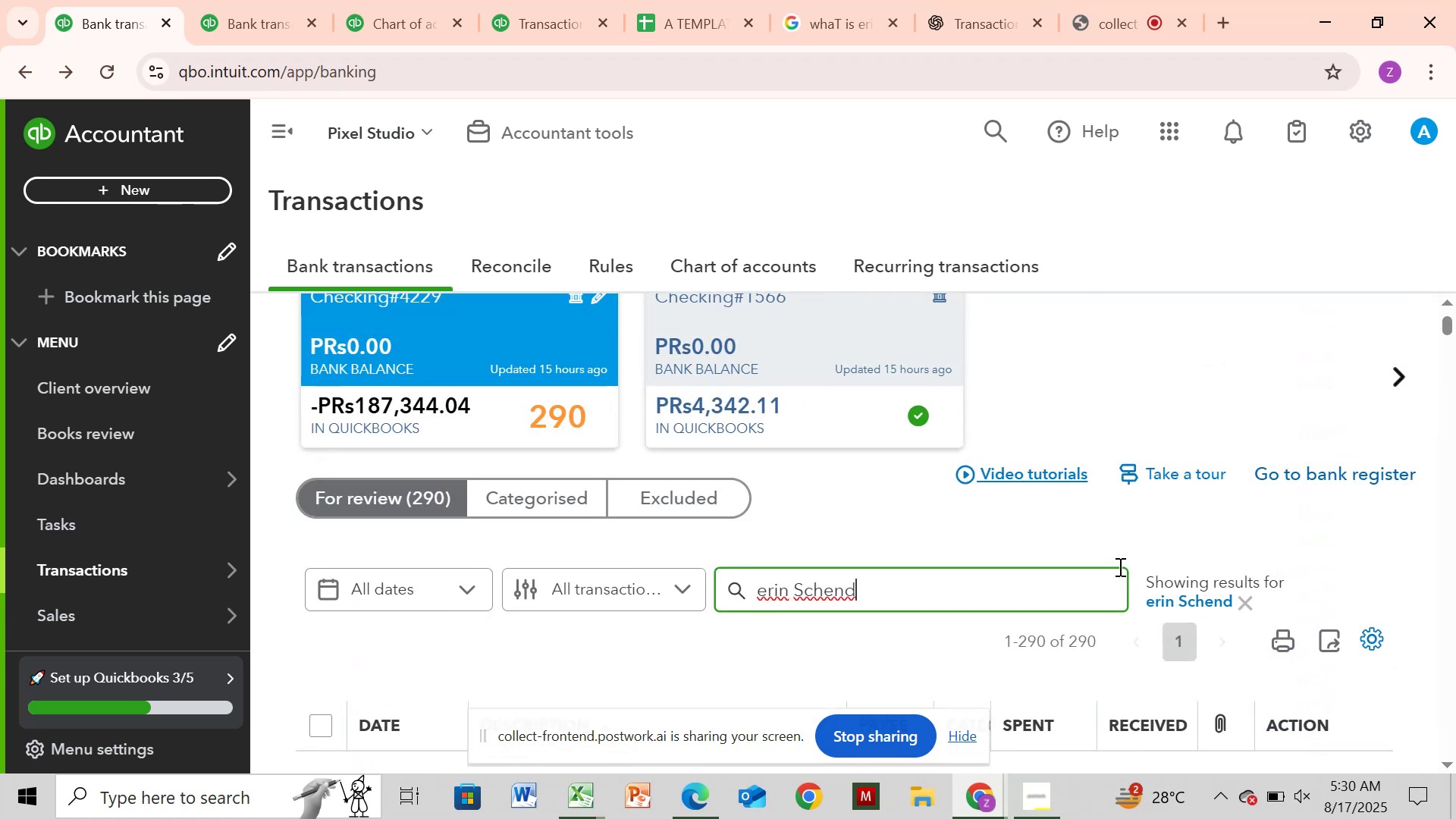 
key(Enter)
 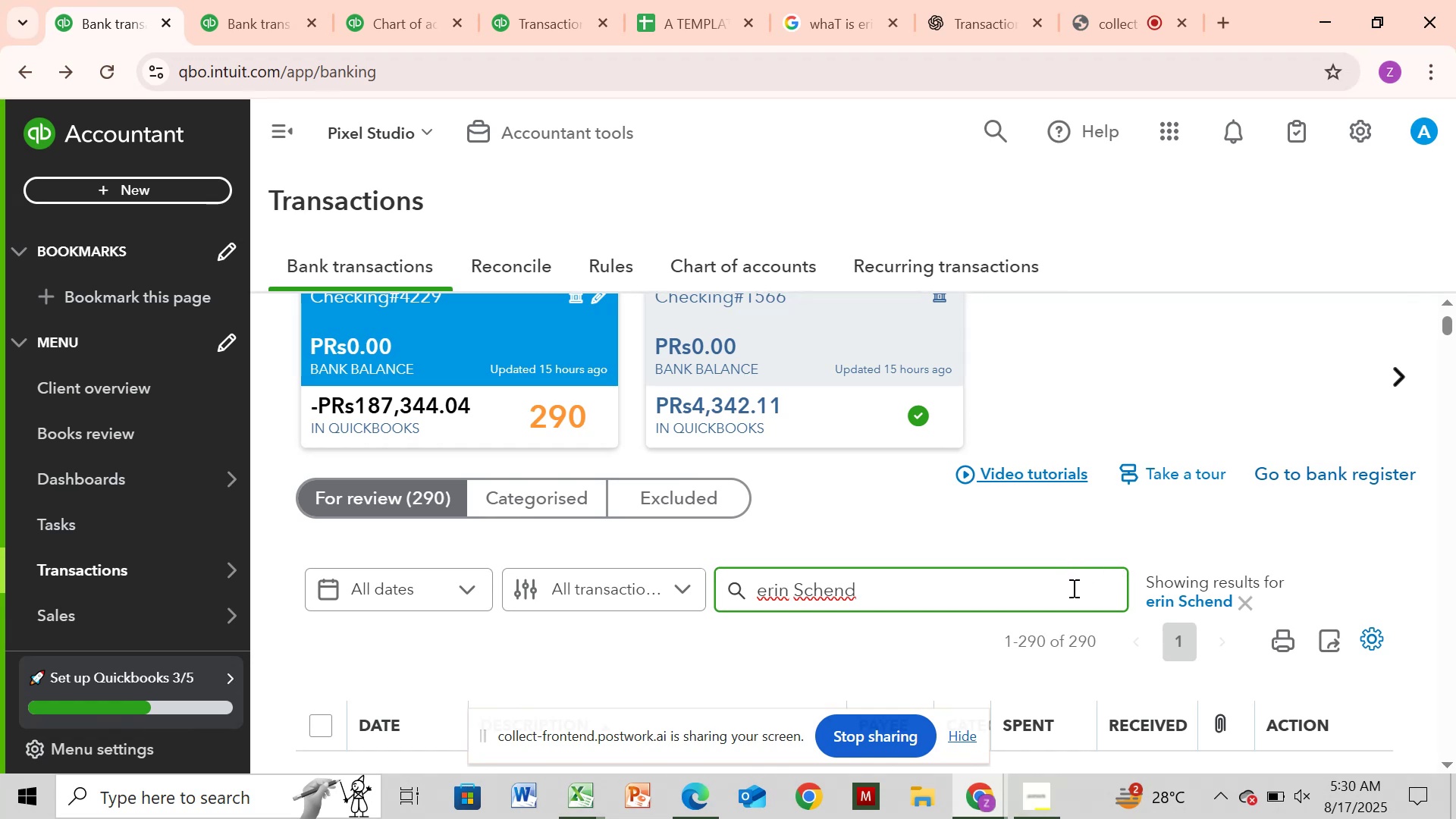 
wait(6.21)
 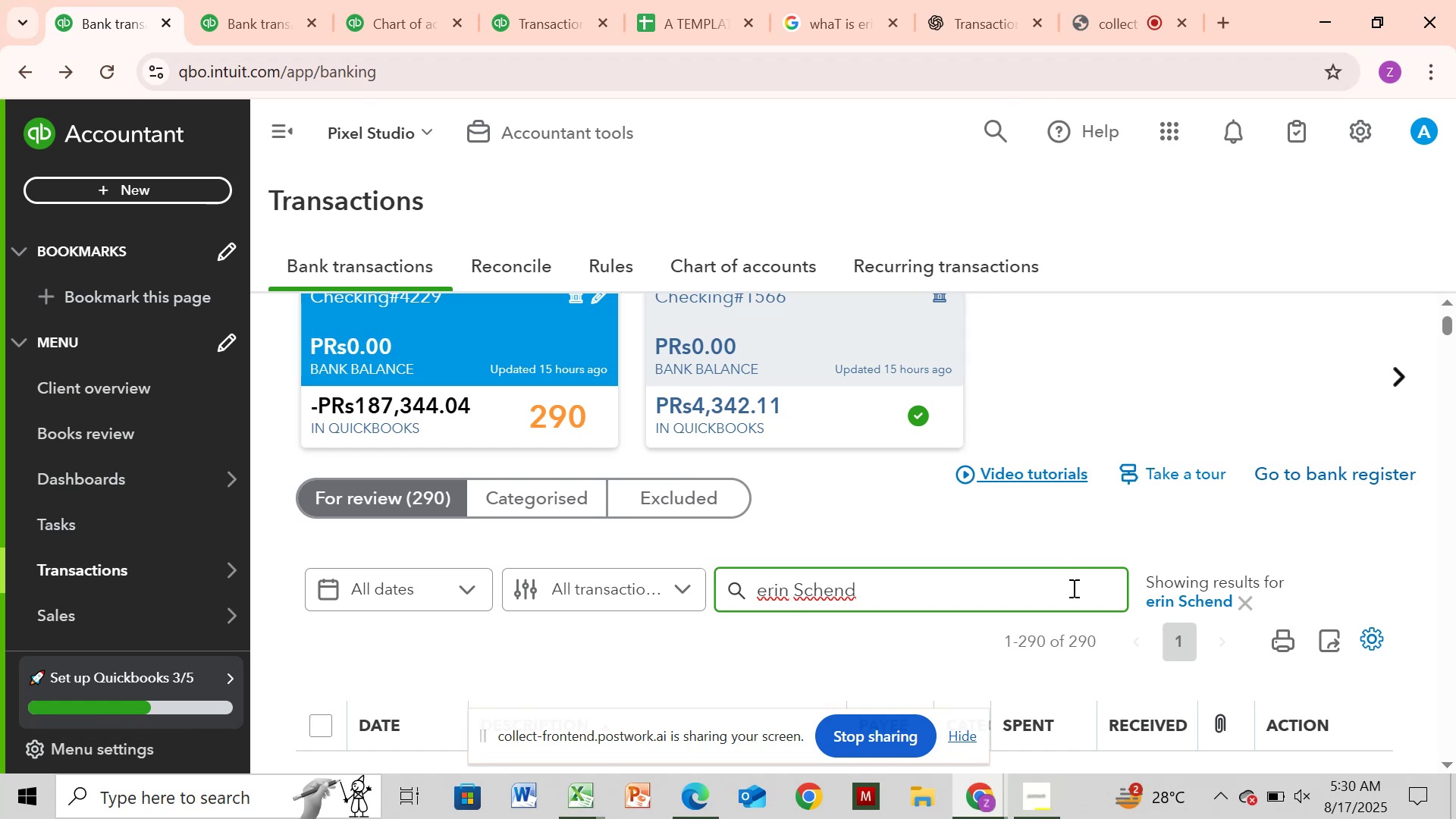 
double_click([1072, 588])
 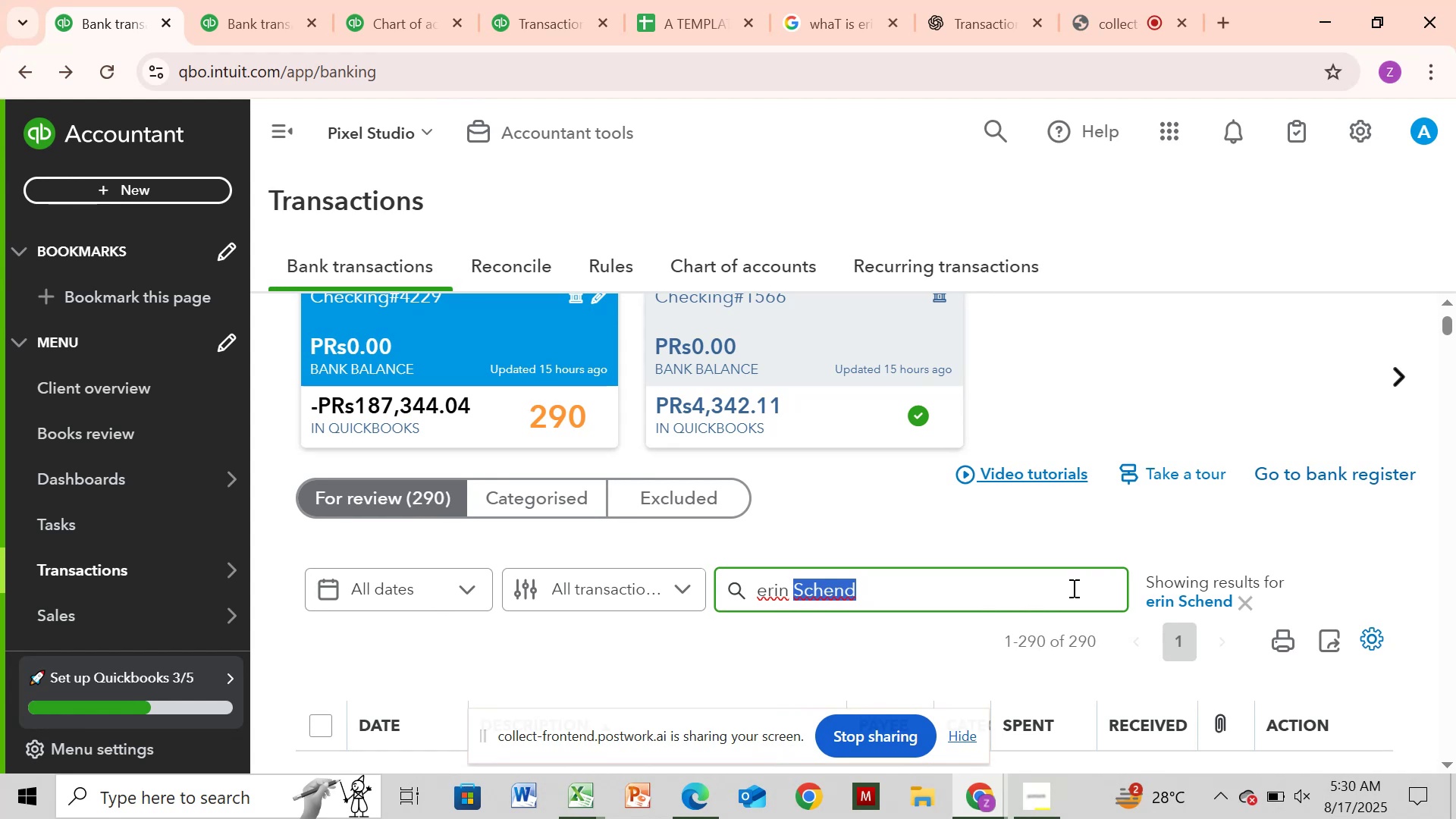 
key(Enter)
 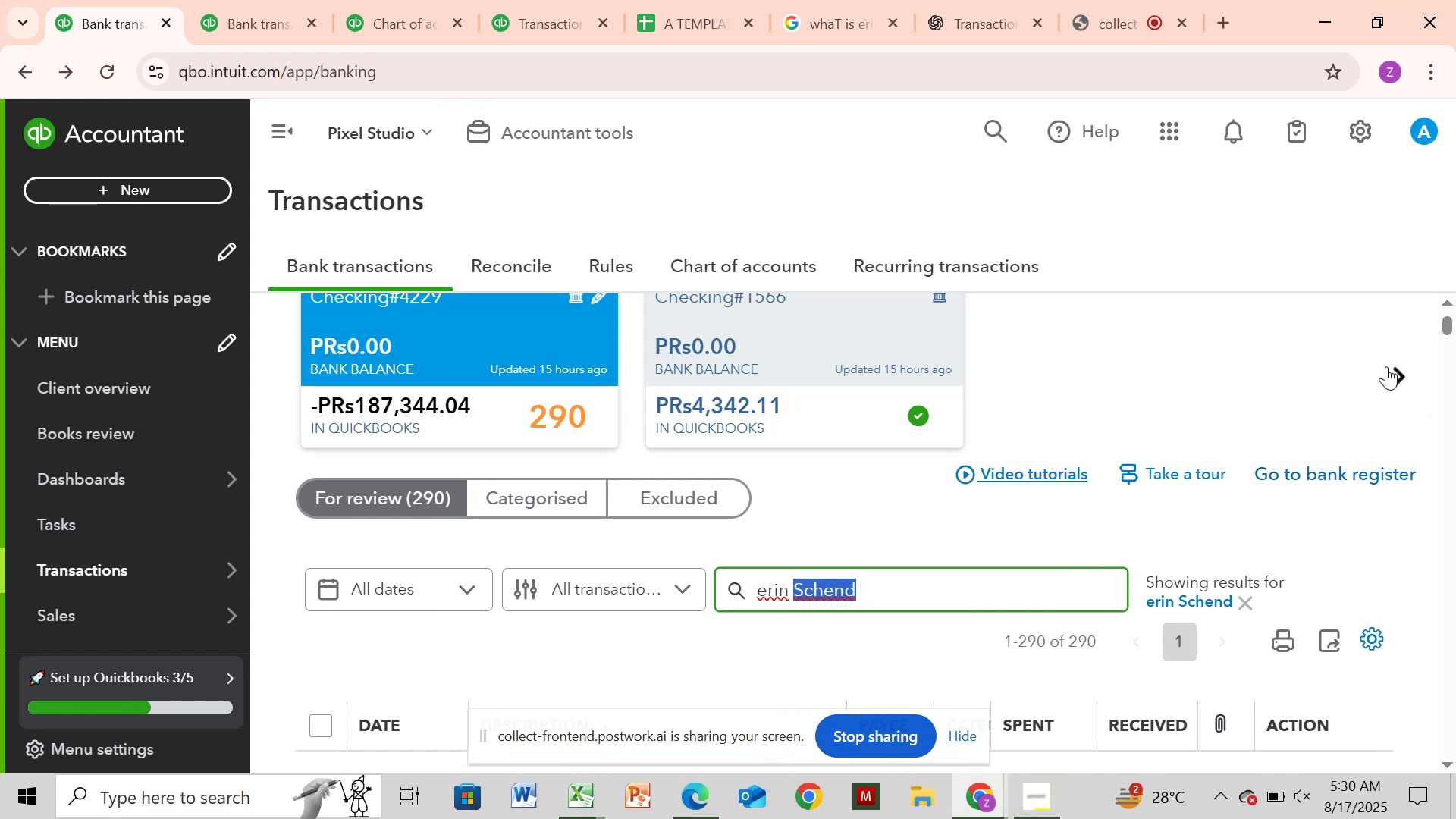 
wait(9.56)
 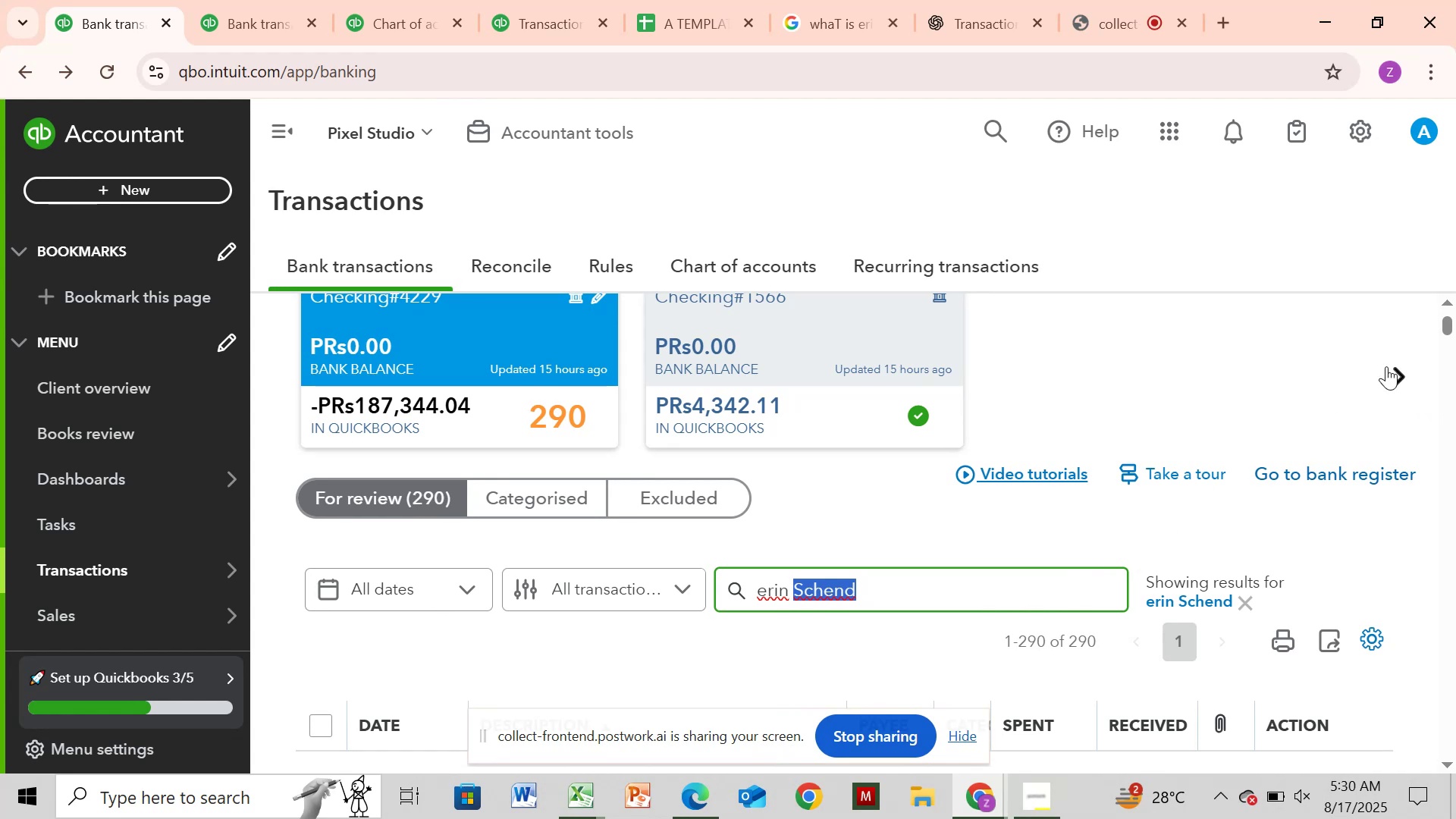 
left_click_drag(start_coordinate=[1450, 362], to_coordinate=[1455, 405])
 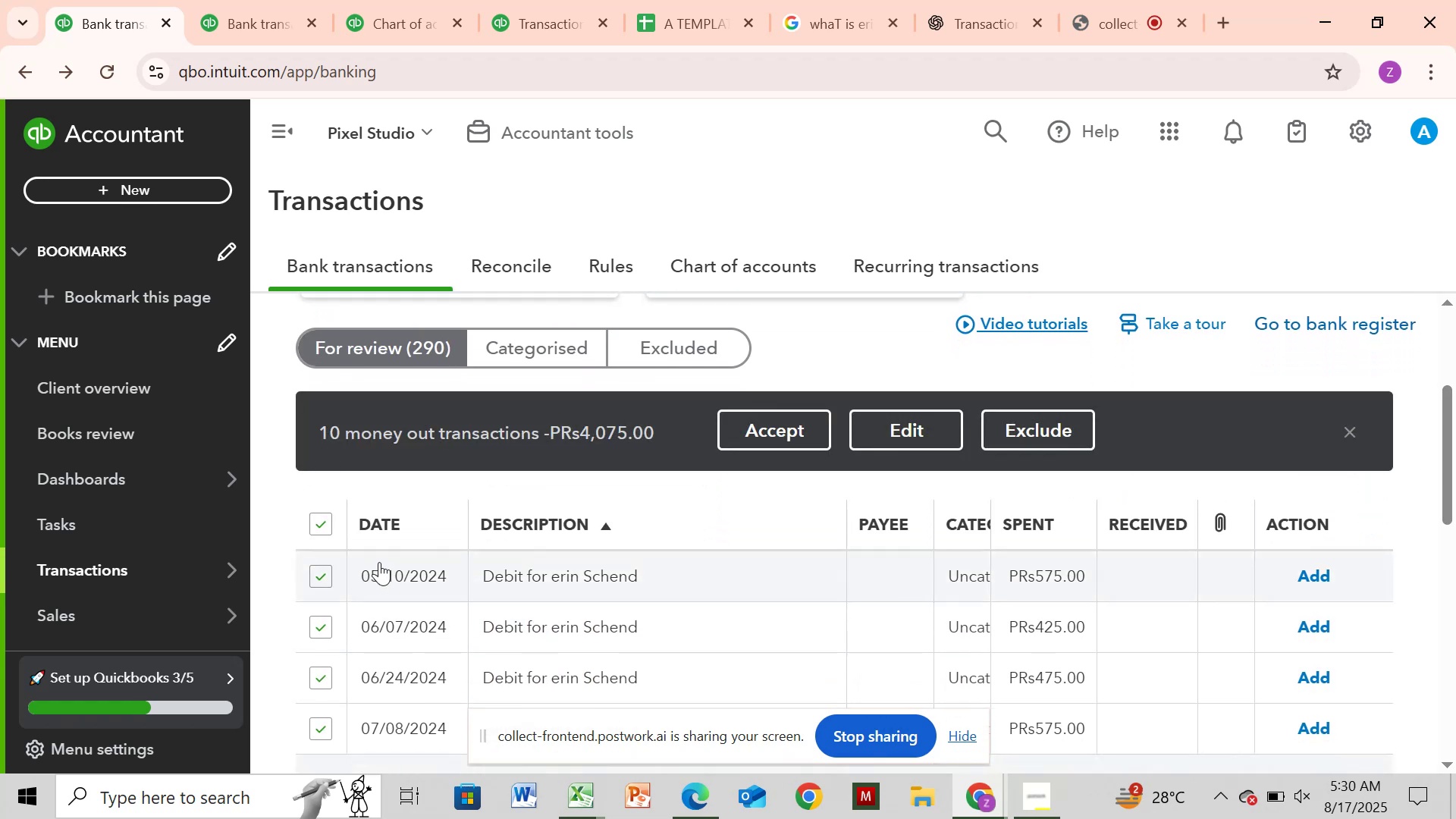 
wait(7.25)
 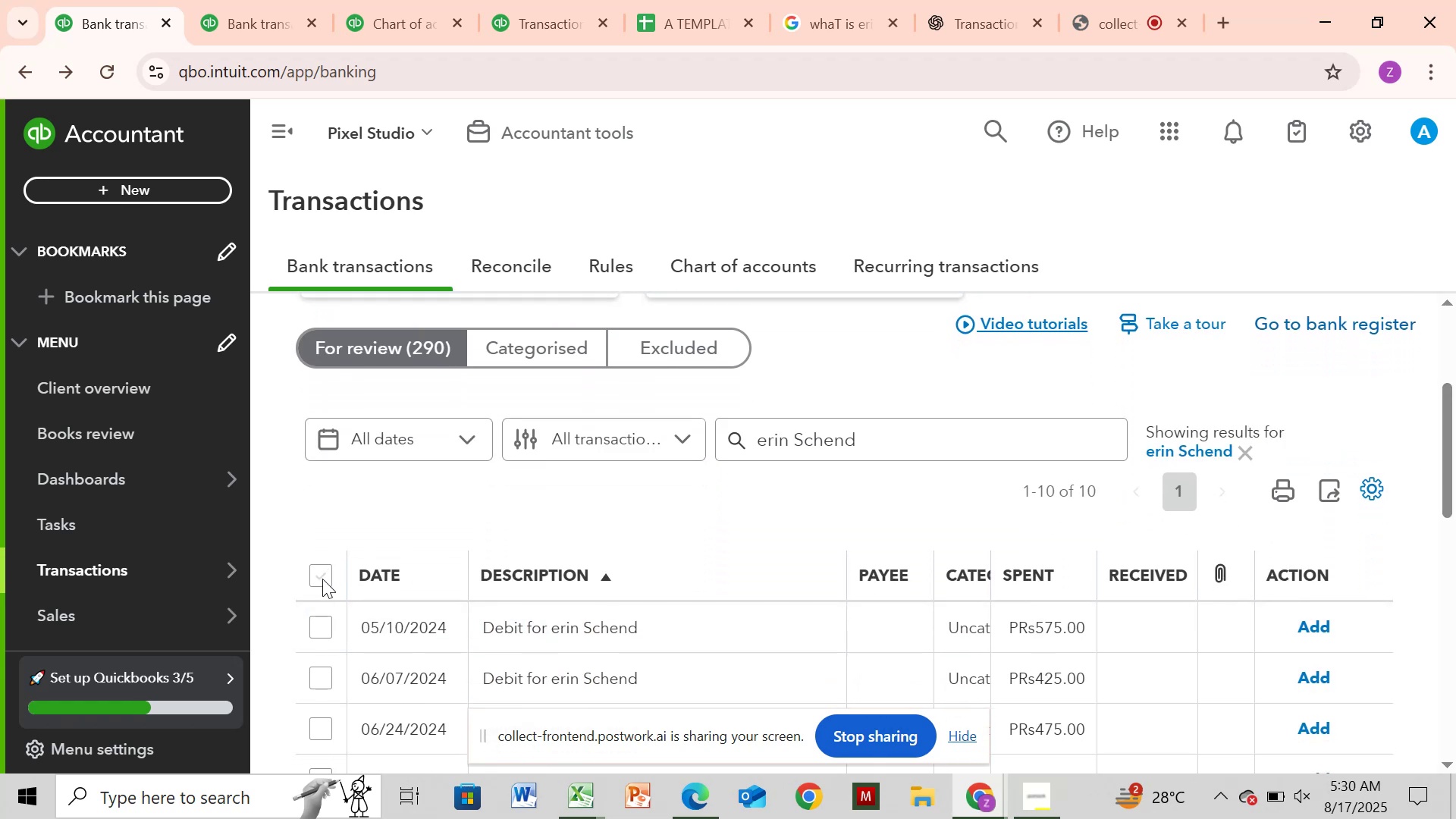 
left_click([908, 425])
 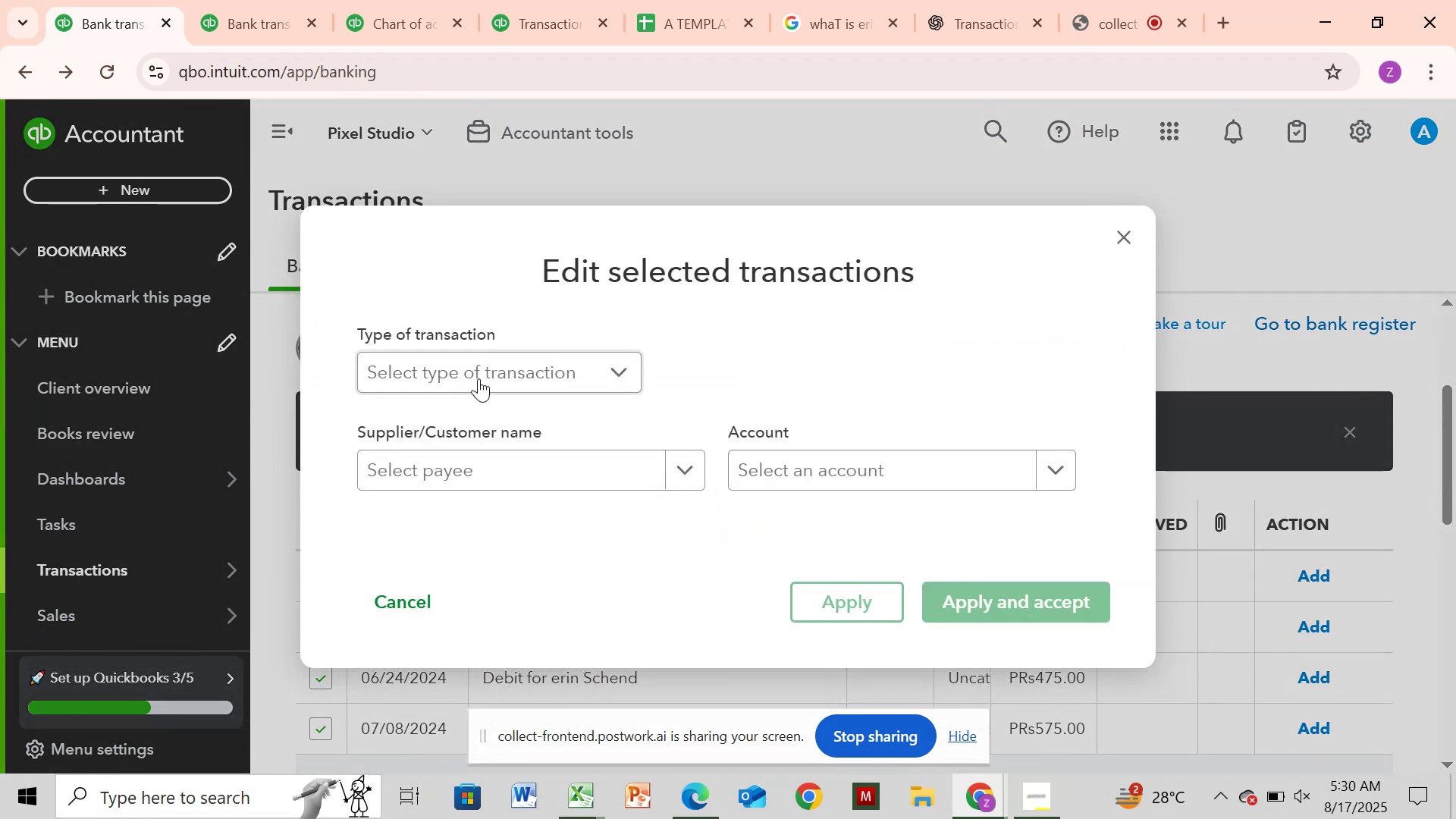 
left_click([479, 373])
 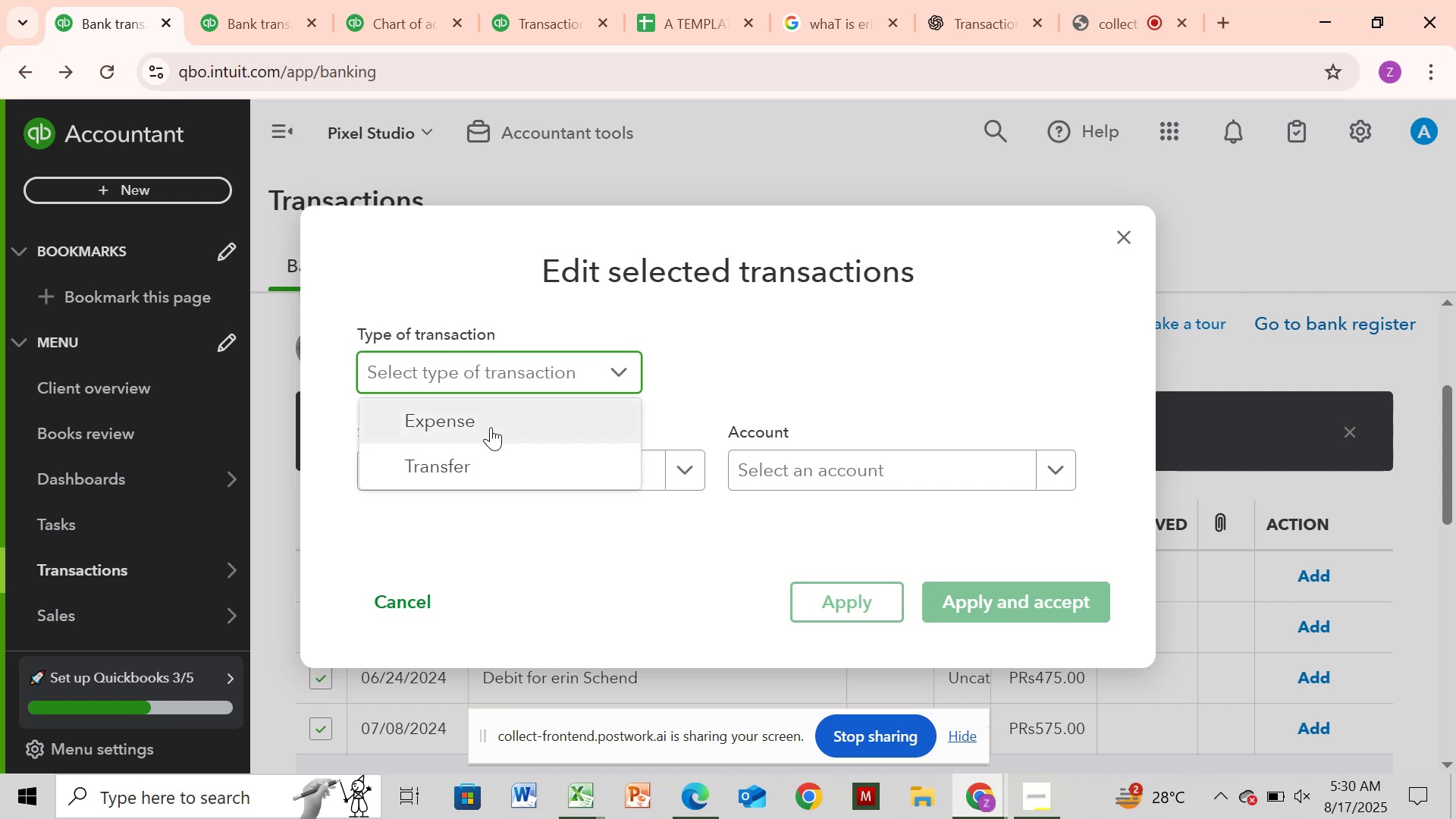 
left_click([491, 427])
 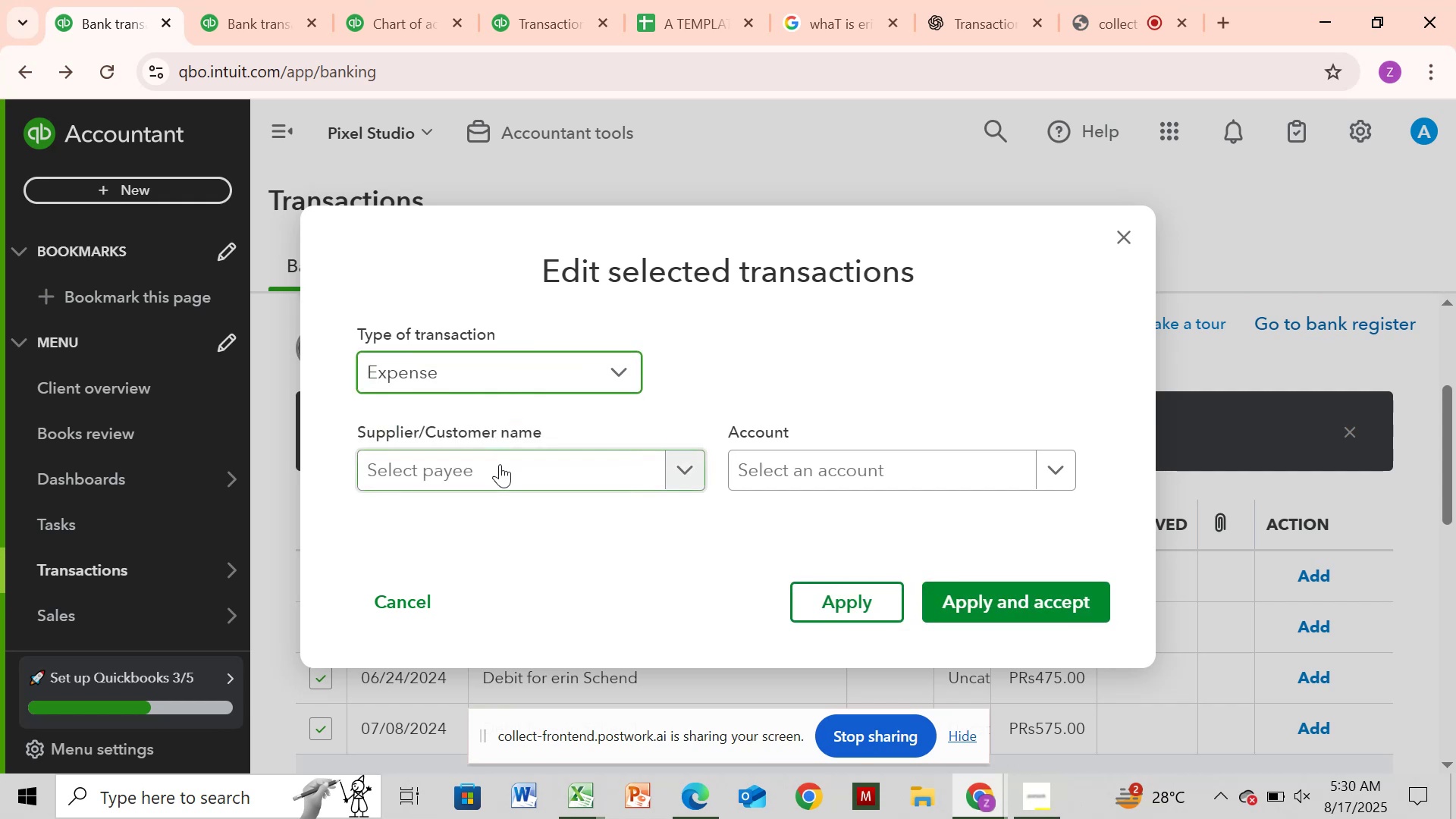 
left_click([500, 467])
 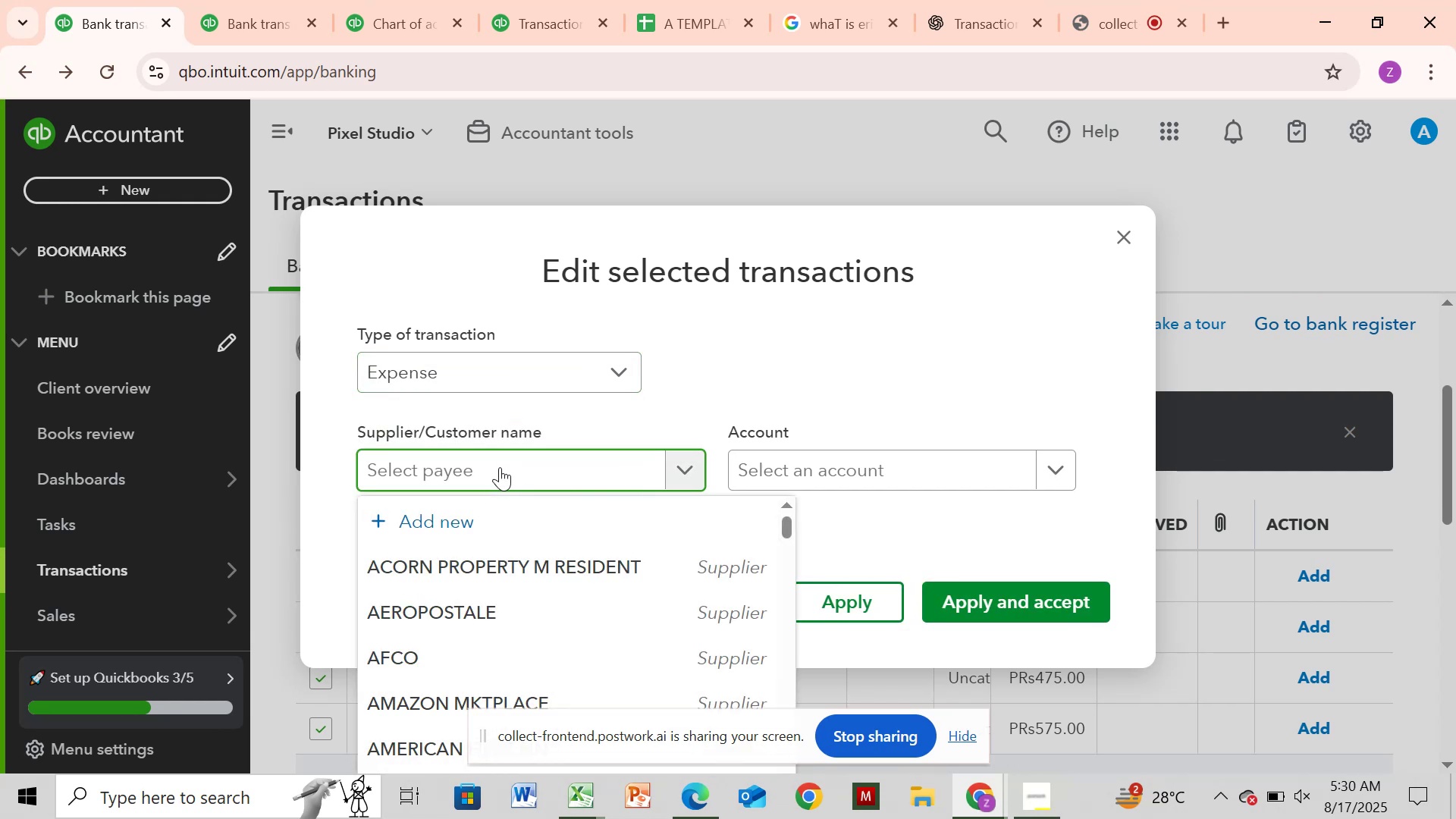 
key(Control+V)
 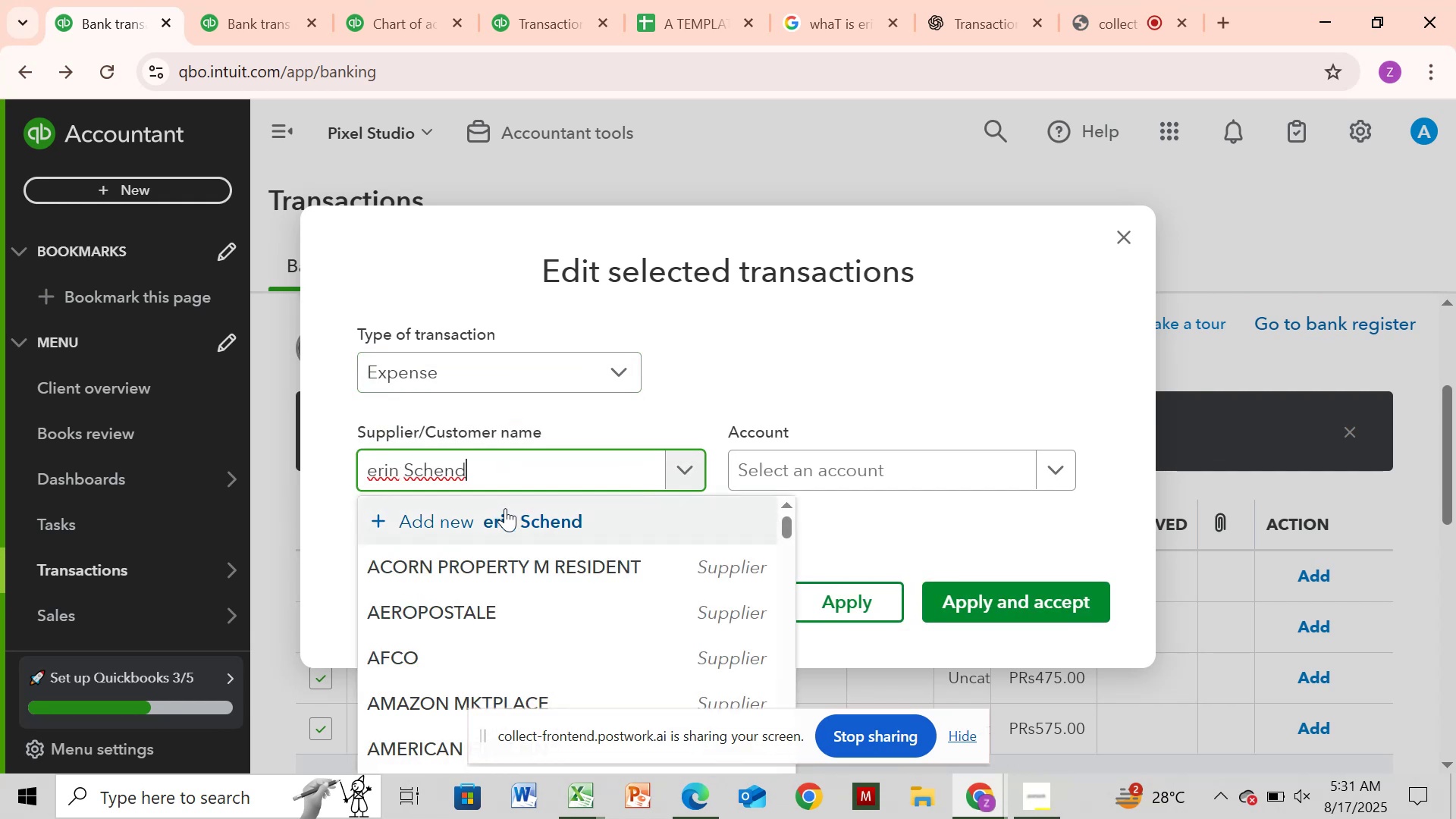 
left_click([507, 522])
 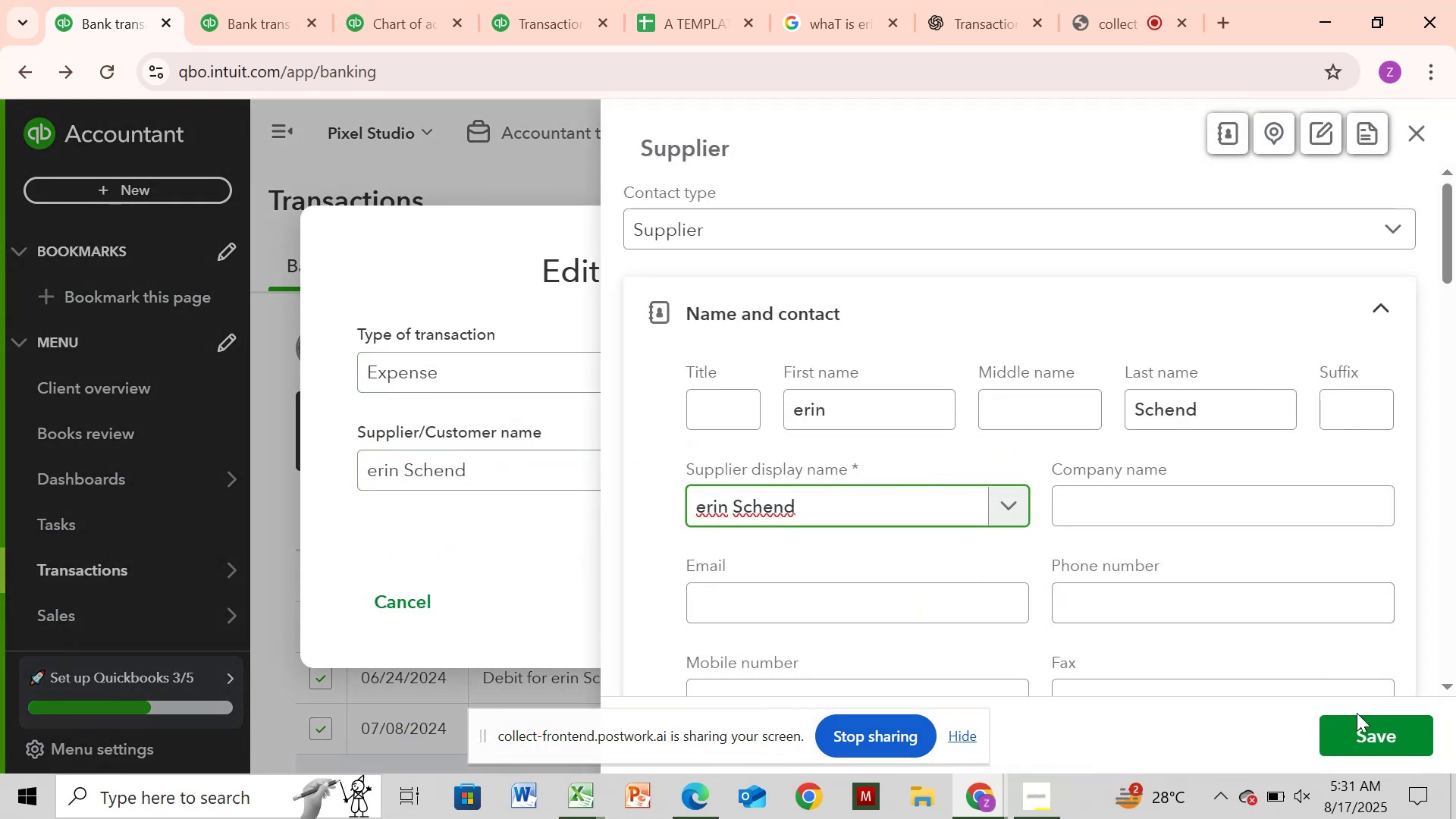 
left_click([1377, 735])
 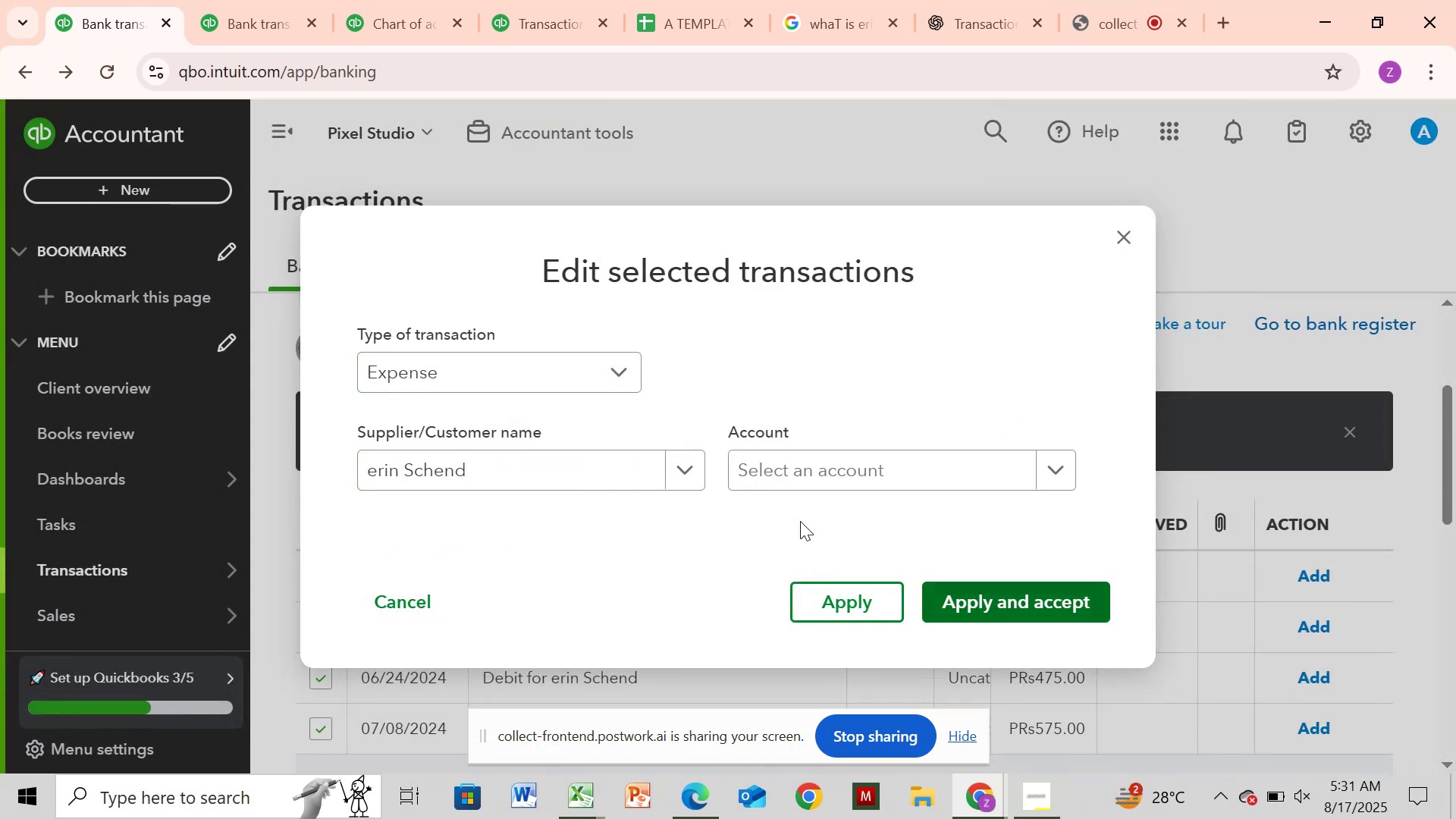 
left_click([739, 463])
 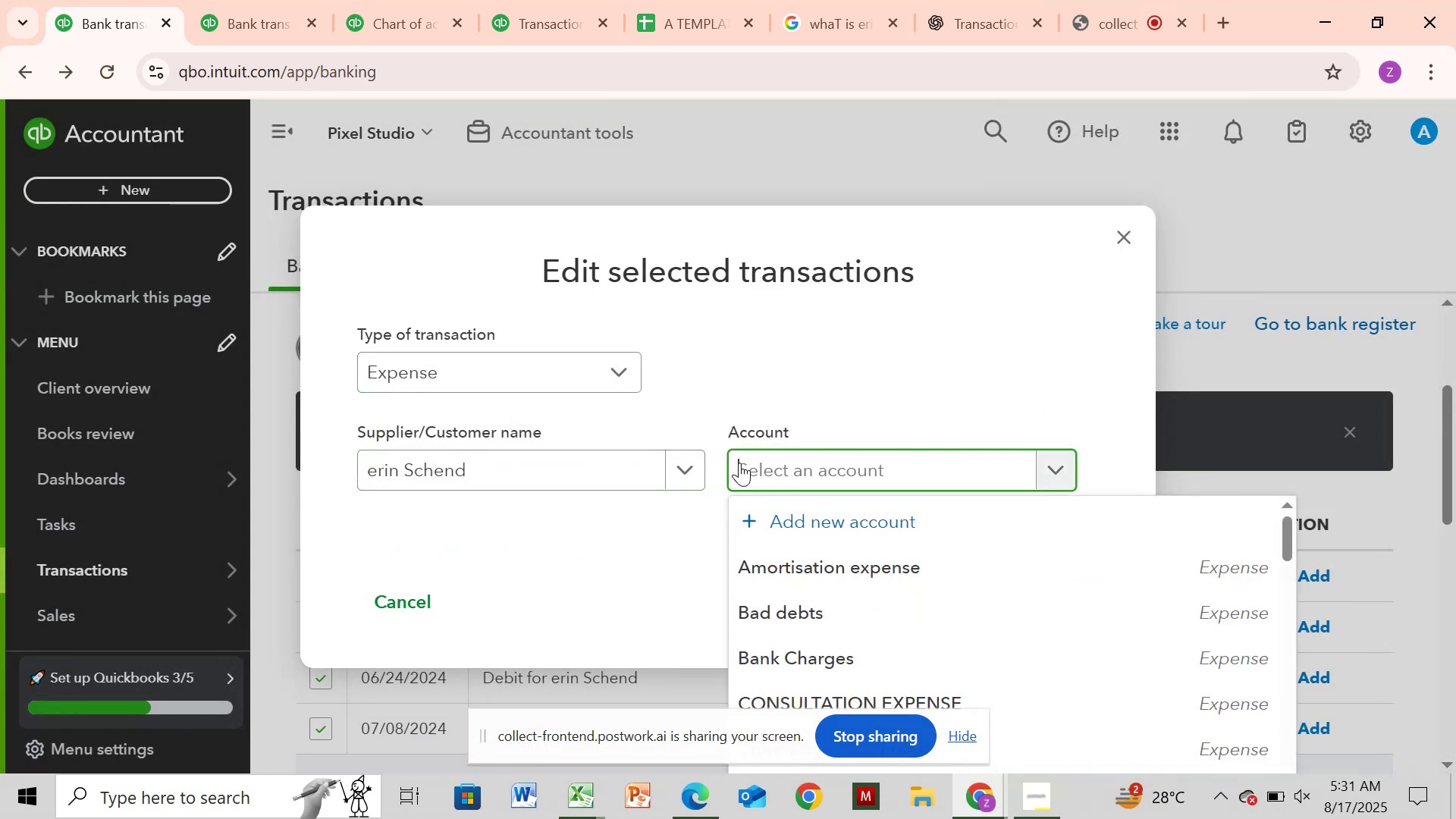 
type(wwag)
key(Backspace)
key(Backspace)
key(Backspace)
type(age)
 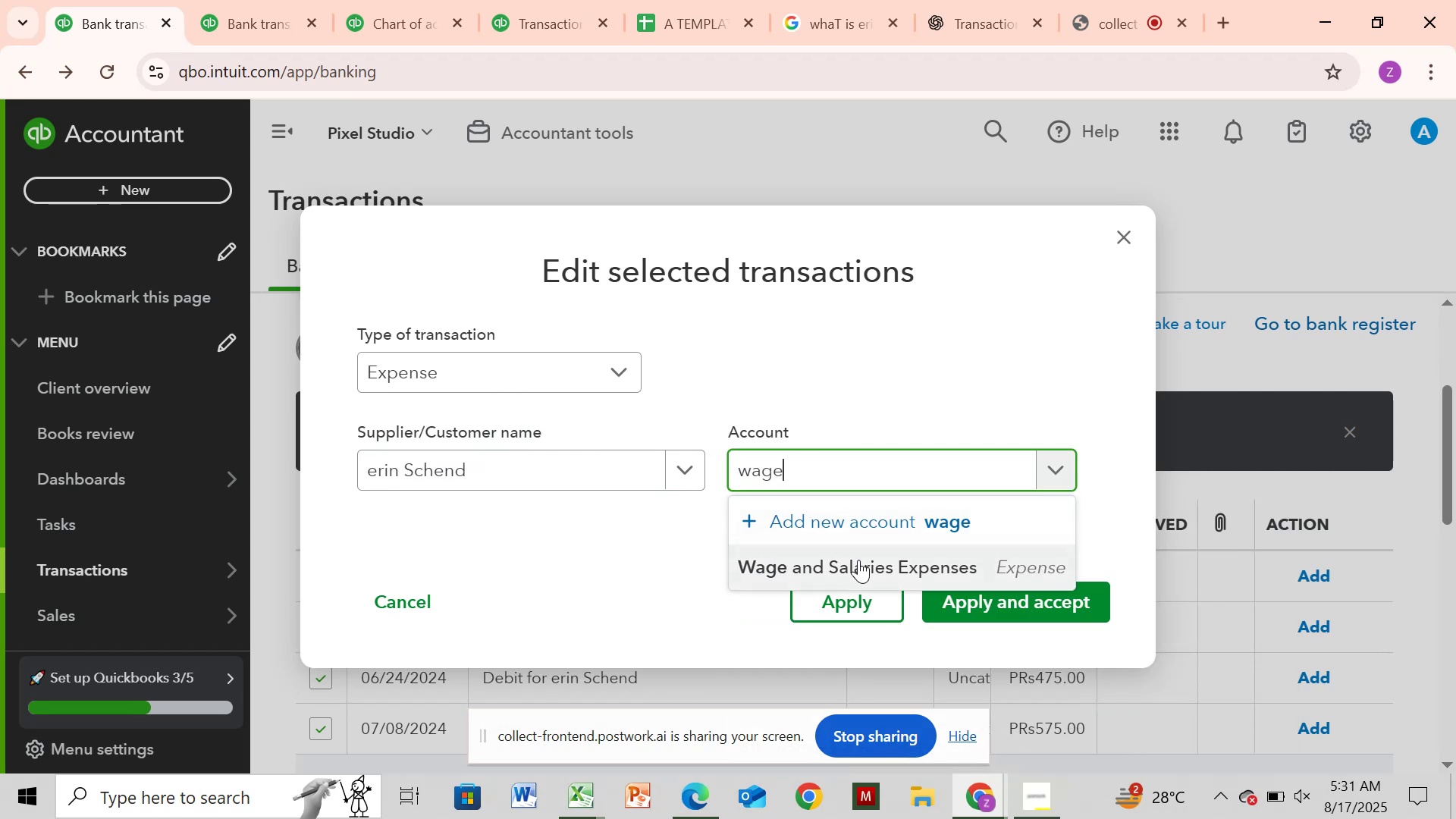 
left_click([858, 560])
 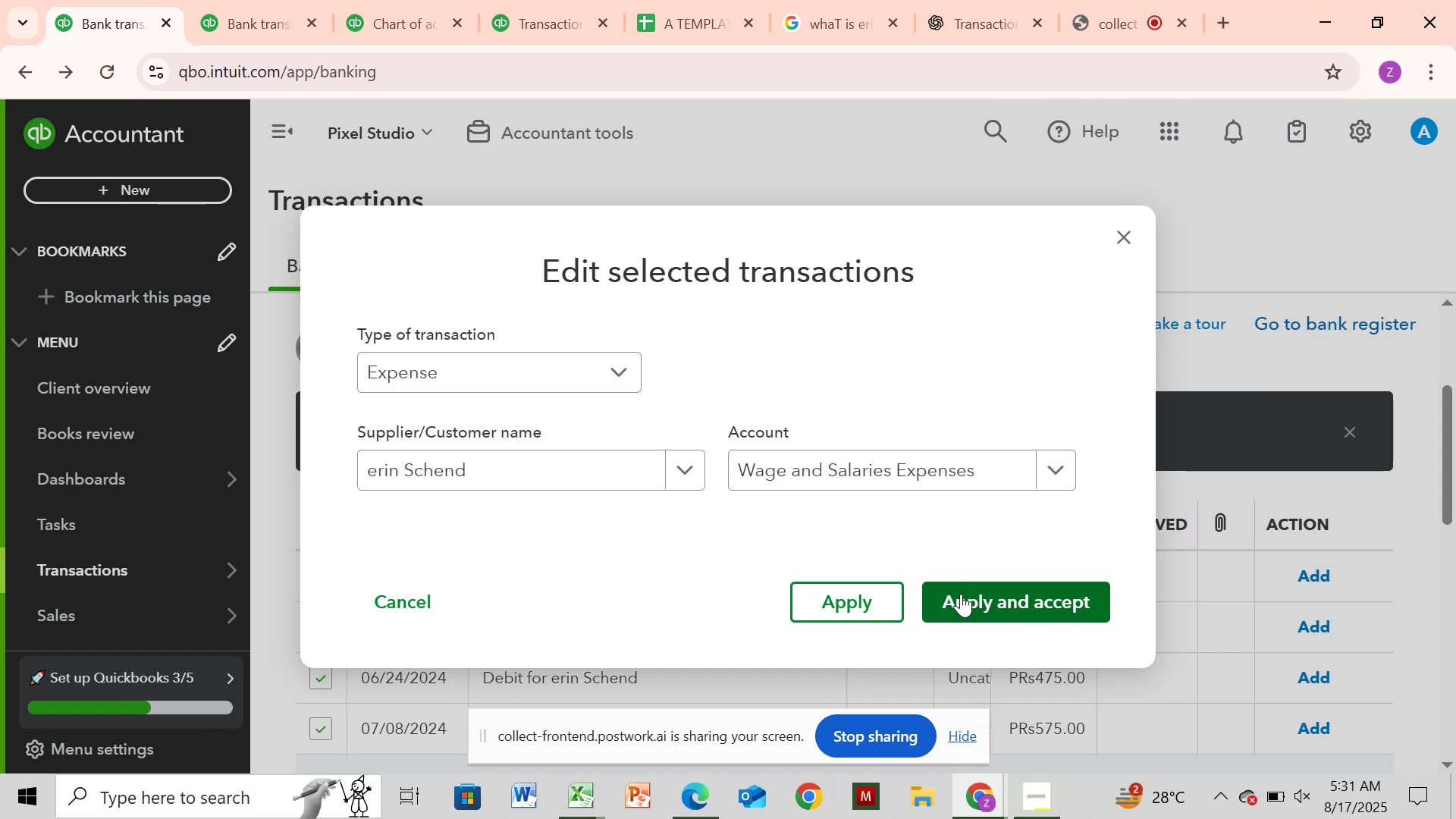 
left_click([961, 594])
 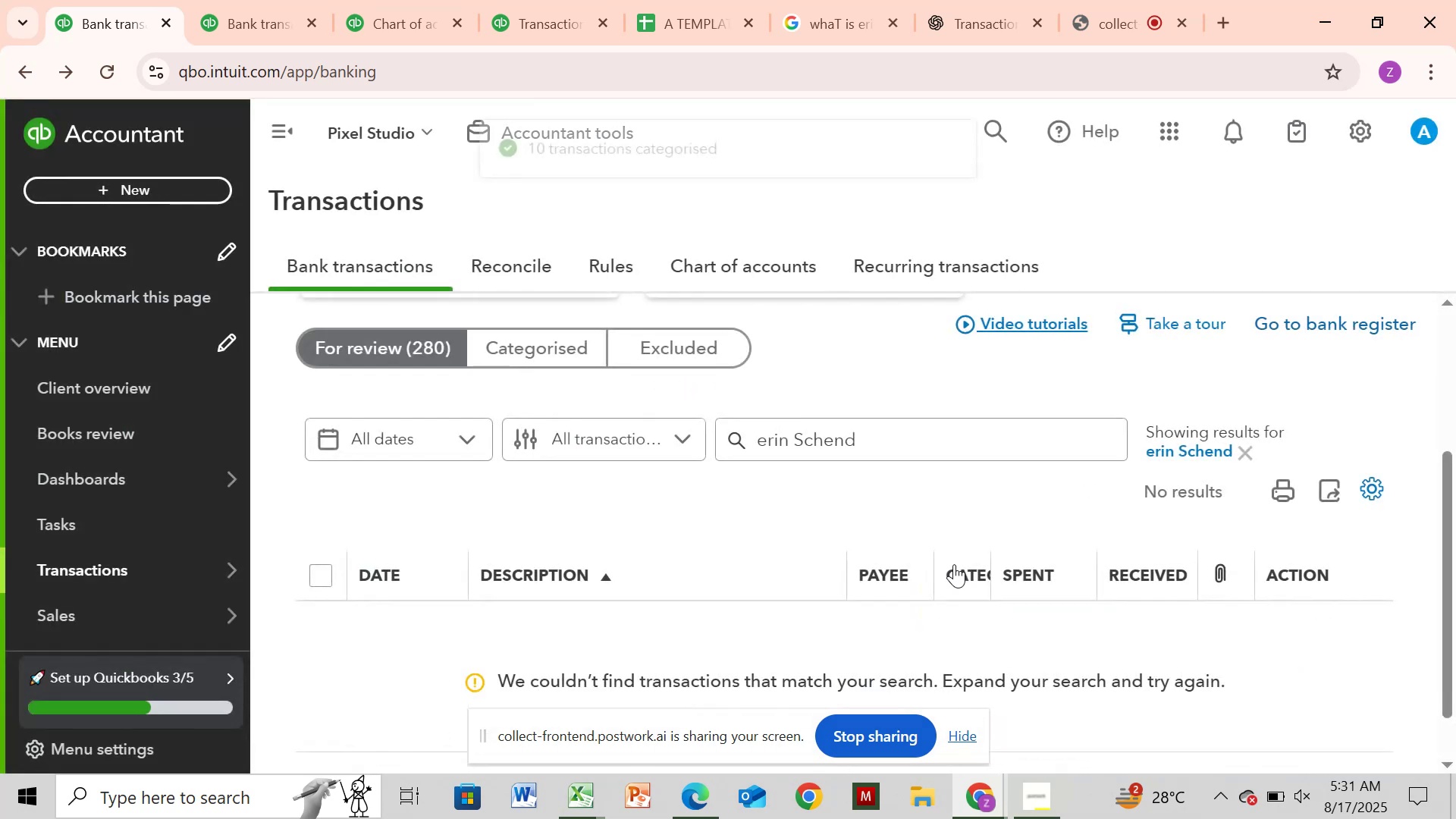 
wait(7.97)
 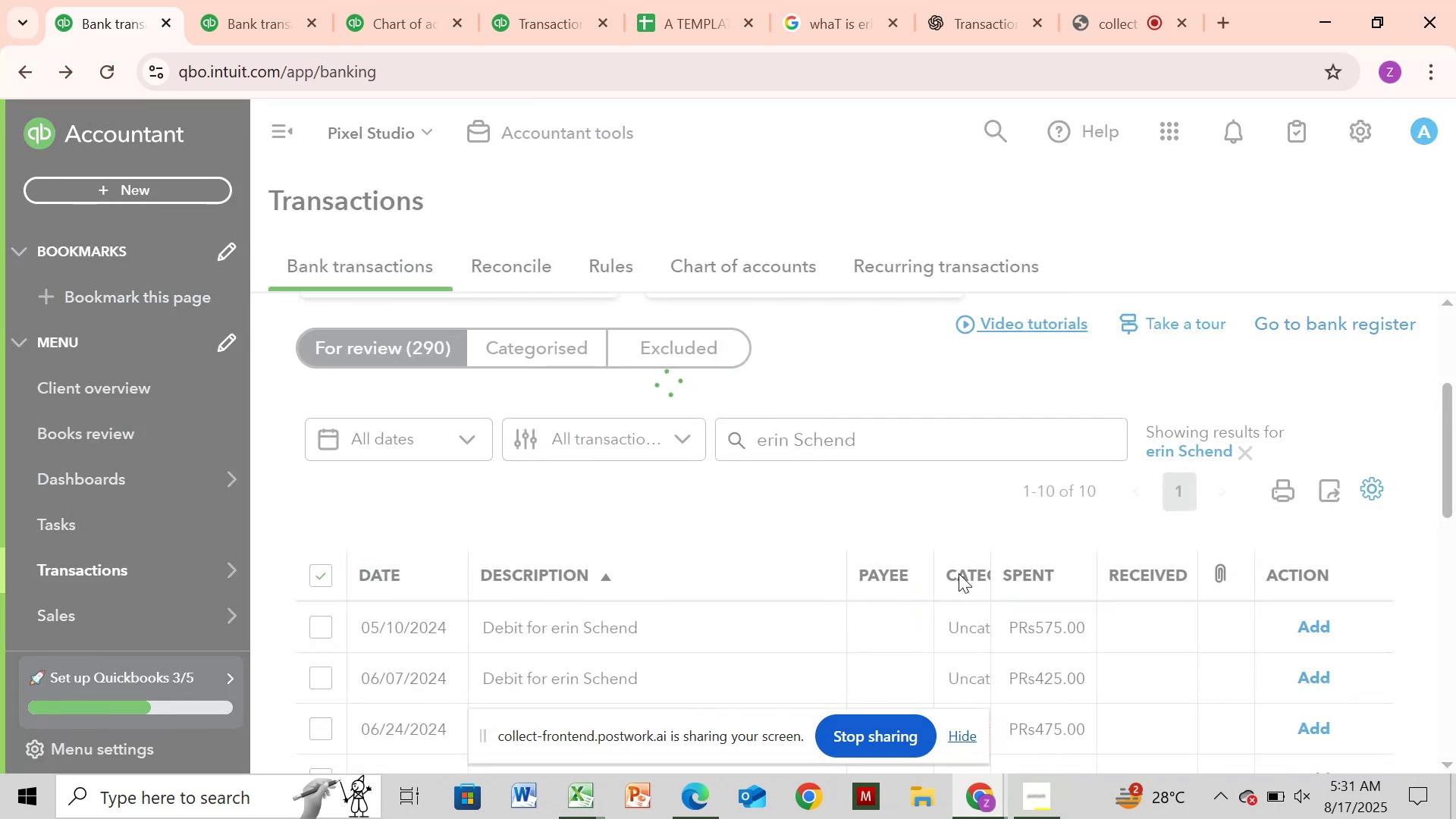 
left_click([1242, 447])
 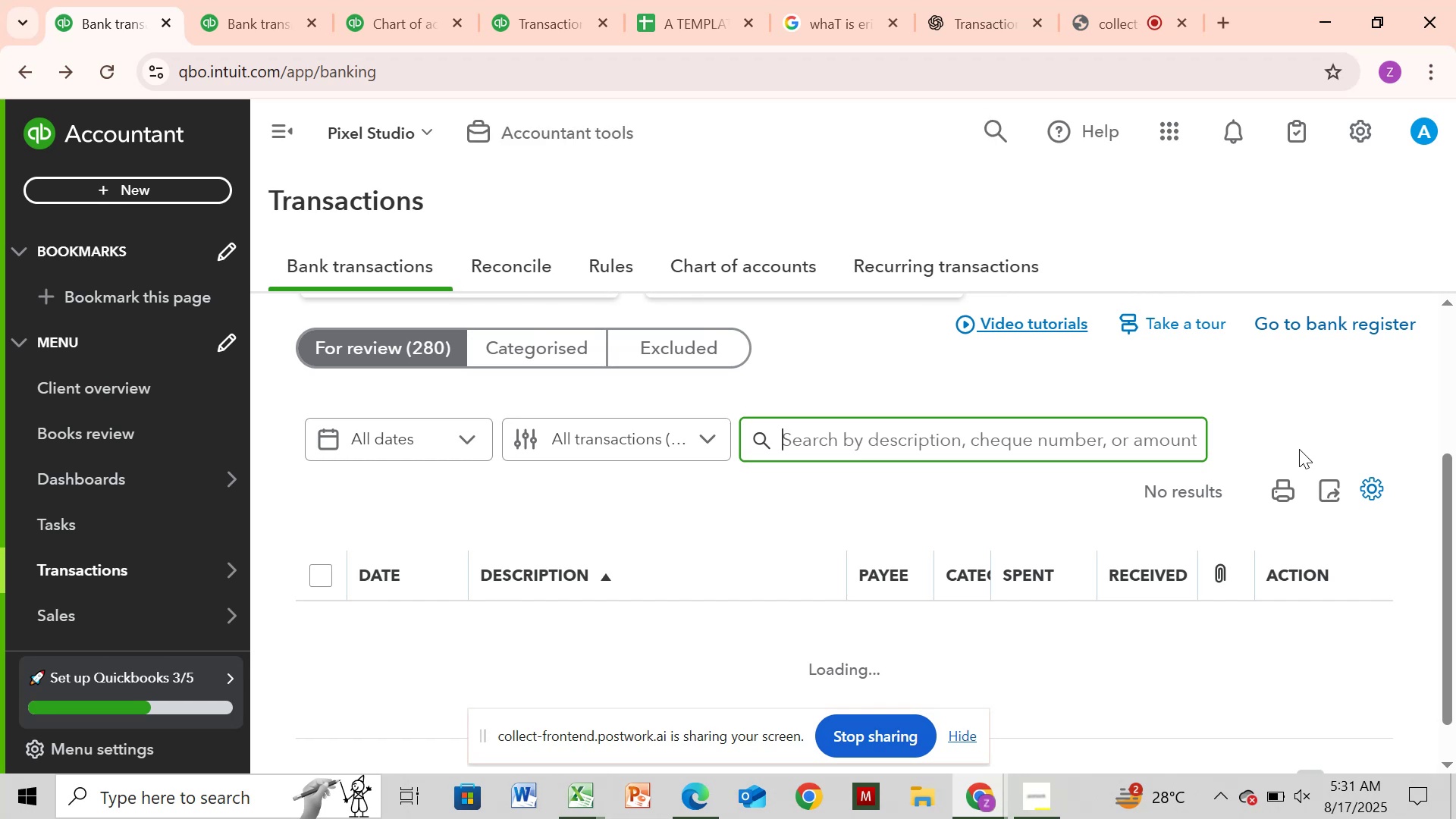 
wait(11.74)
 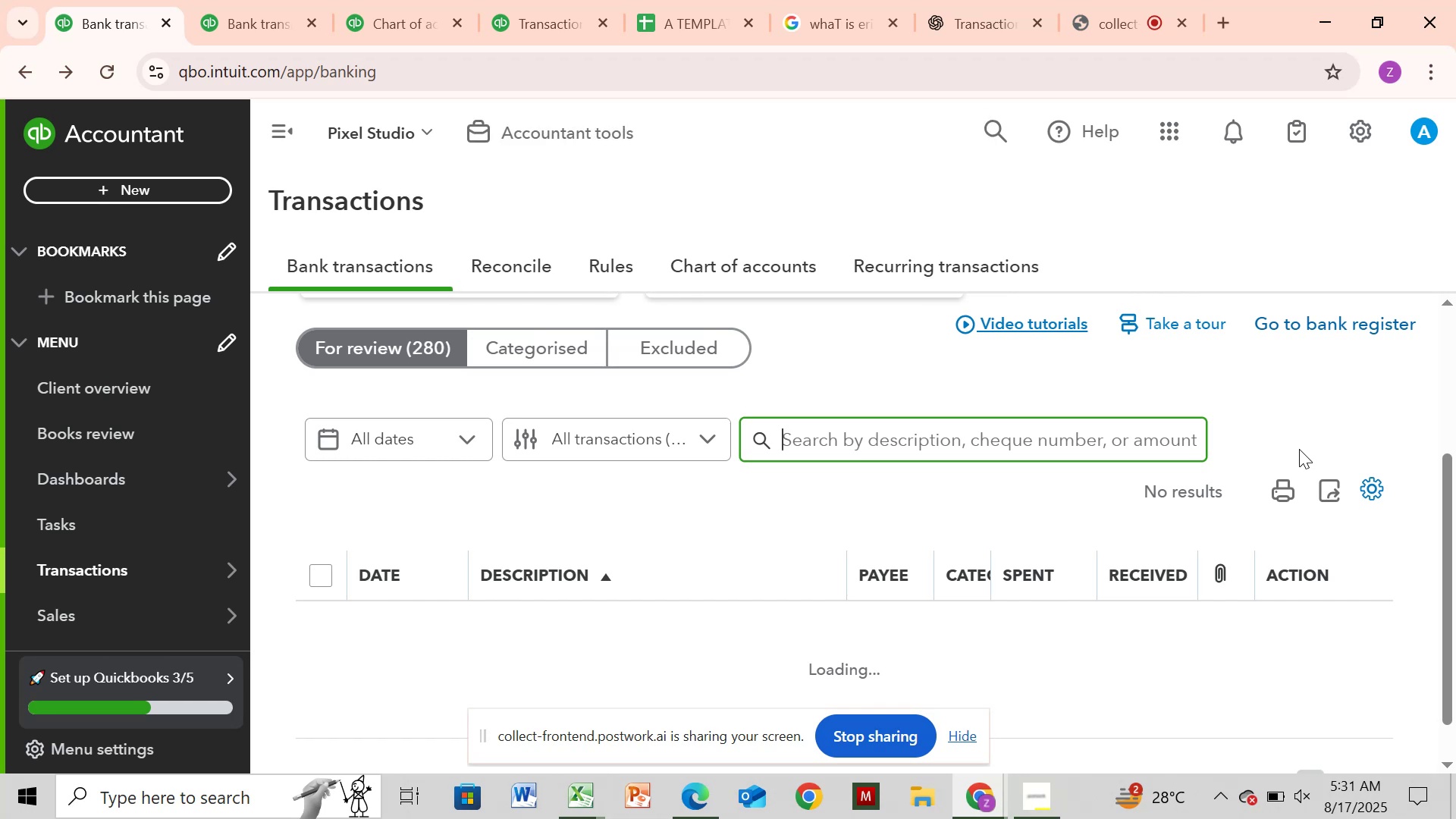 
left_click_drag(start_coordinate=[1451, 476], to_coordinate=[1455, 317])
 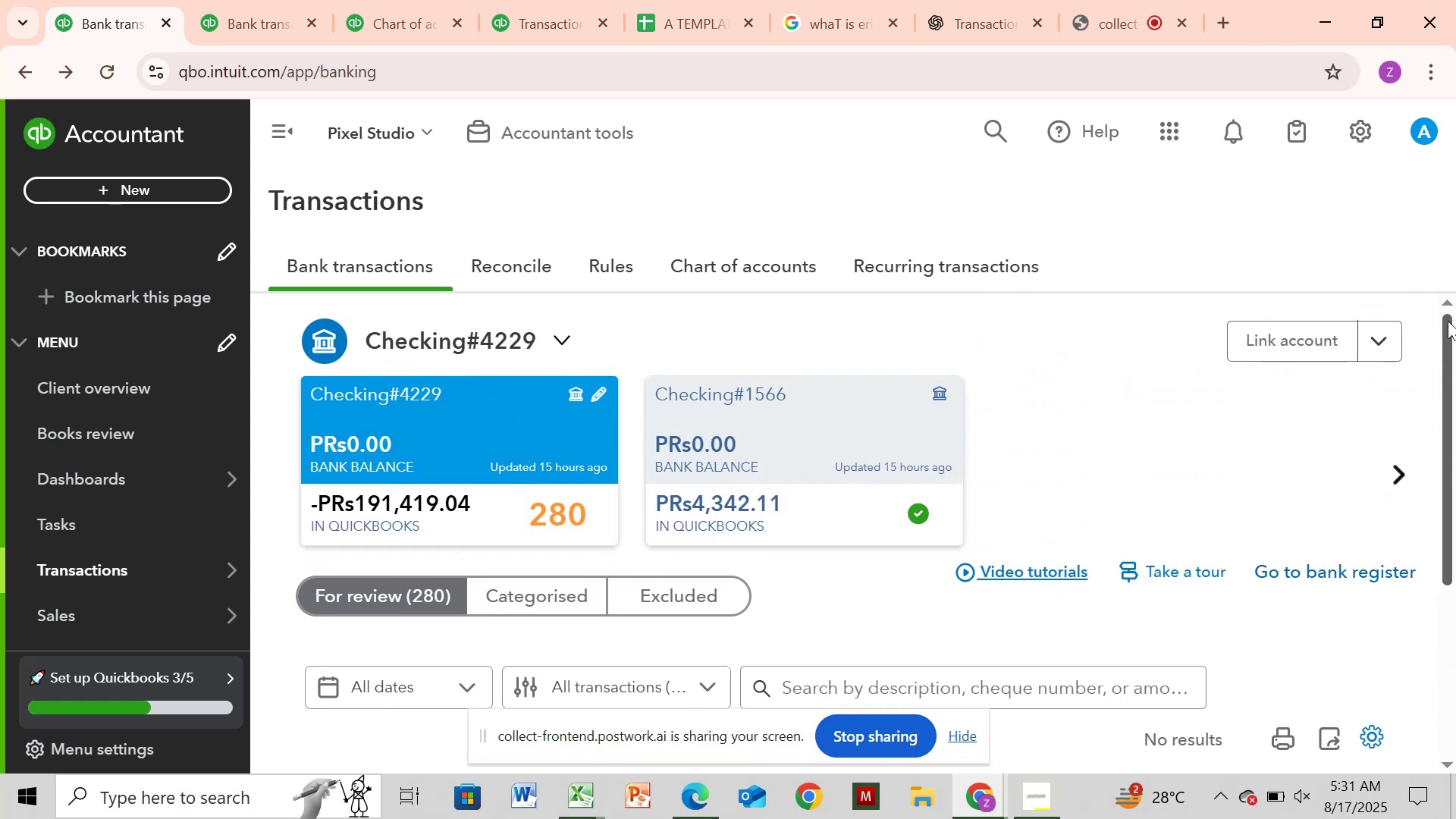 
left_click_drag(start_coordinate=[1448, 322], to_coordinate=[1455, 673])
 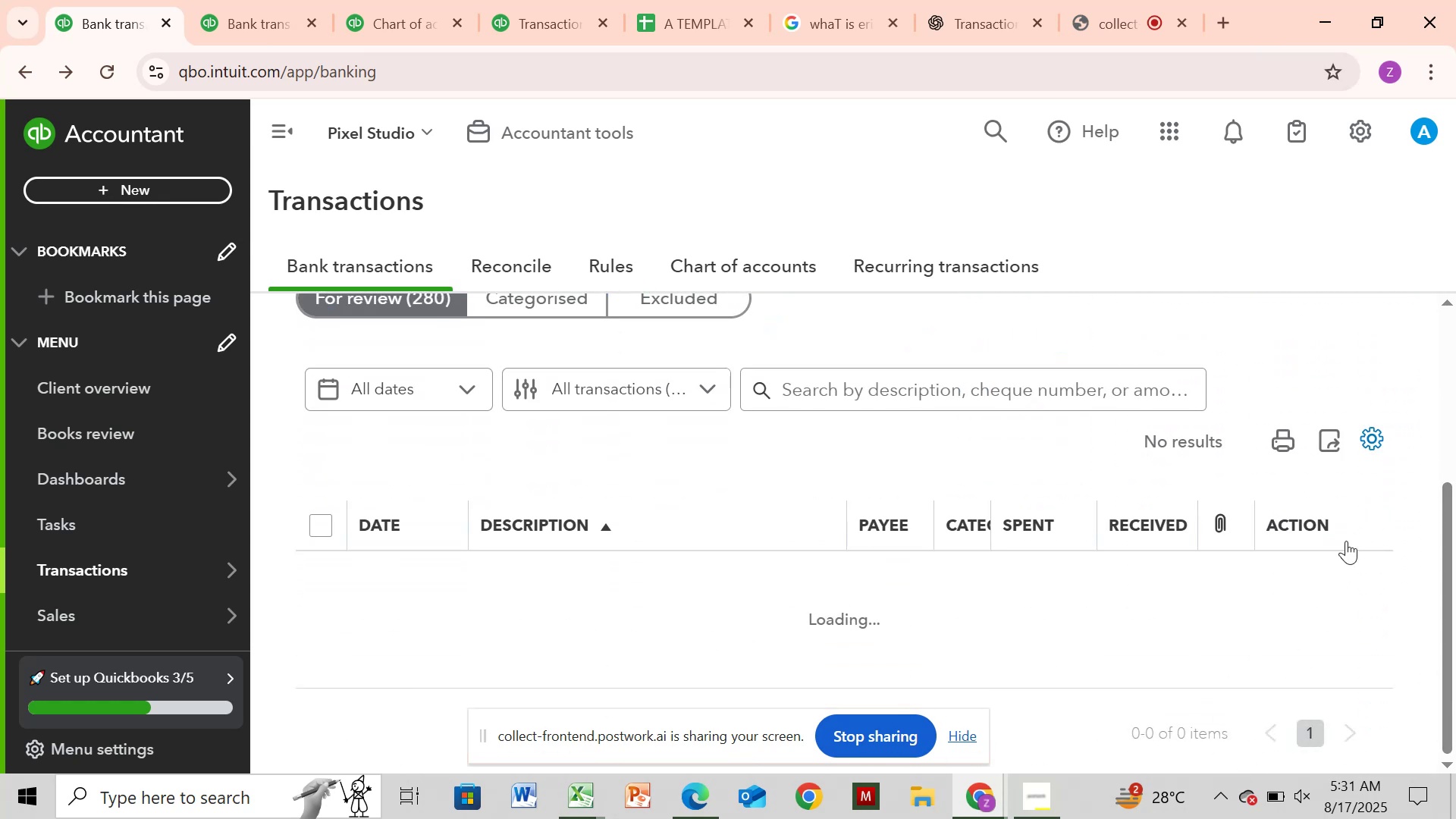 
mouse_move([1333, 548])
 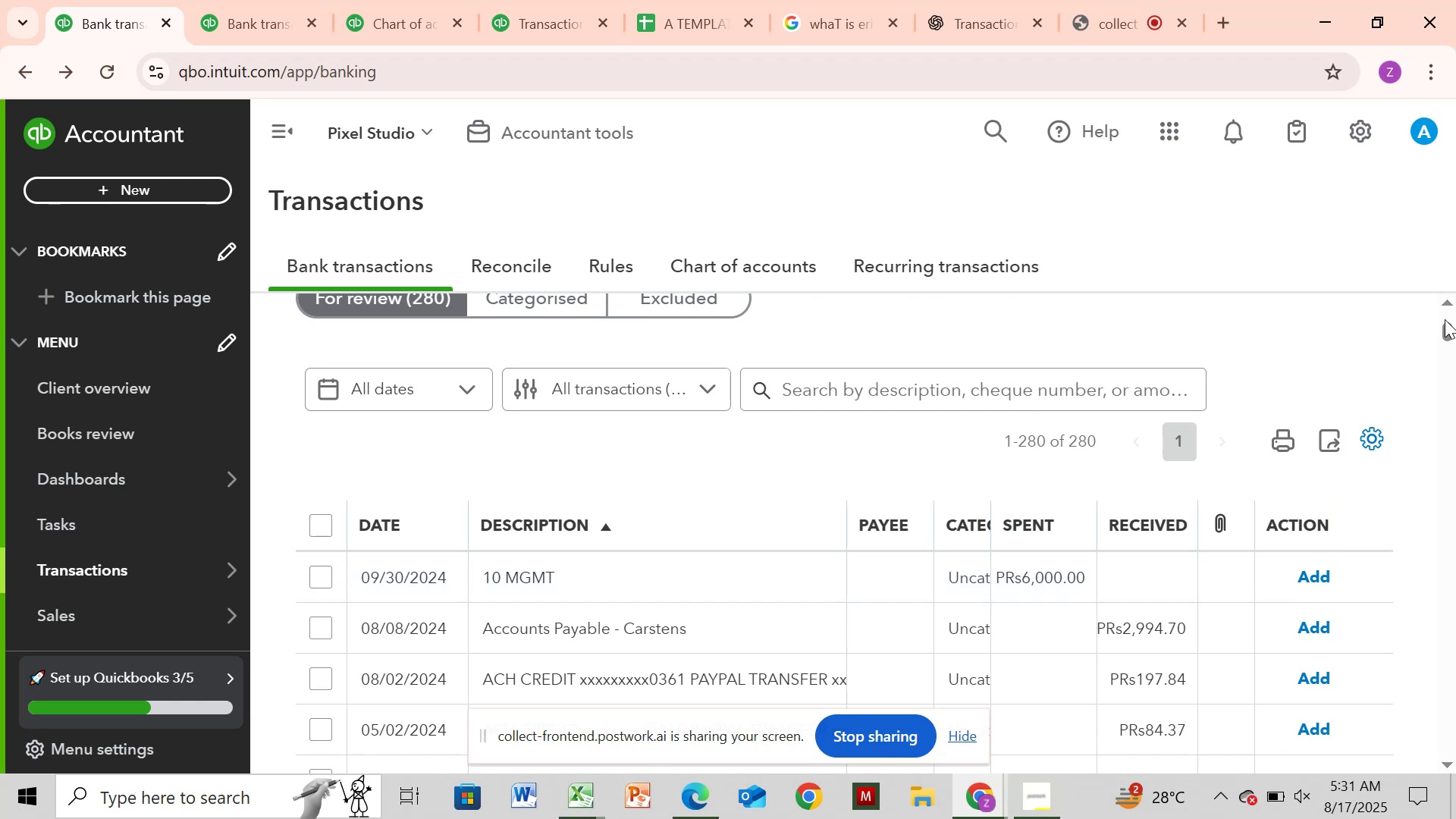 
left_click_drag(start_coordinate=[1445, 324], to_coordinate=[1448, 578])
 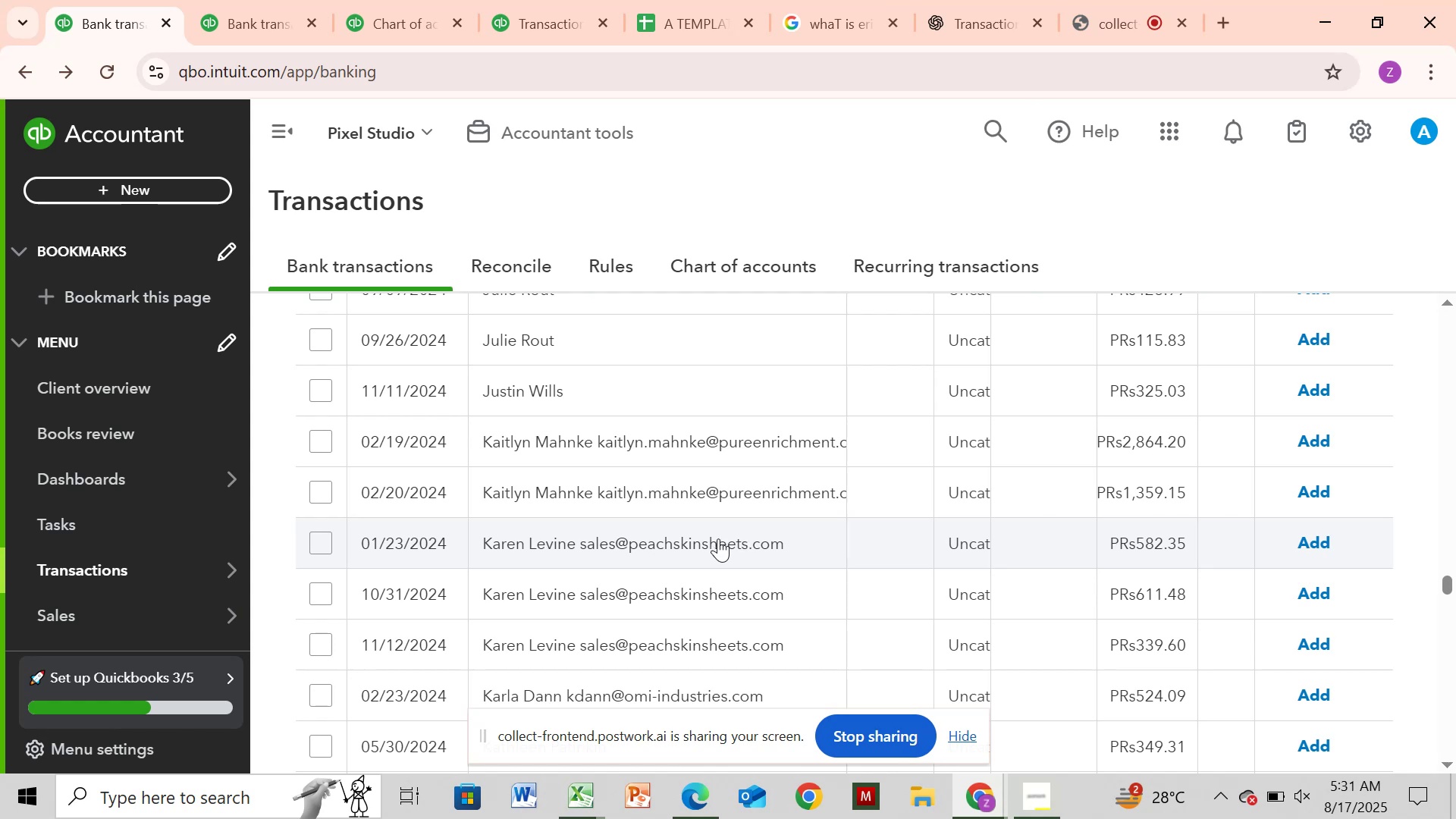 
left_click([718, 538])
 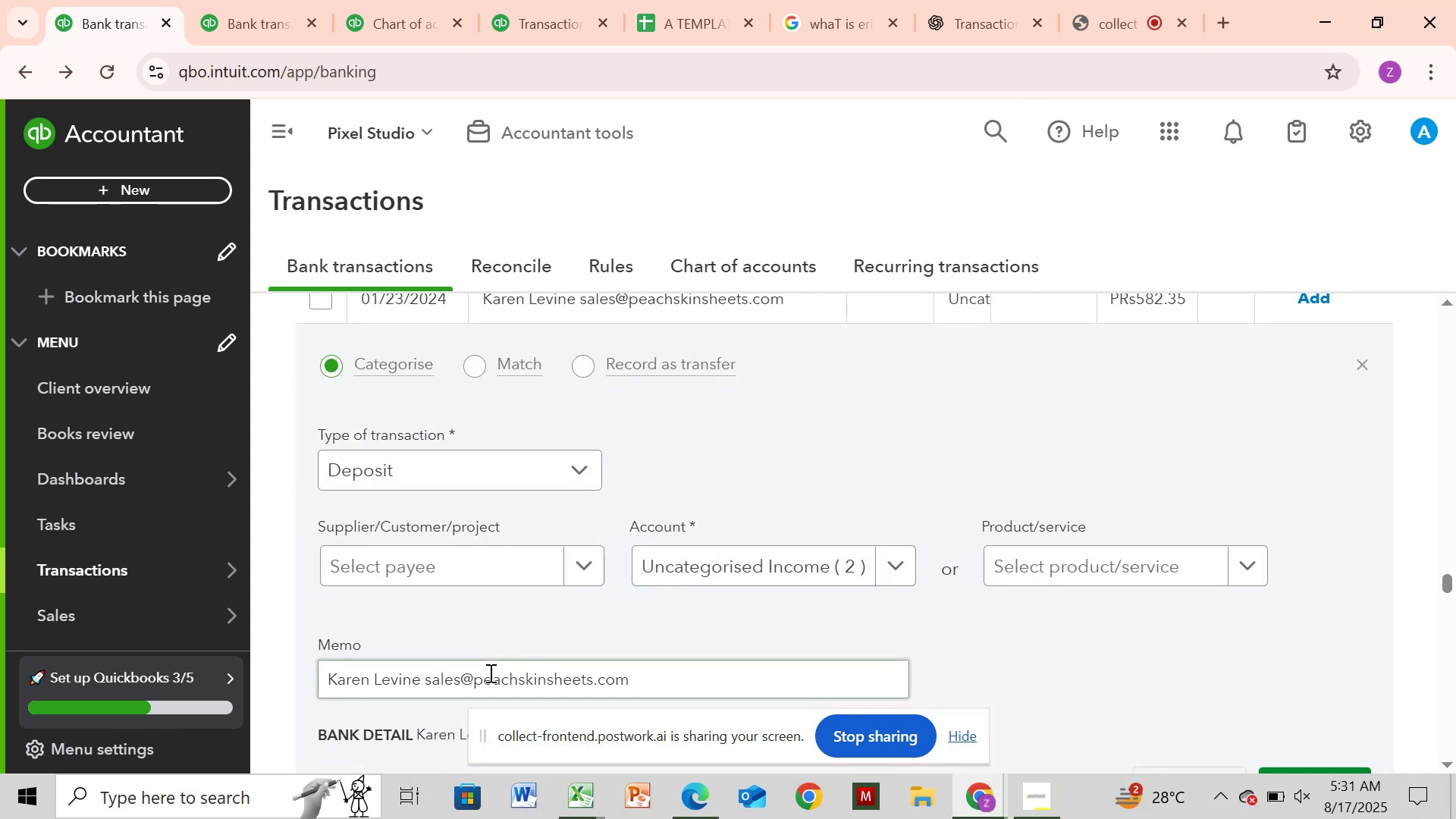 
left_click_drag(start_coordinate=[471, 679], to_coordinate=[692, 684])
 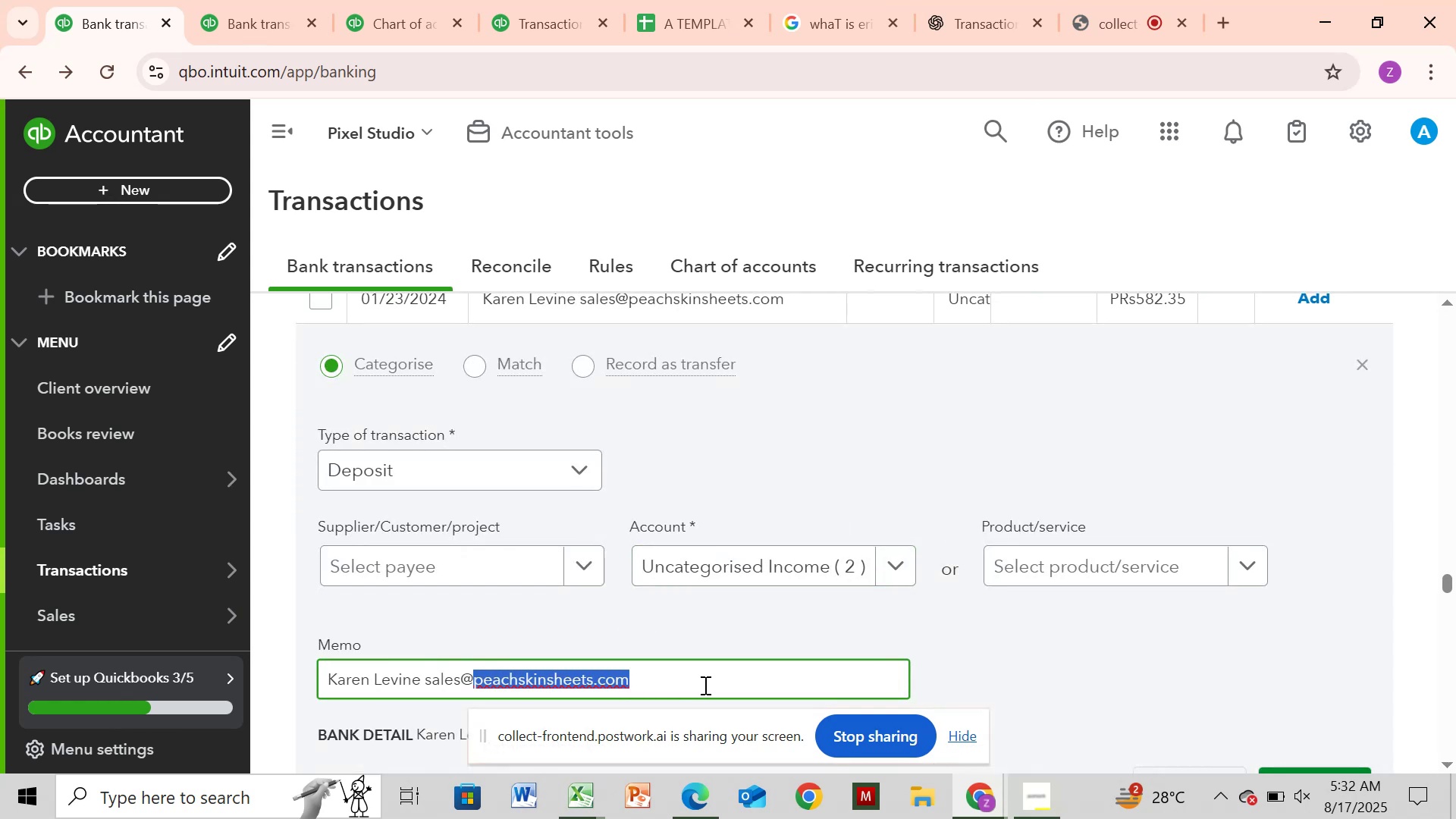 
wait(6.7)
 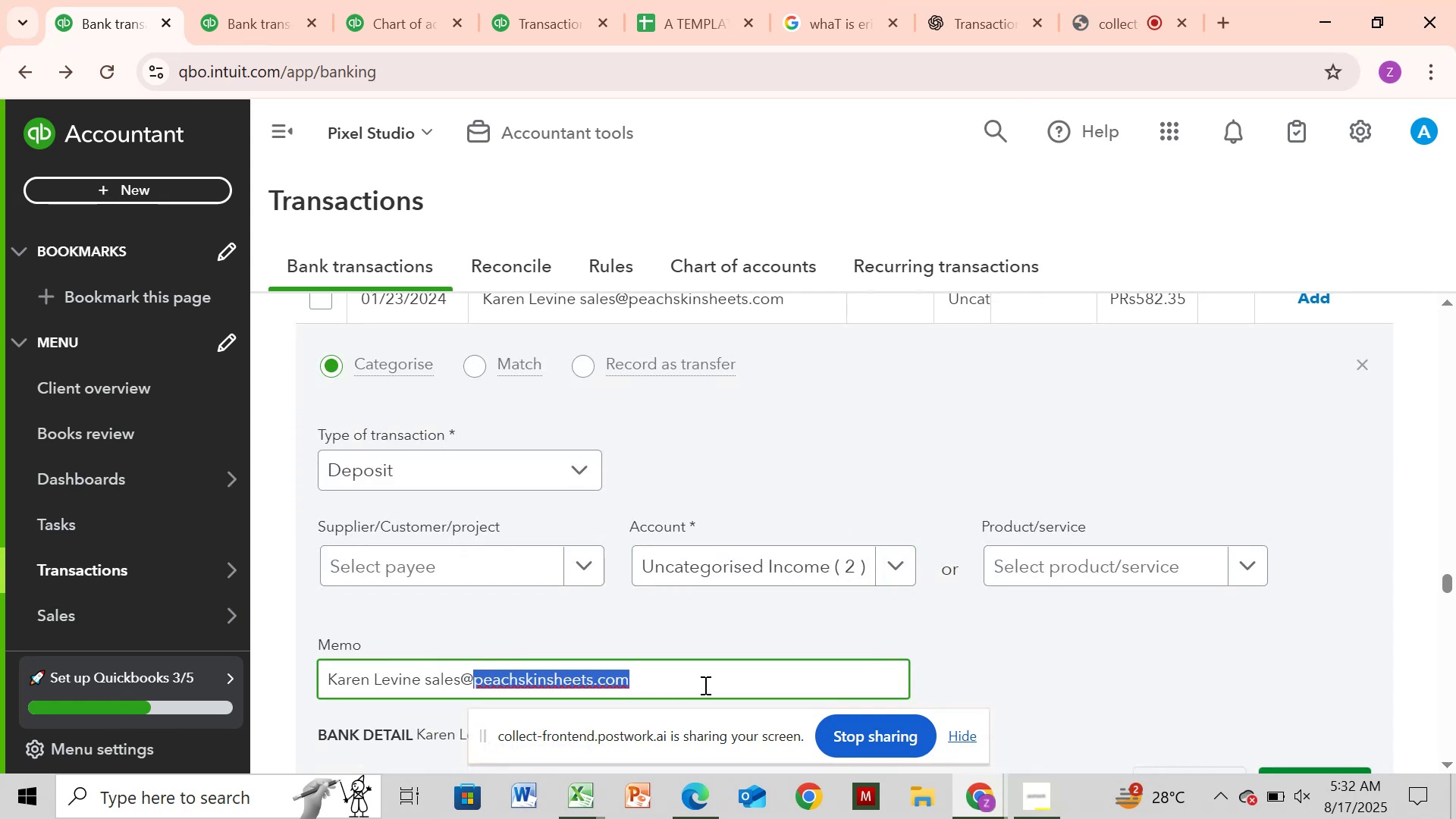 
key(Control+C)
 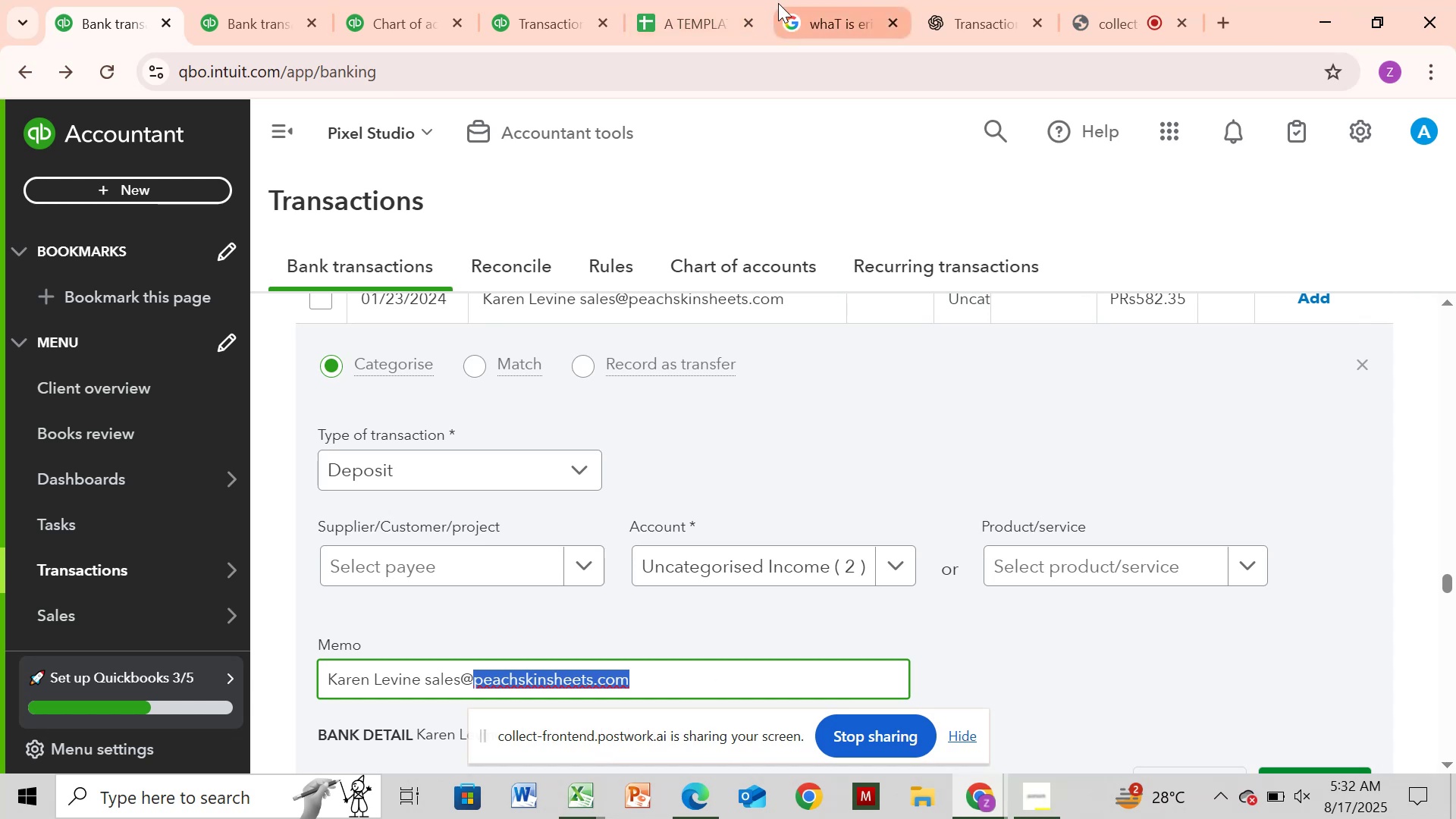 
left_click([814, 14])
 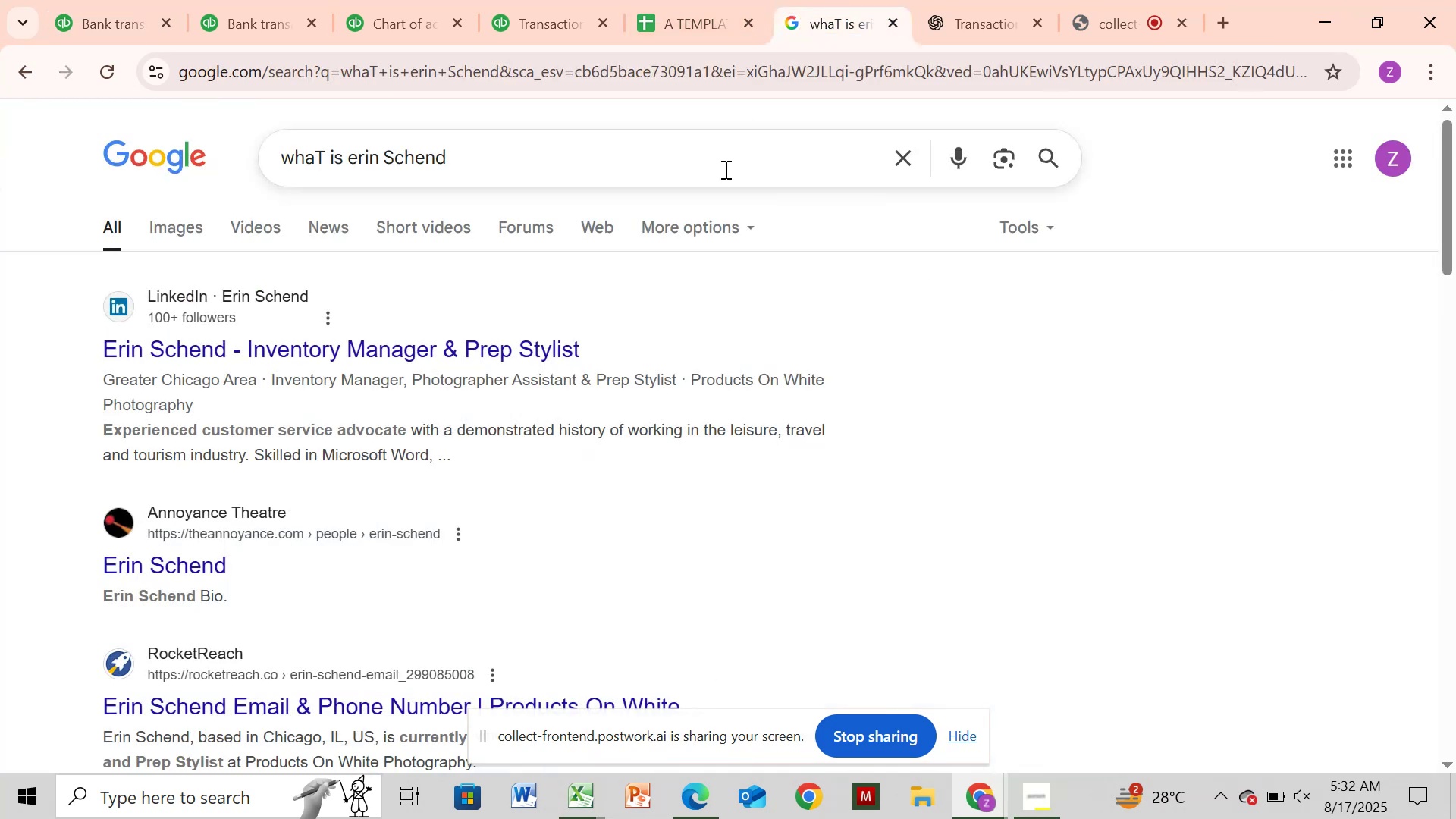 
left_click([724, 169])
 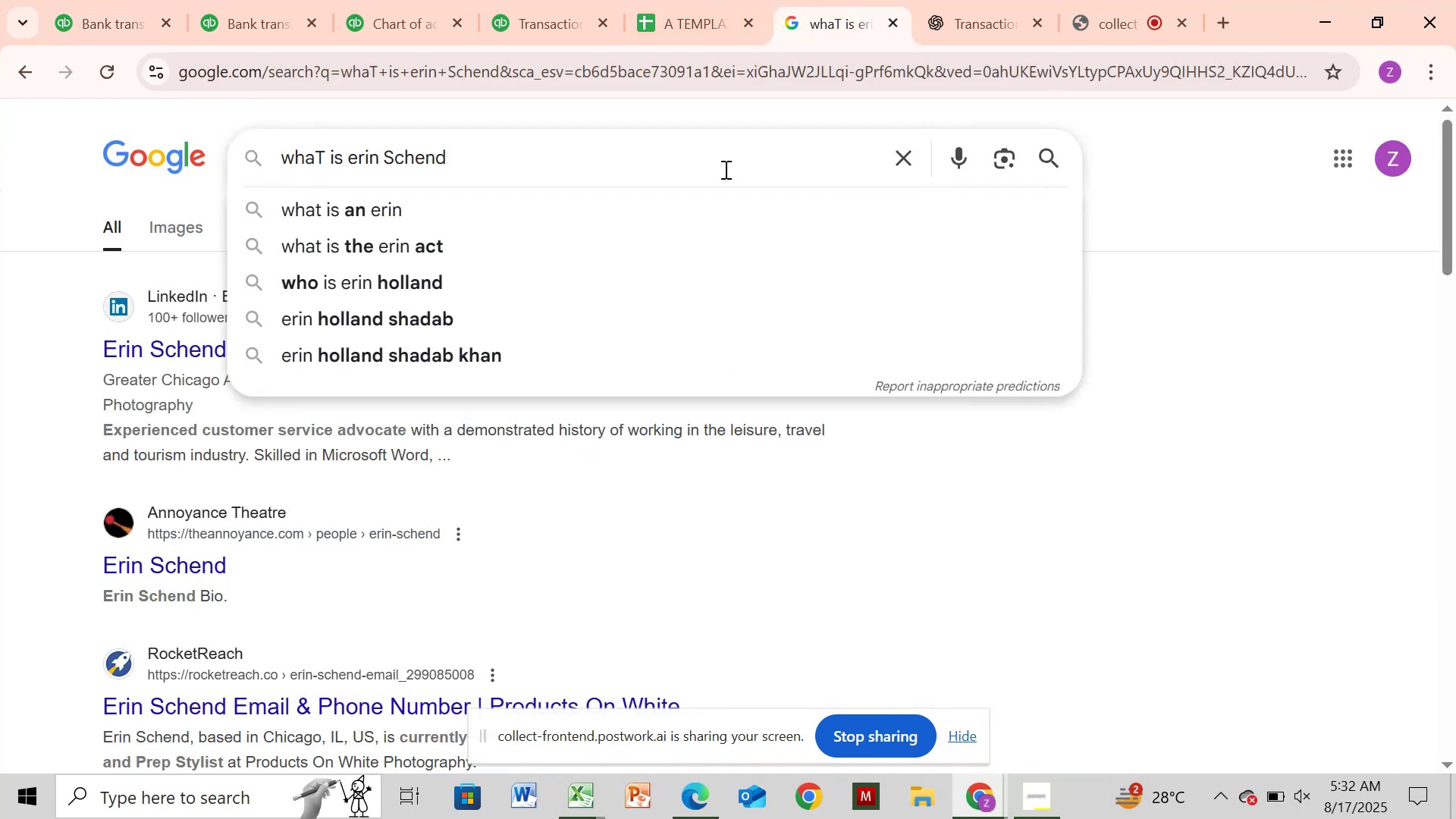 
hold_key(key=Backspace, duration=0.94)
 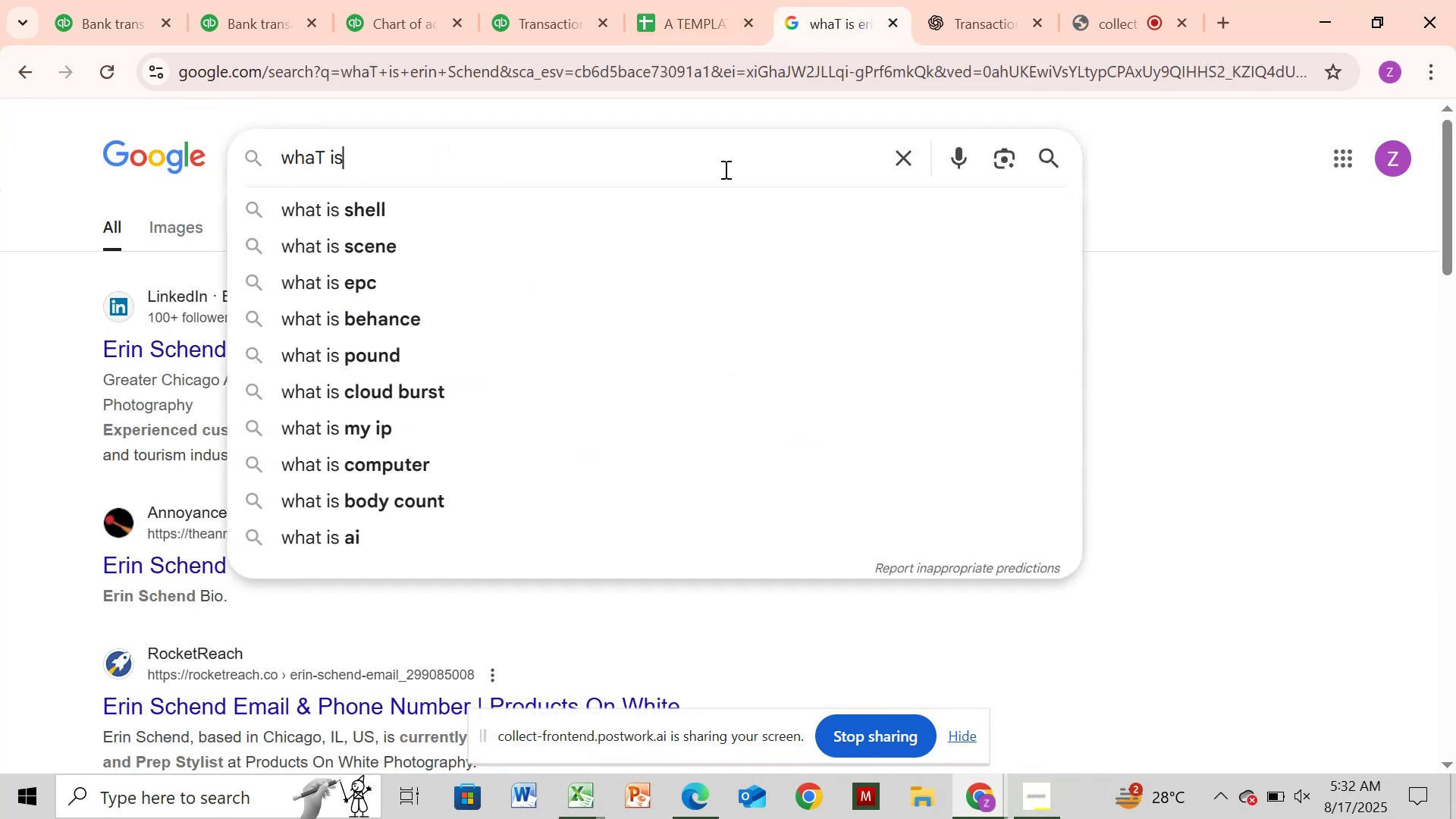 
key(Space)
 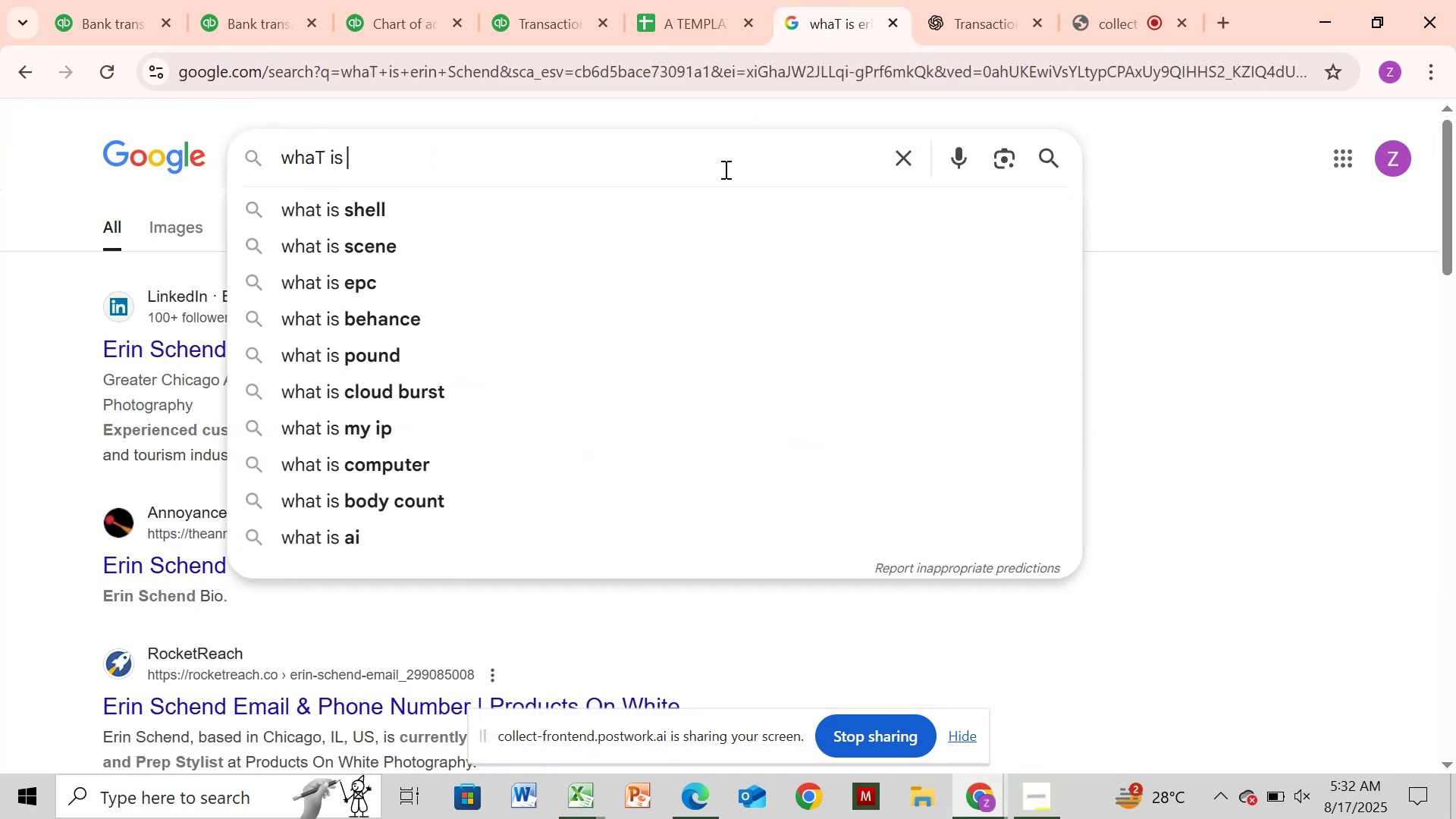 
key(Control+V)
 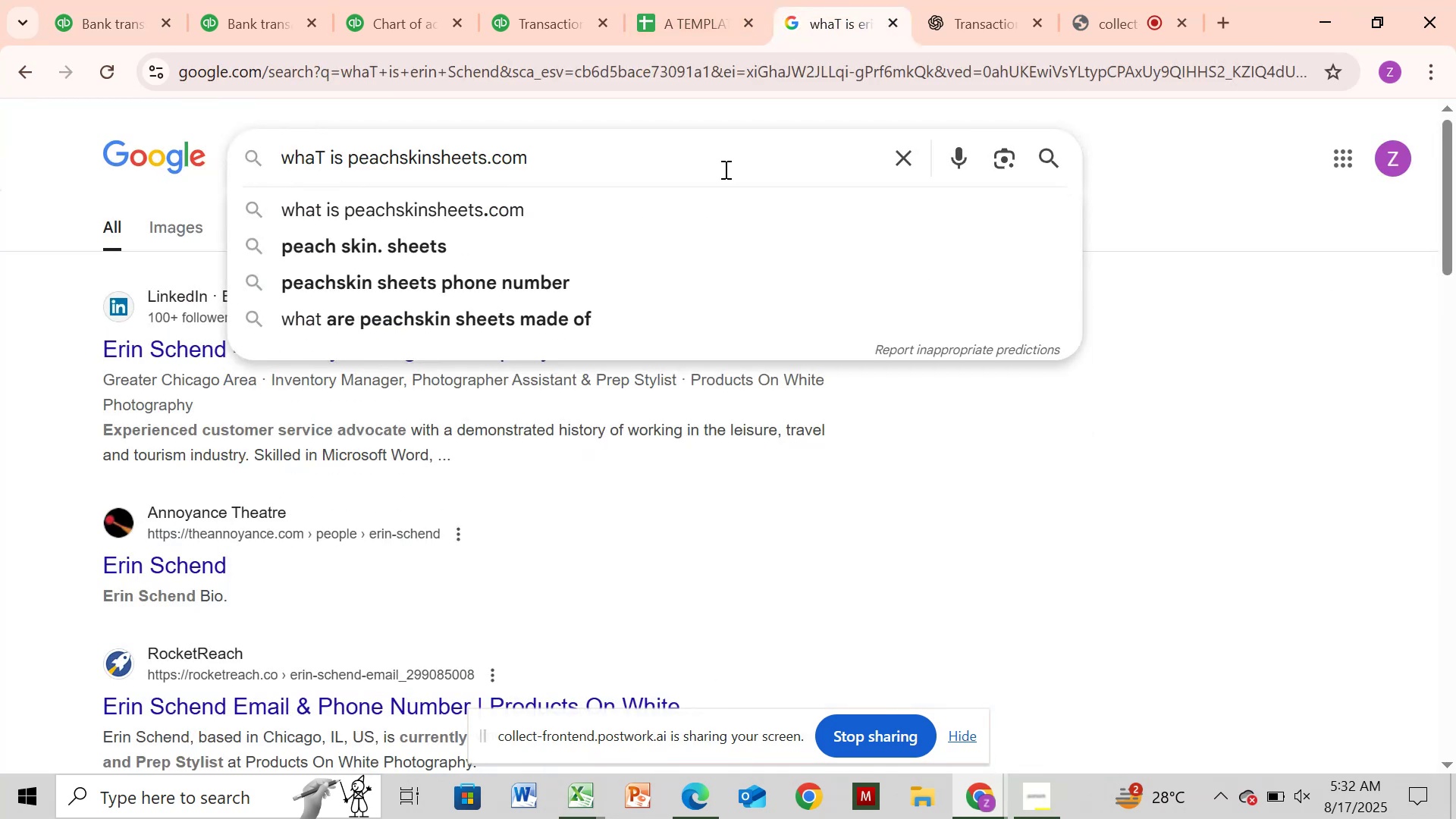 
key(Enter)
 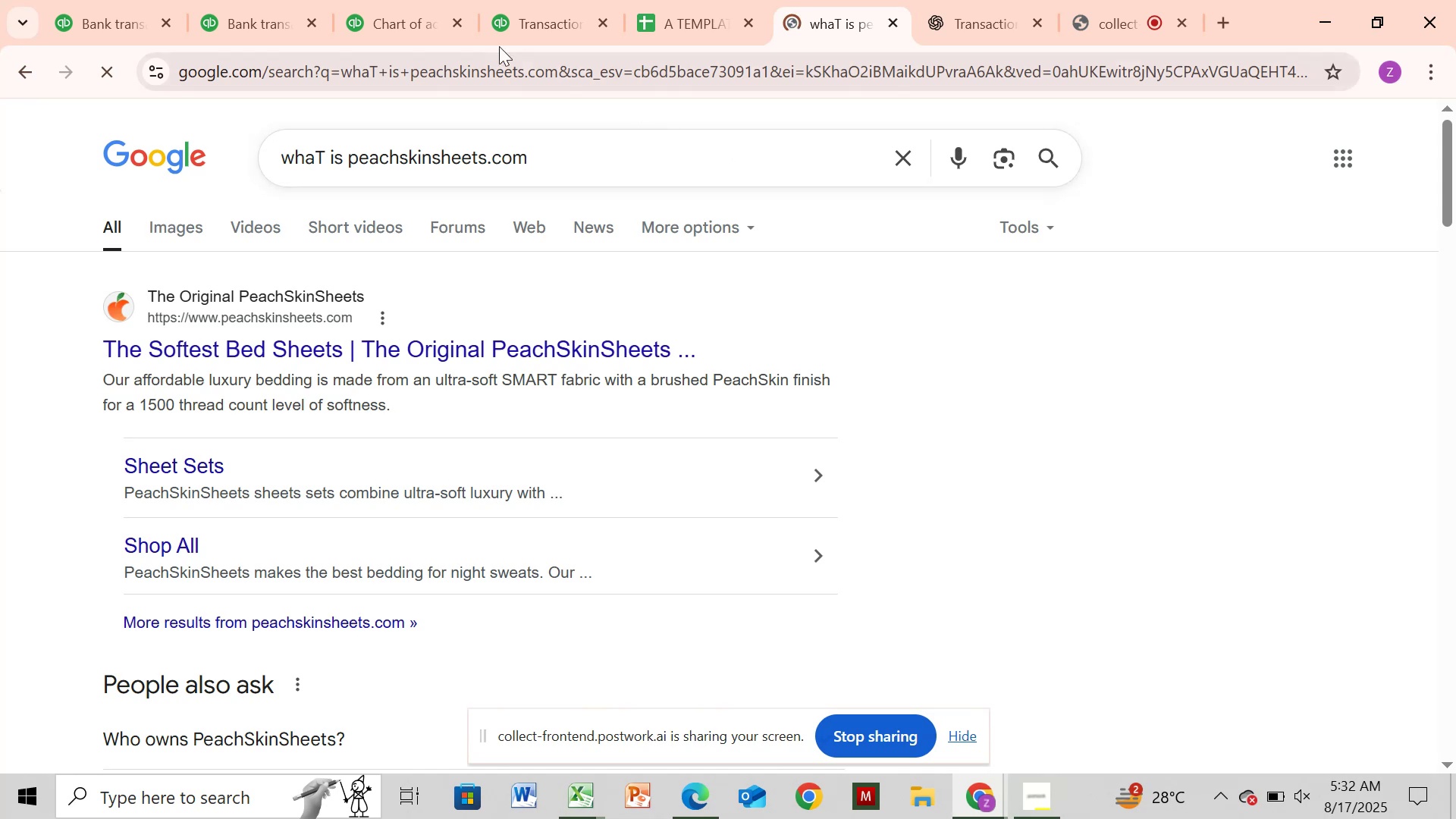 
left_click([77, 18])
 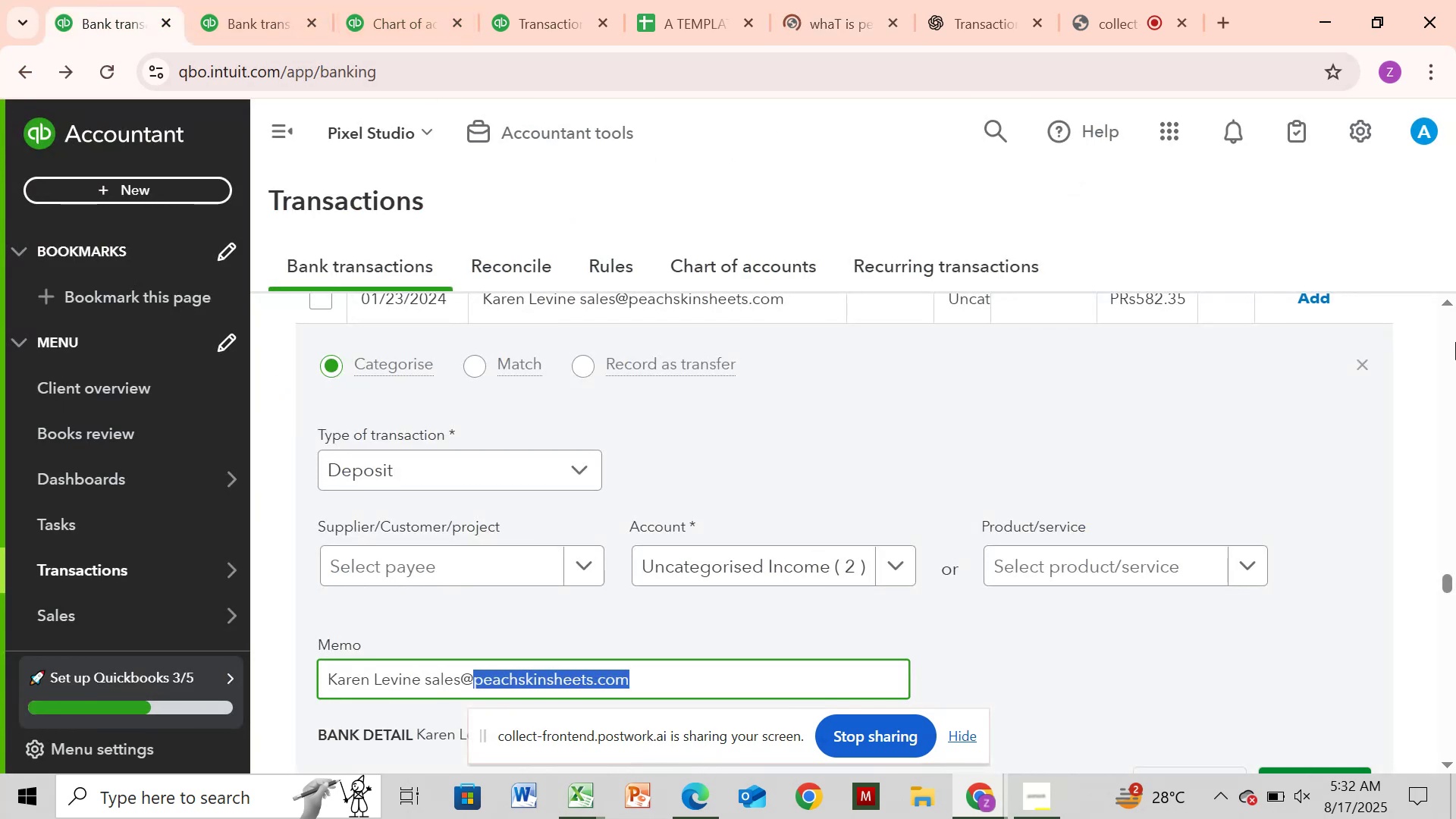 
double_click([1448, 343])
 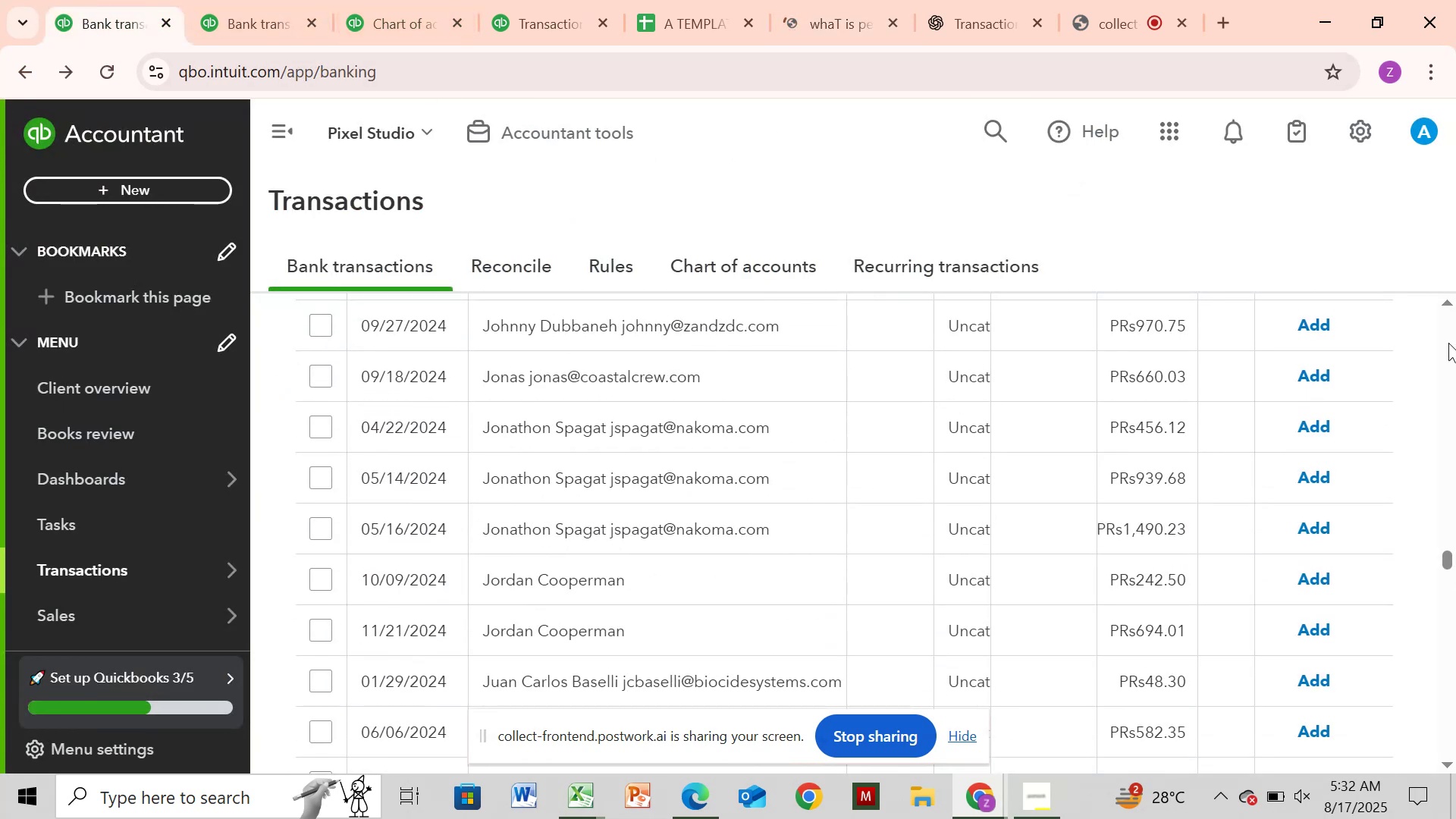 
triple_click([1448, 343])
 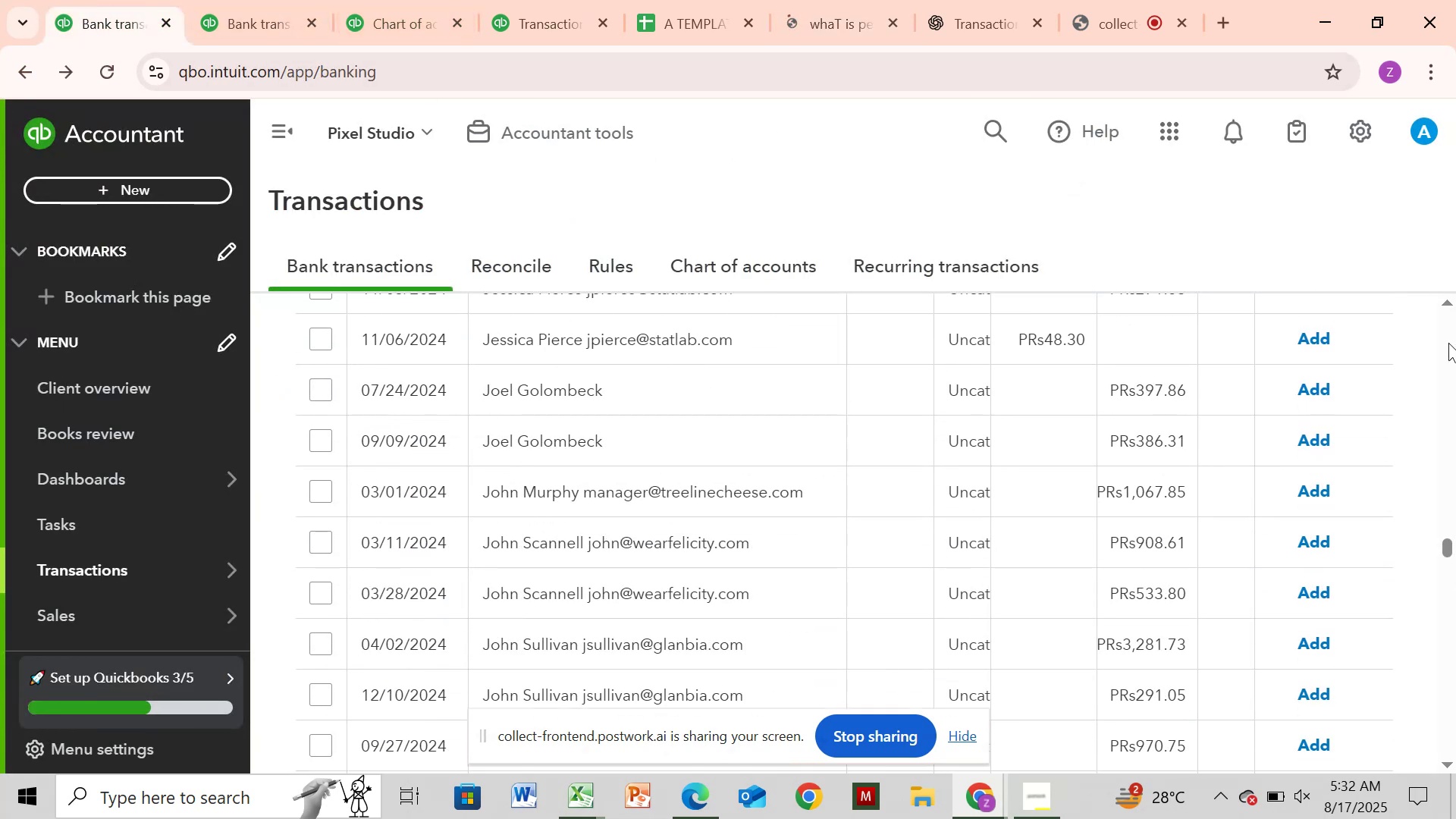 
triple_click([1448, 343])
 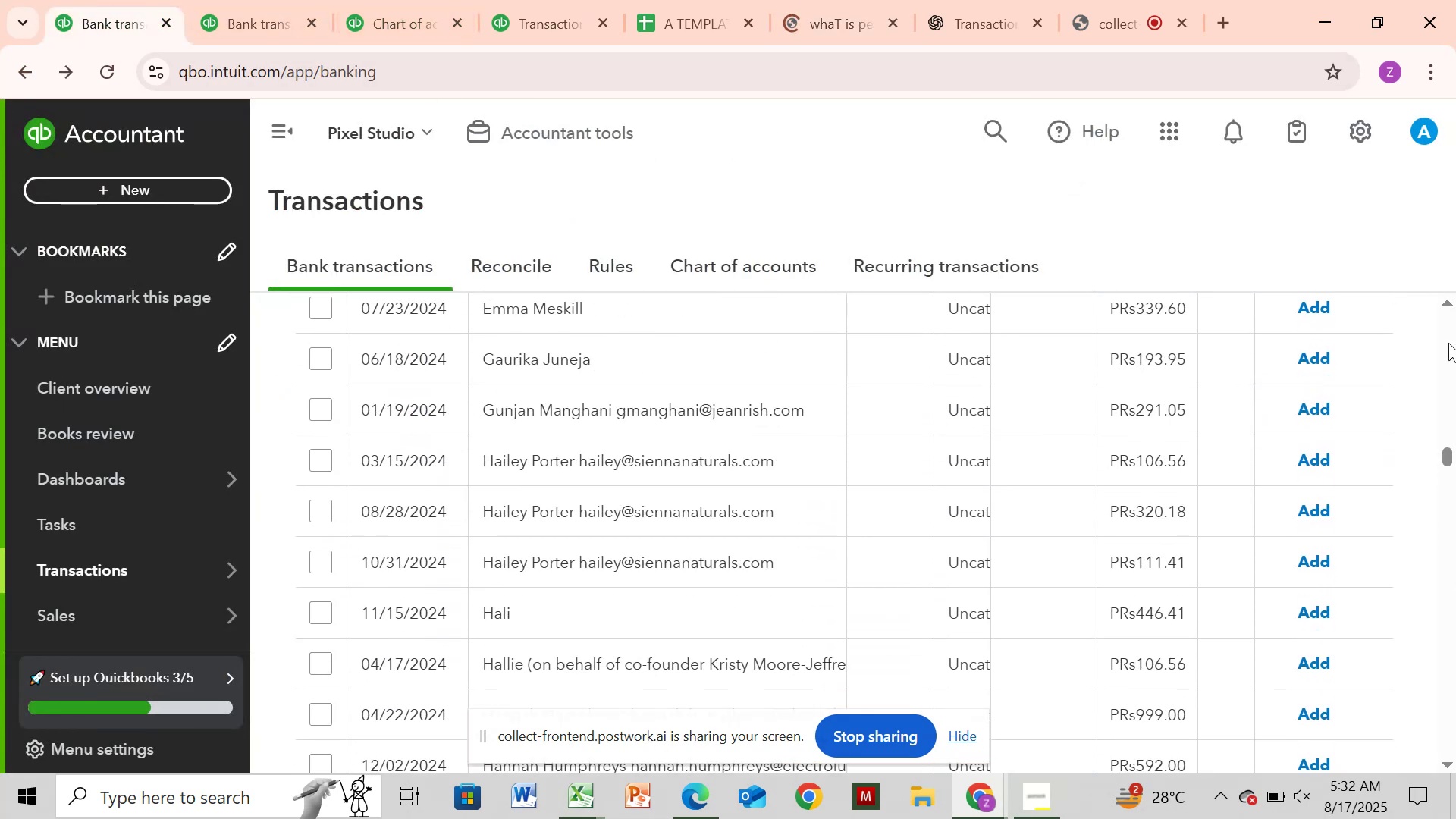 
triple_click([1448, 343])
 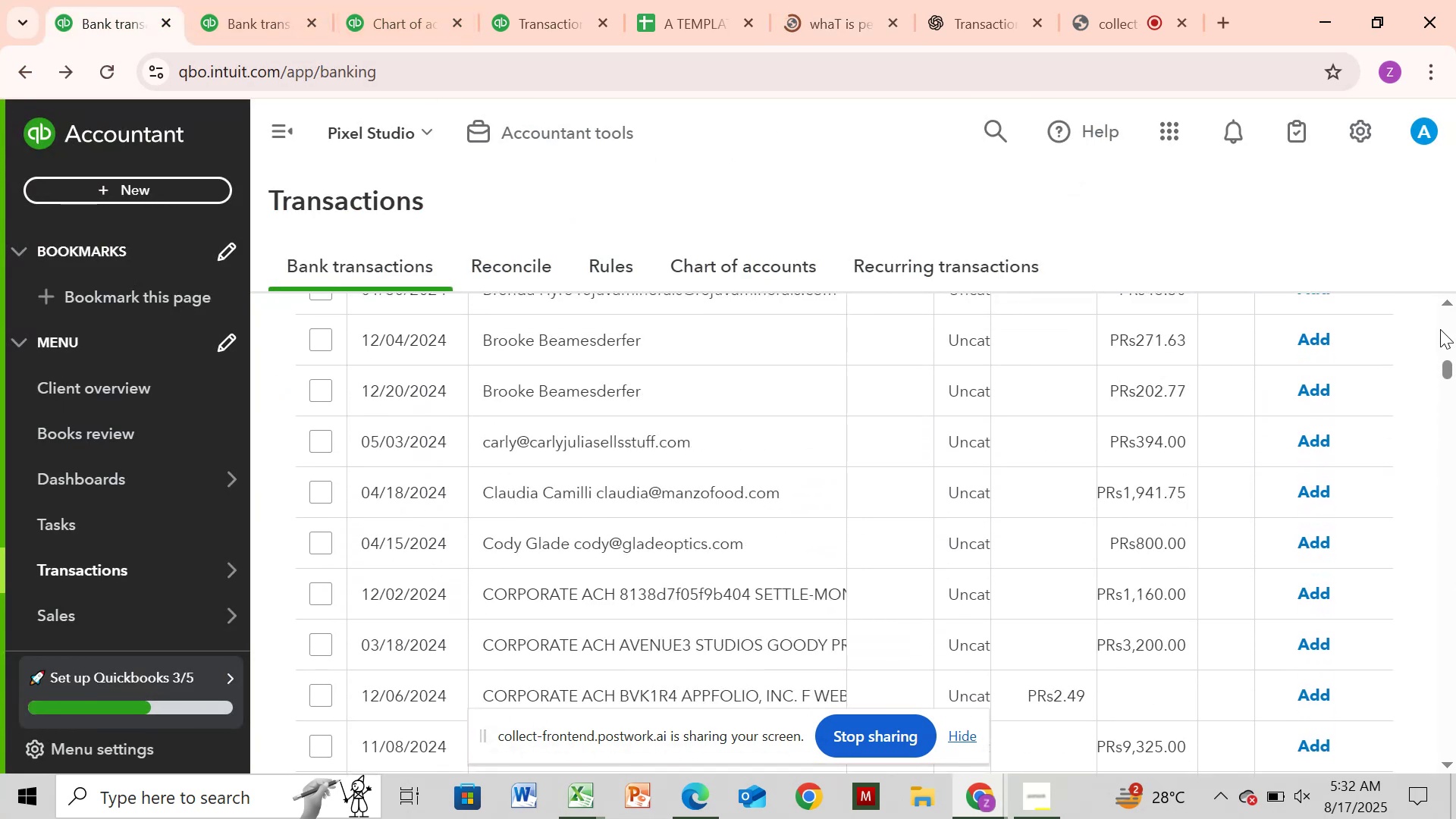 
double_click([1440, 329])
 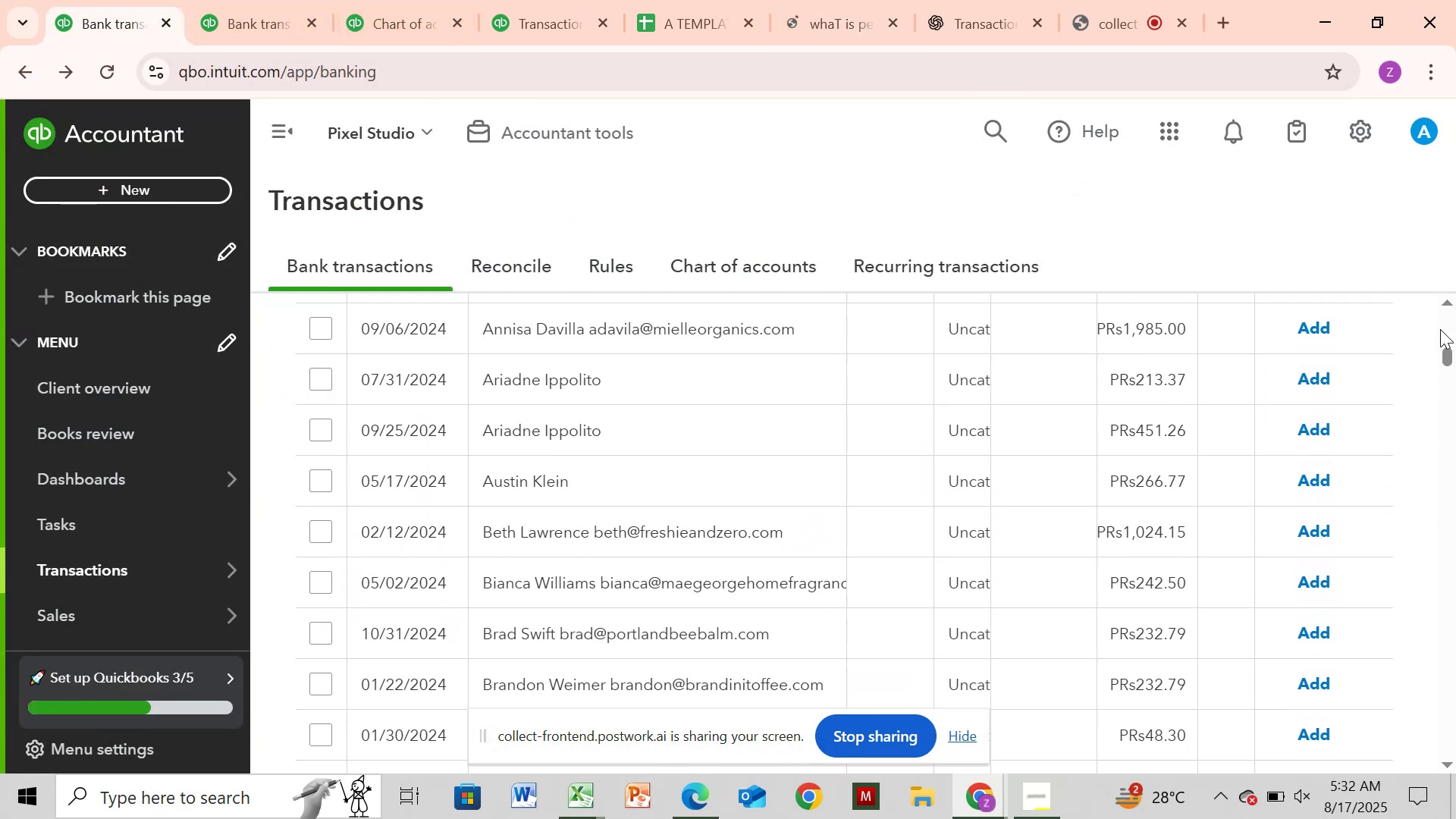 
triple_click([1440, 329])
 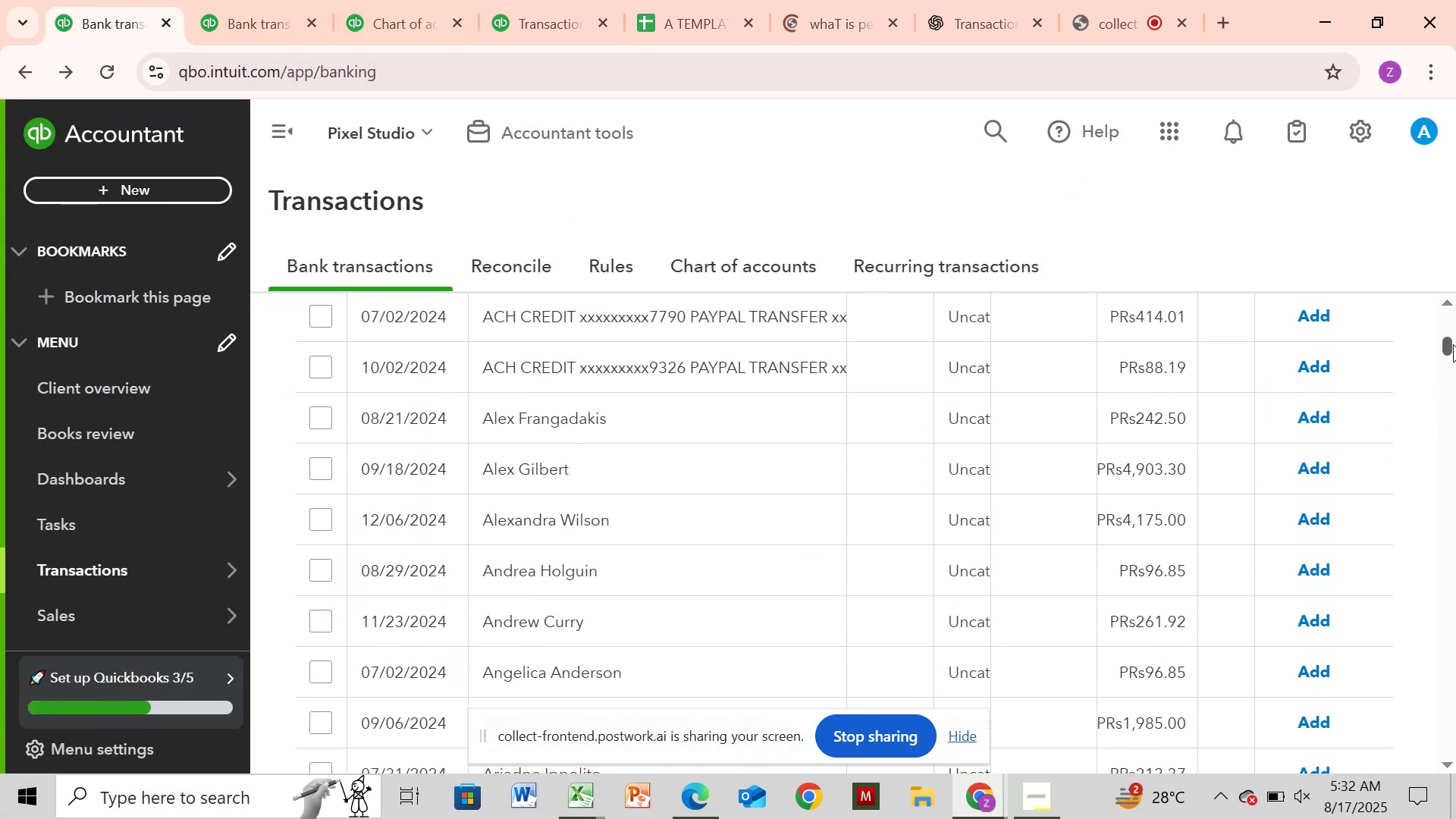 
left_click_drag(start_coordinate=[1453, 344], to_coordinate=[1451, 327])
 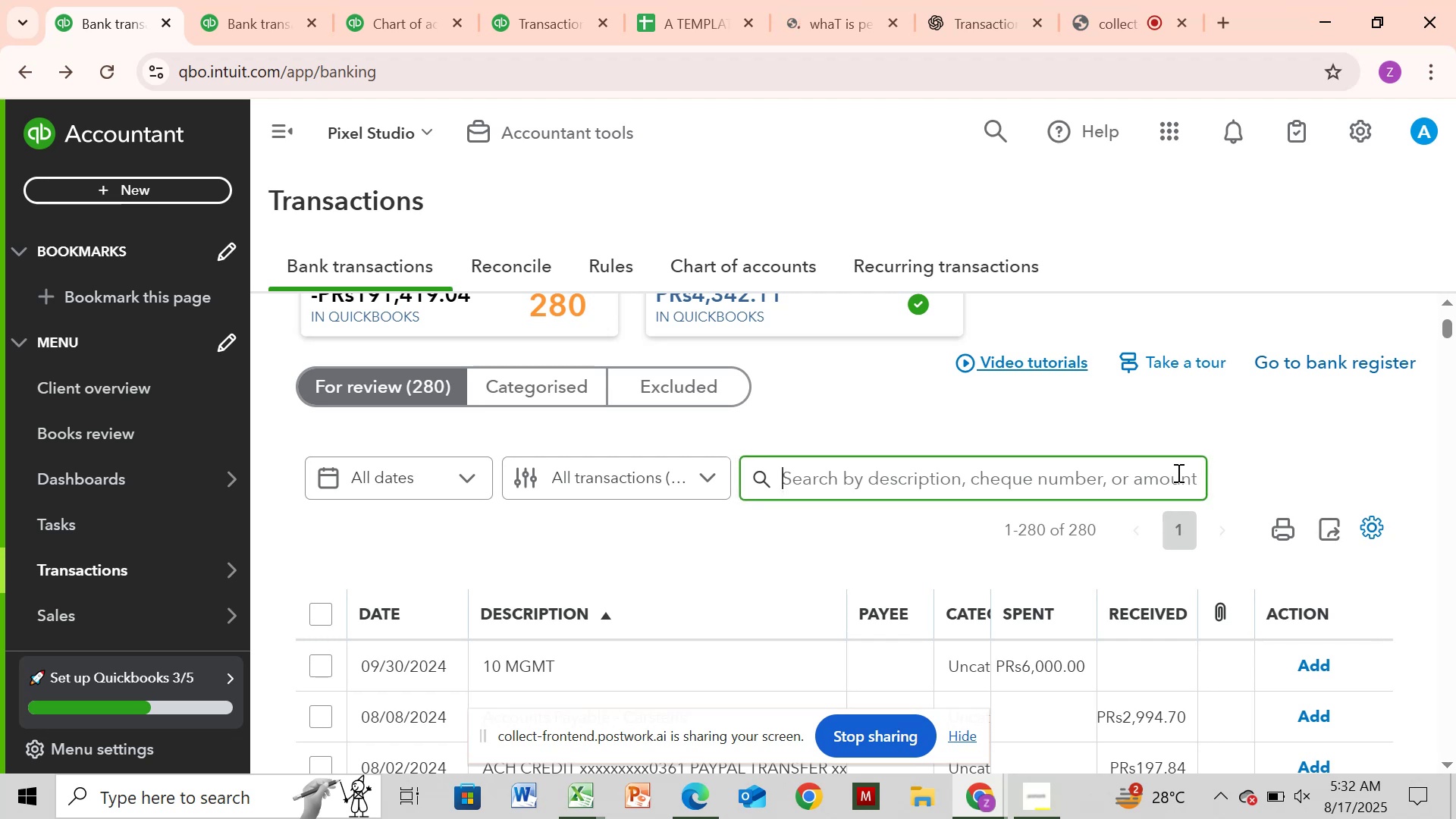 
key(Control+V)
 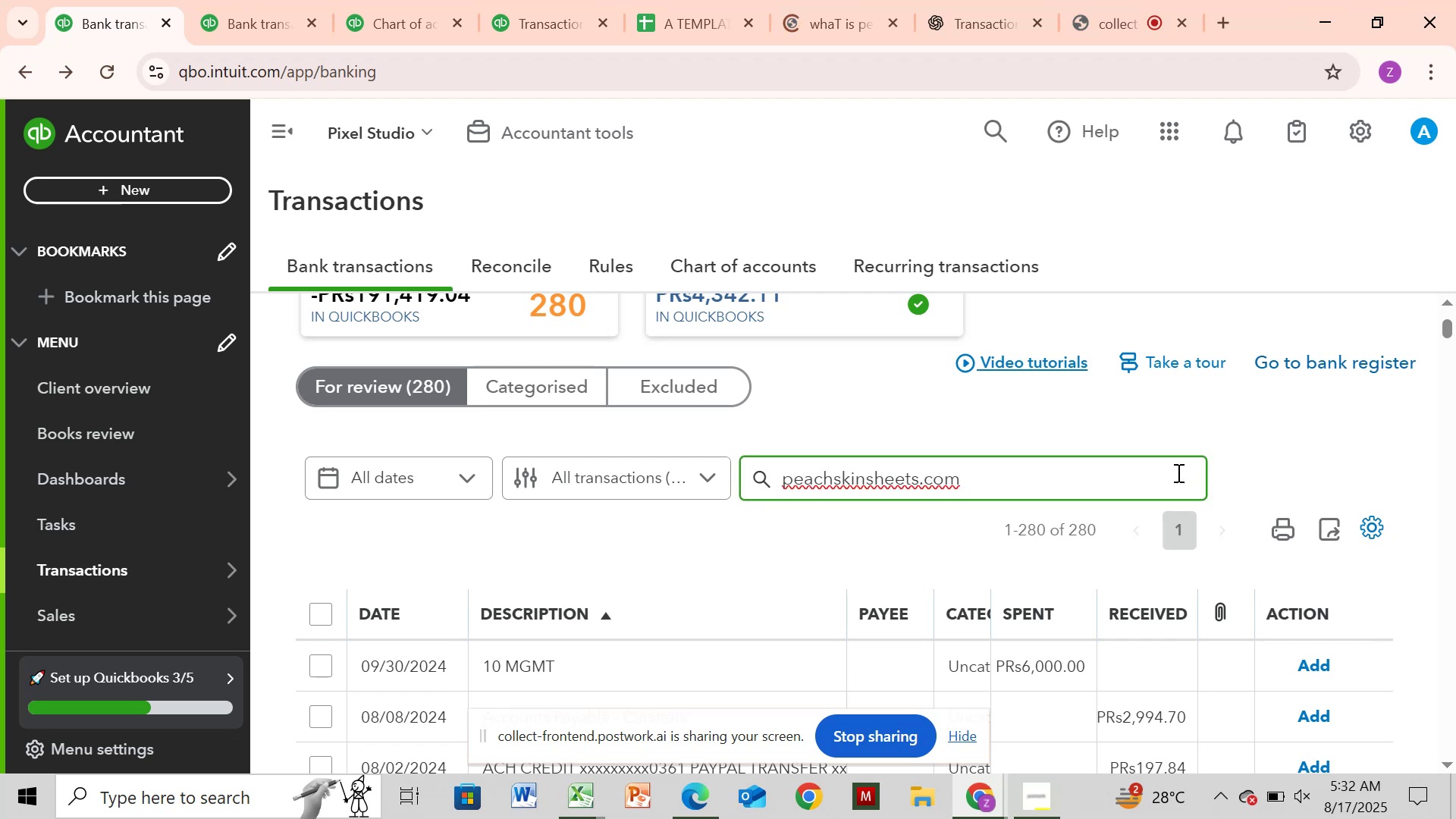 
key(Enter)
 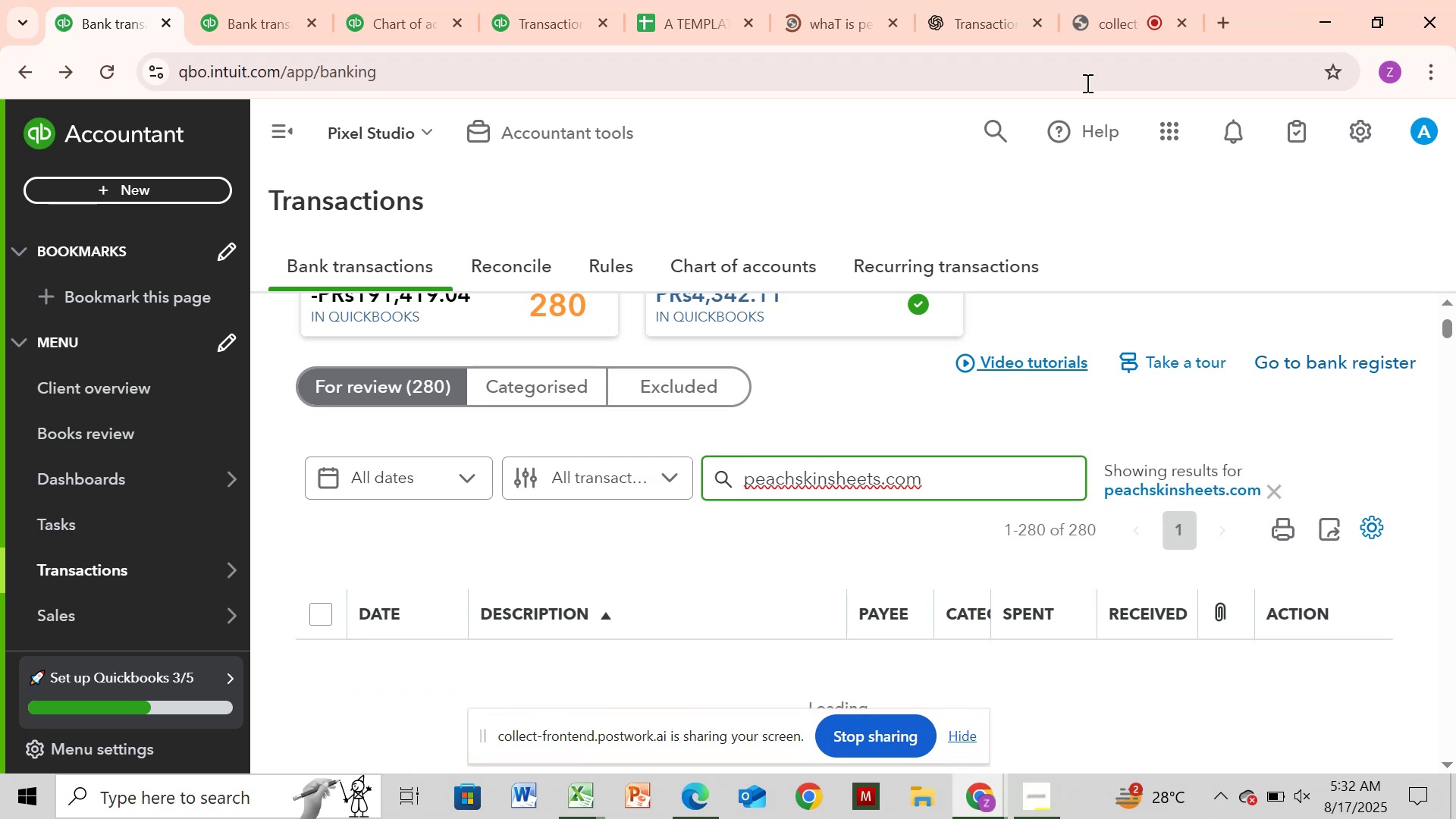 
wait(6.9)
 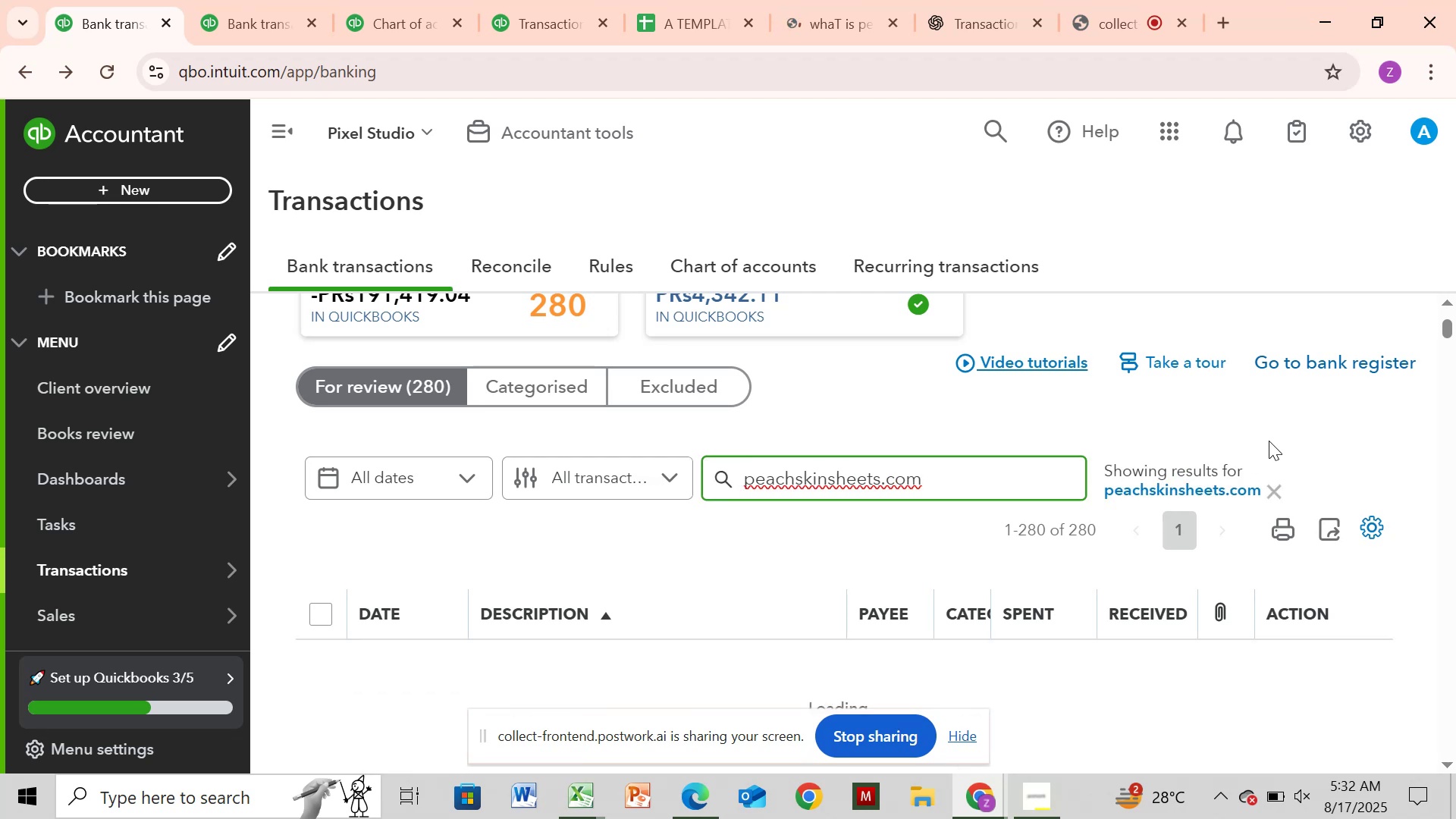 
left_click([1100, 14])
 